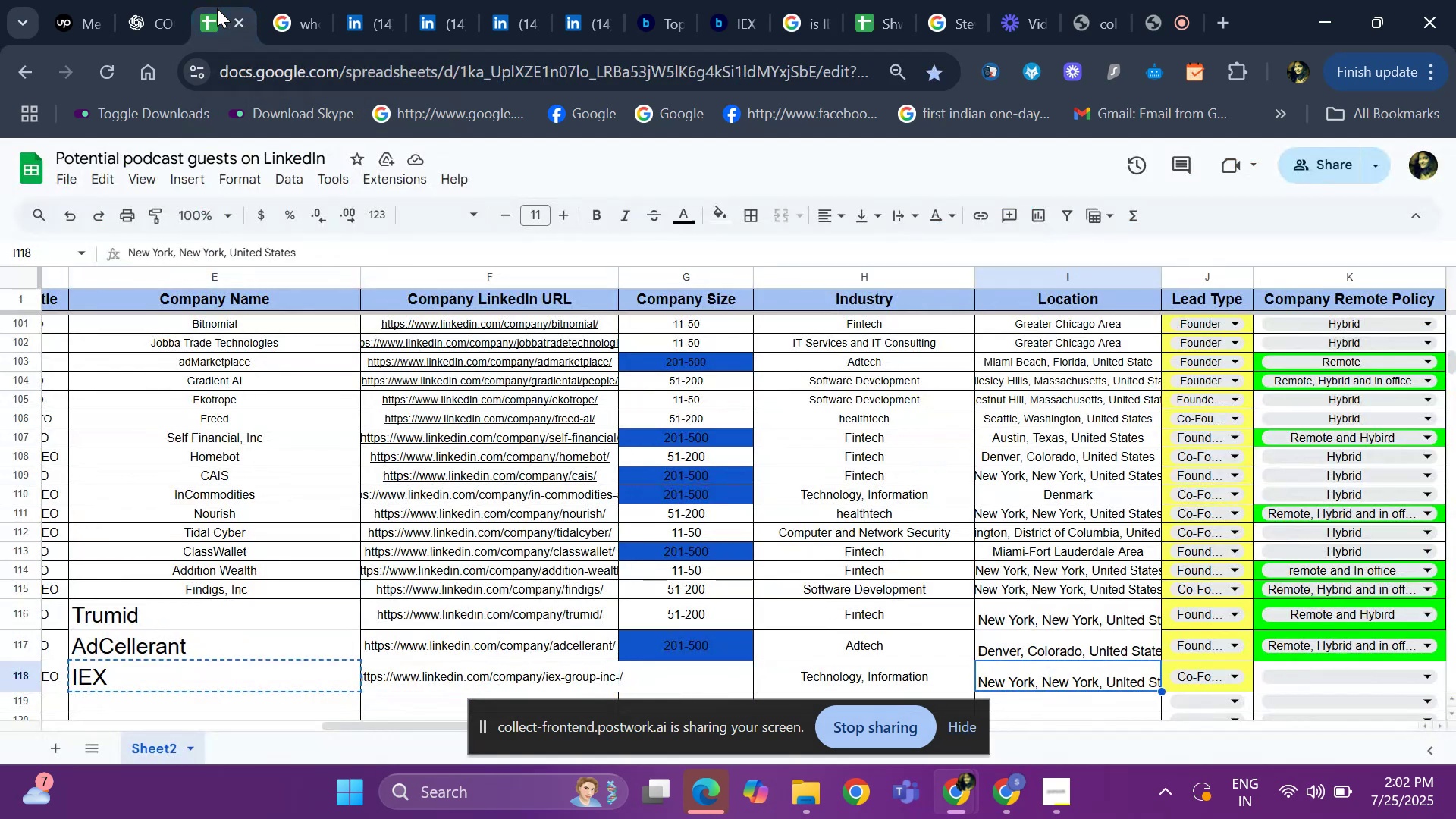 
key(ArrowRight)
 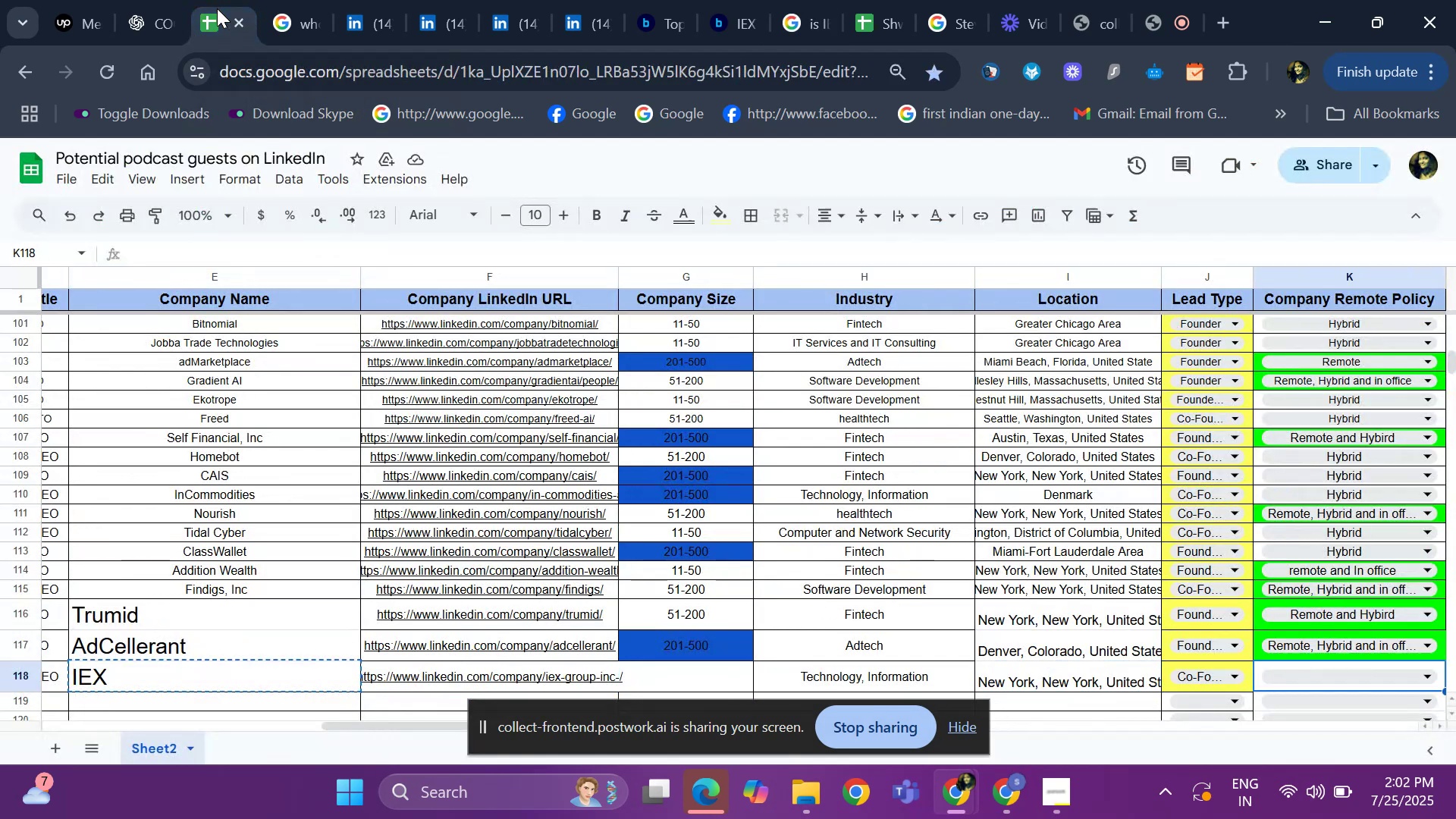 
key(ArrowRight)
 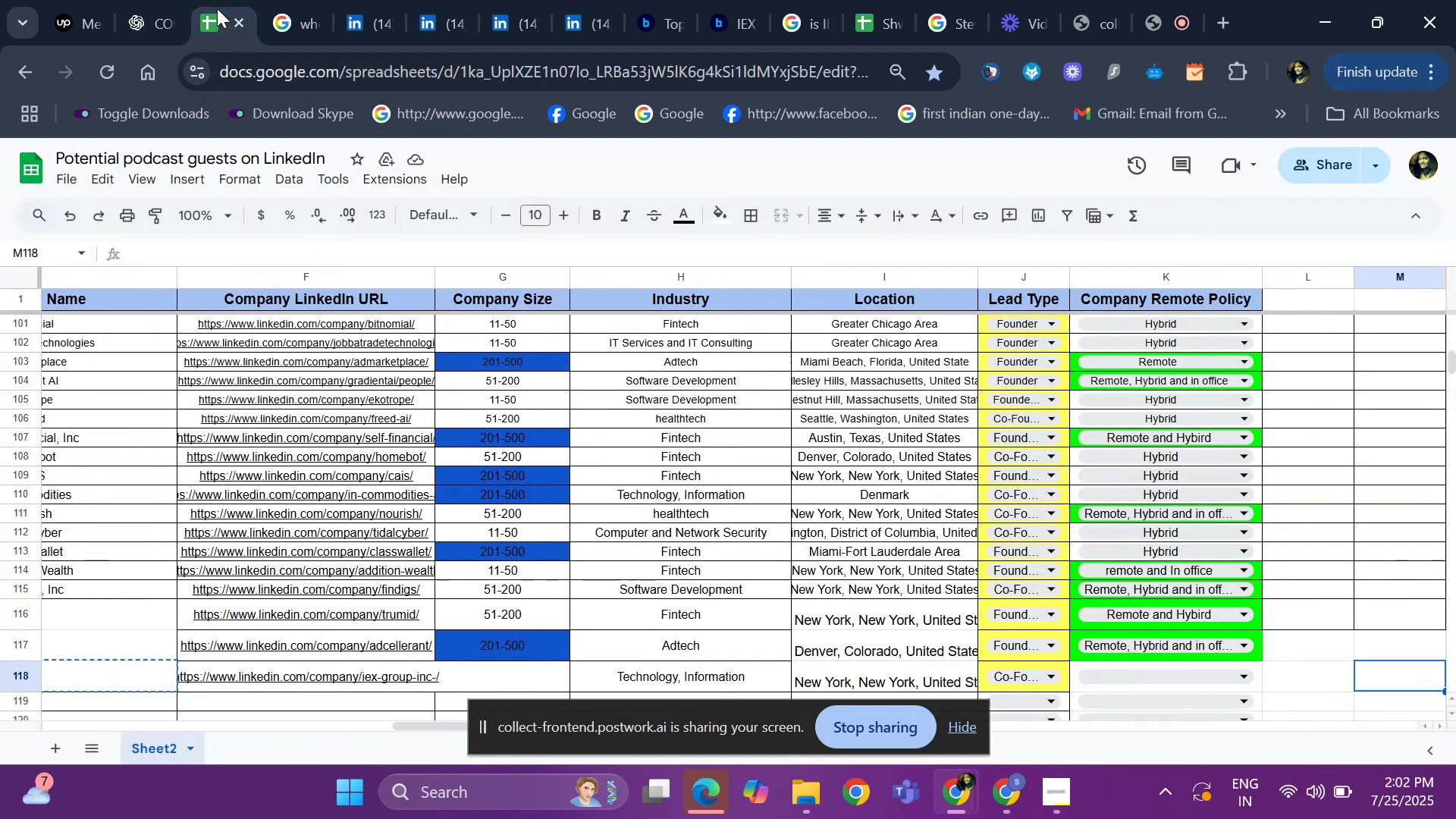 
key(ArrowLeft)
 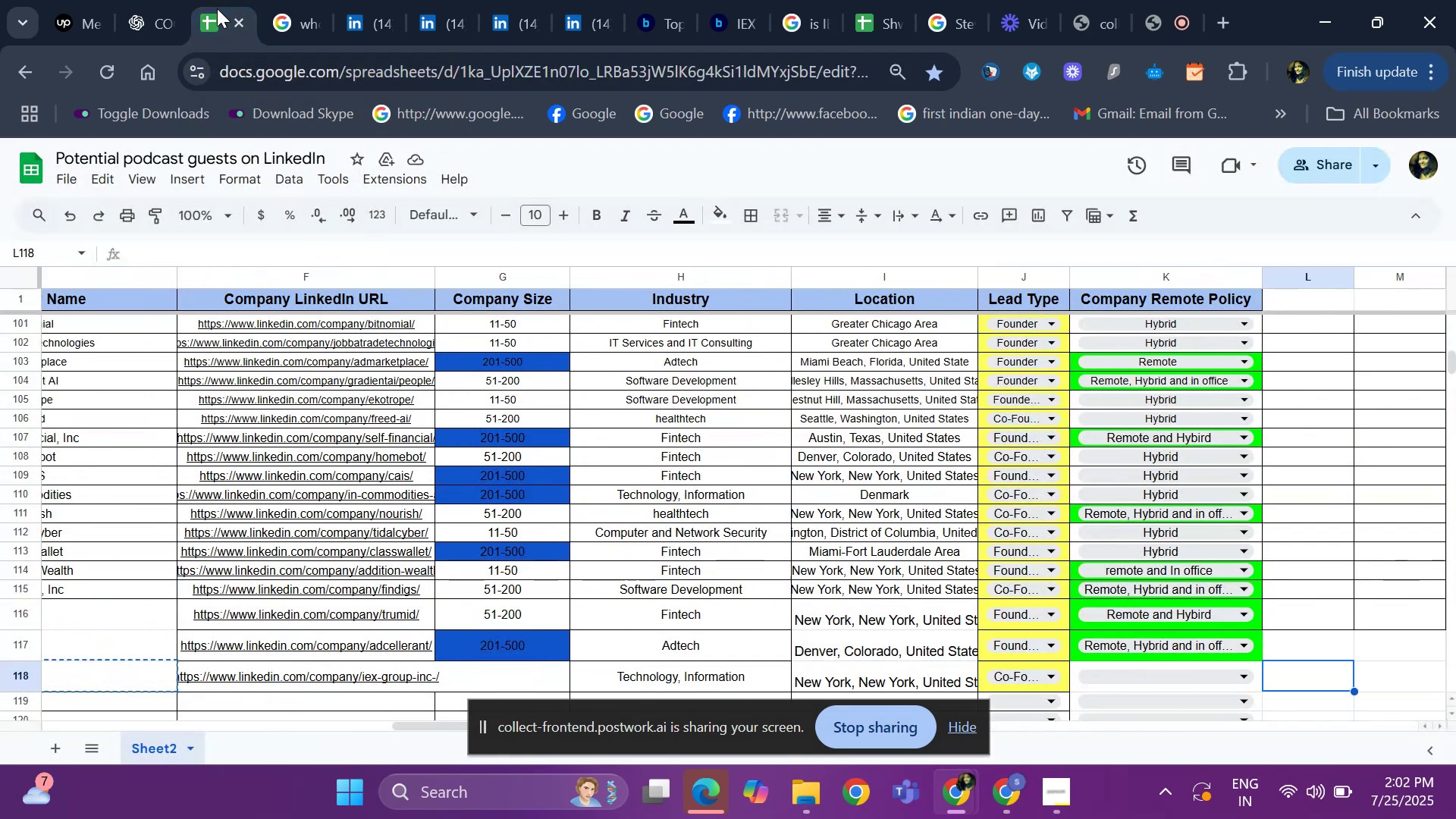 
key(ArrowLeft)
 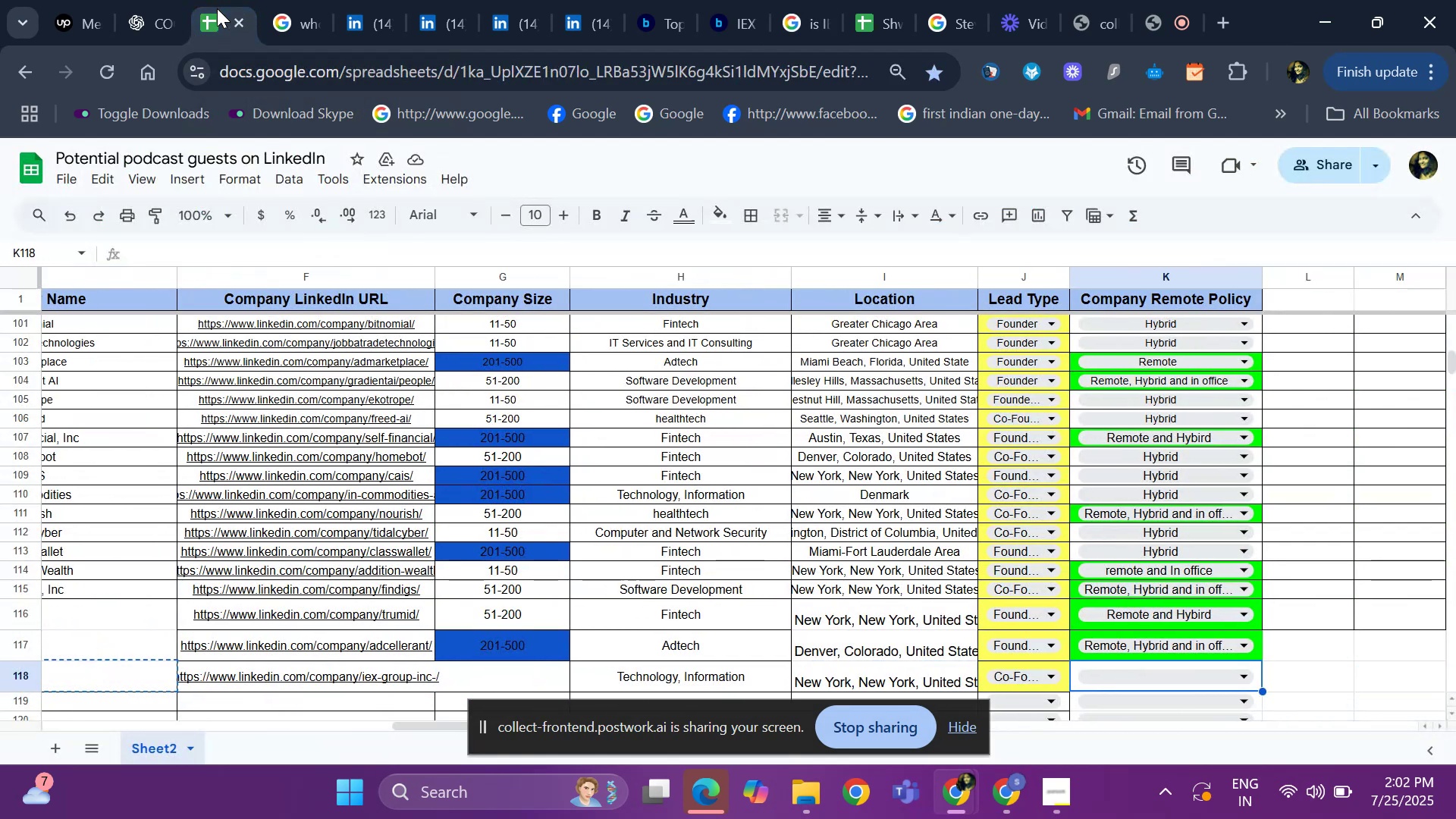 
type(hy)
 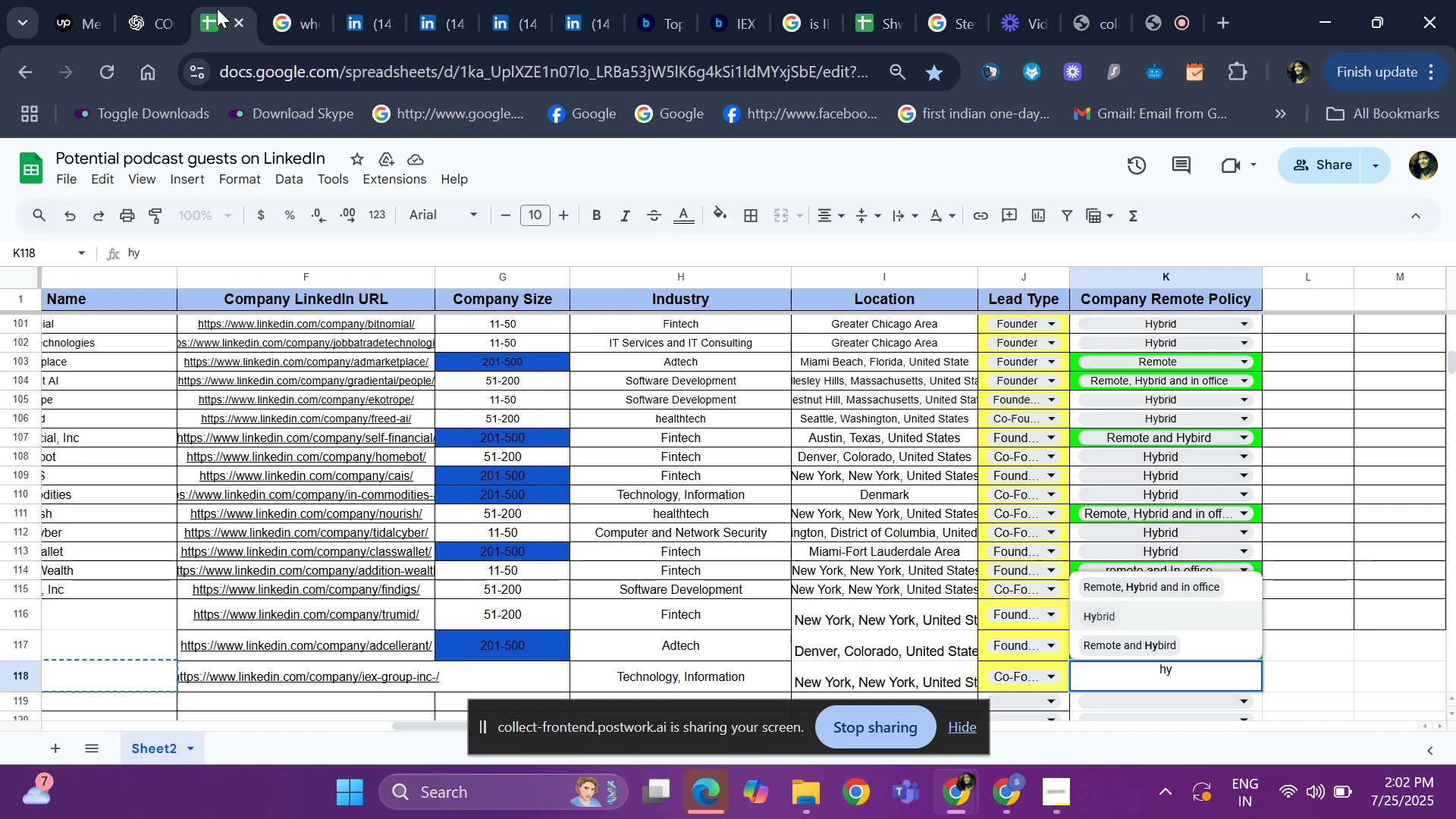 
key(ArrowDown)
 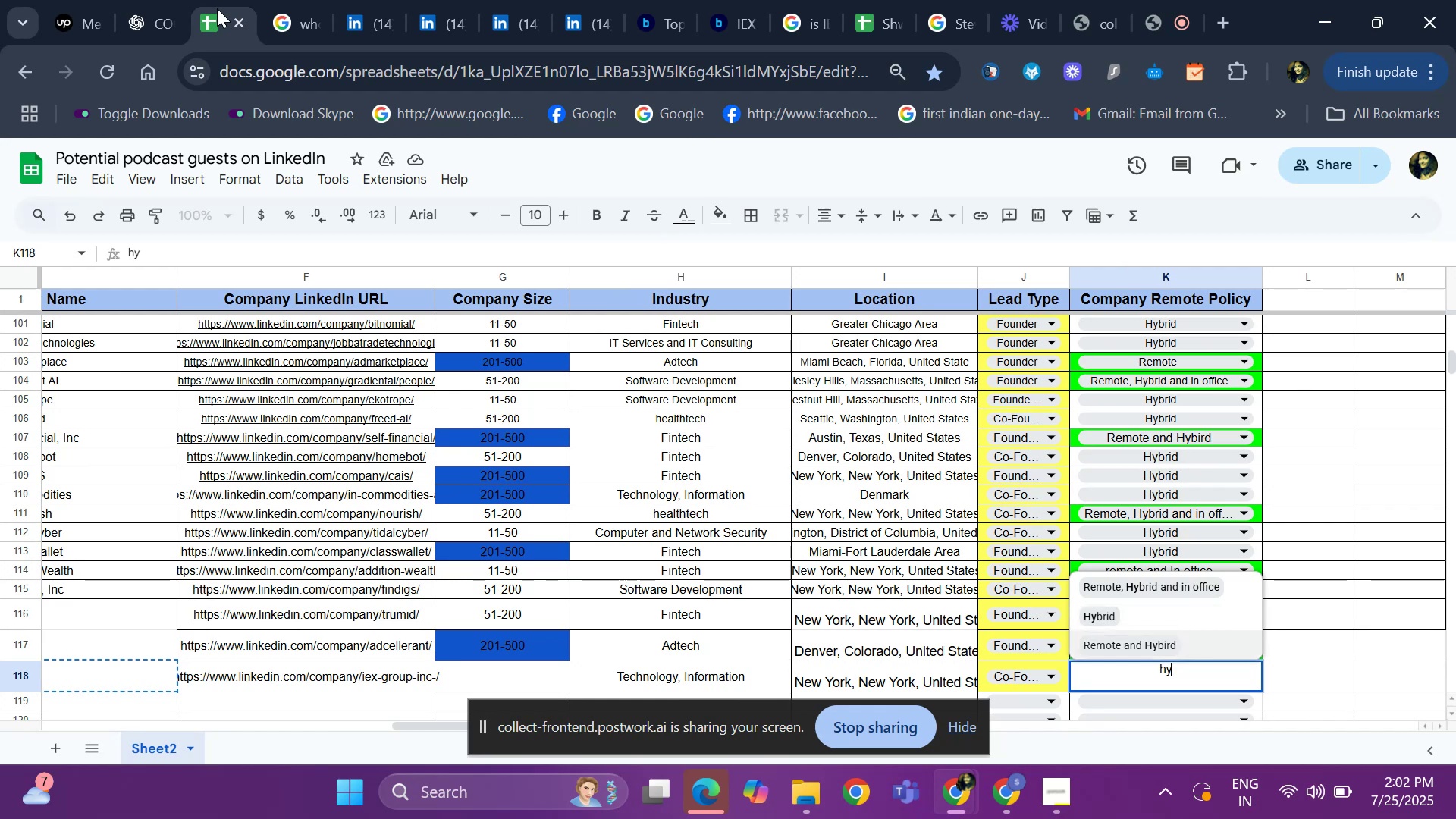 
key(ArrowUp)
 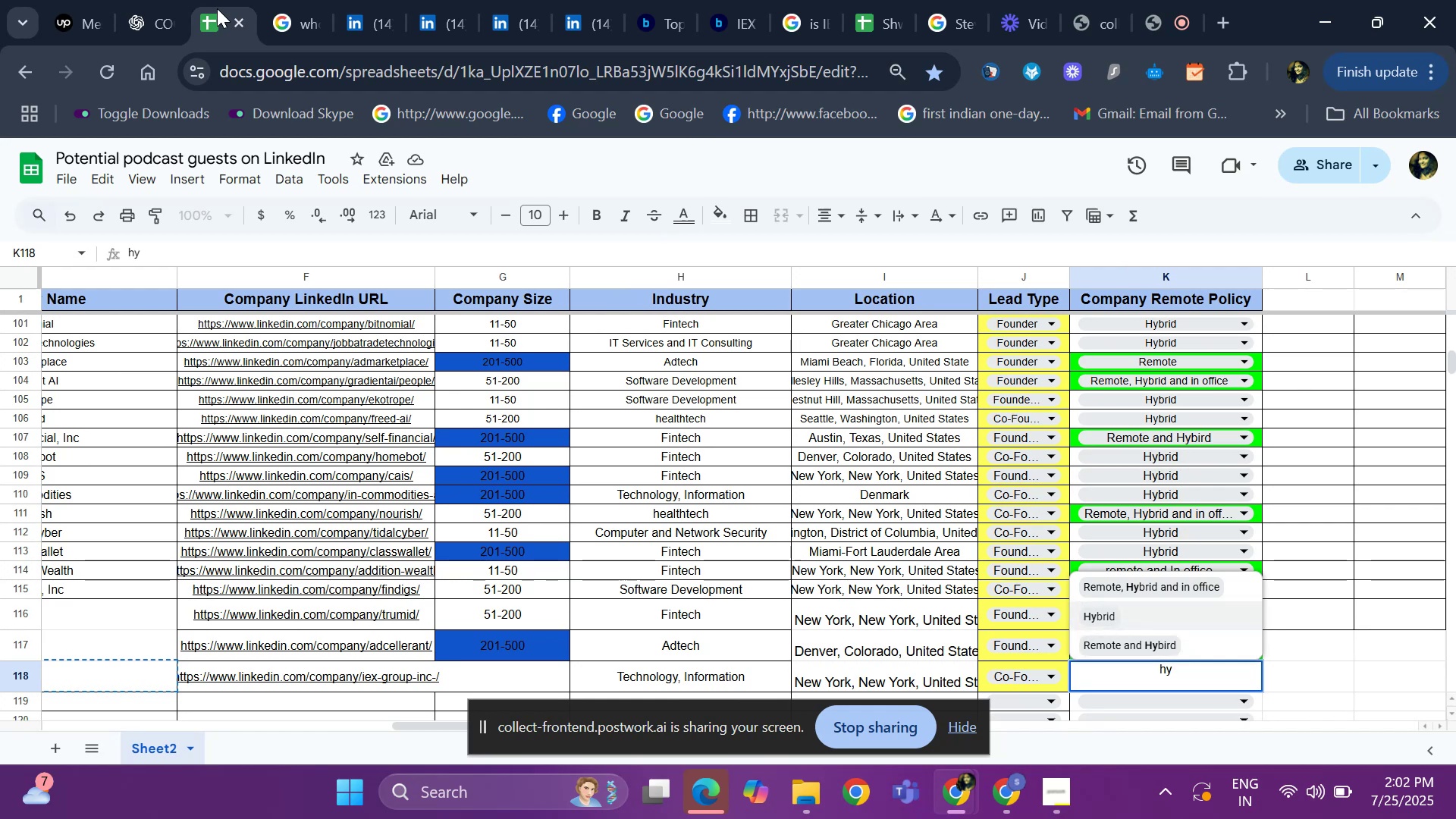 
key(Enter)
 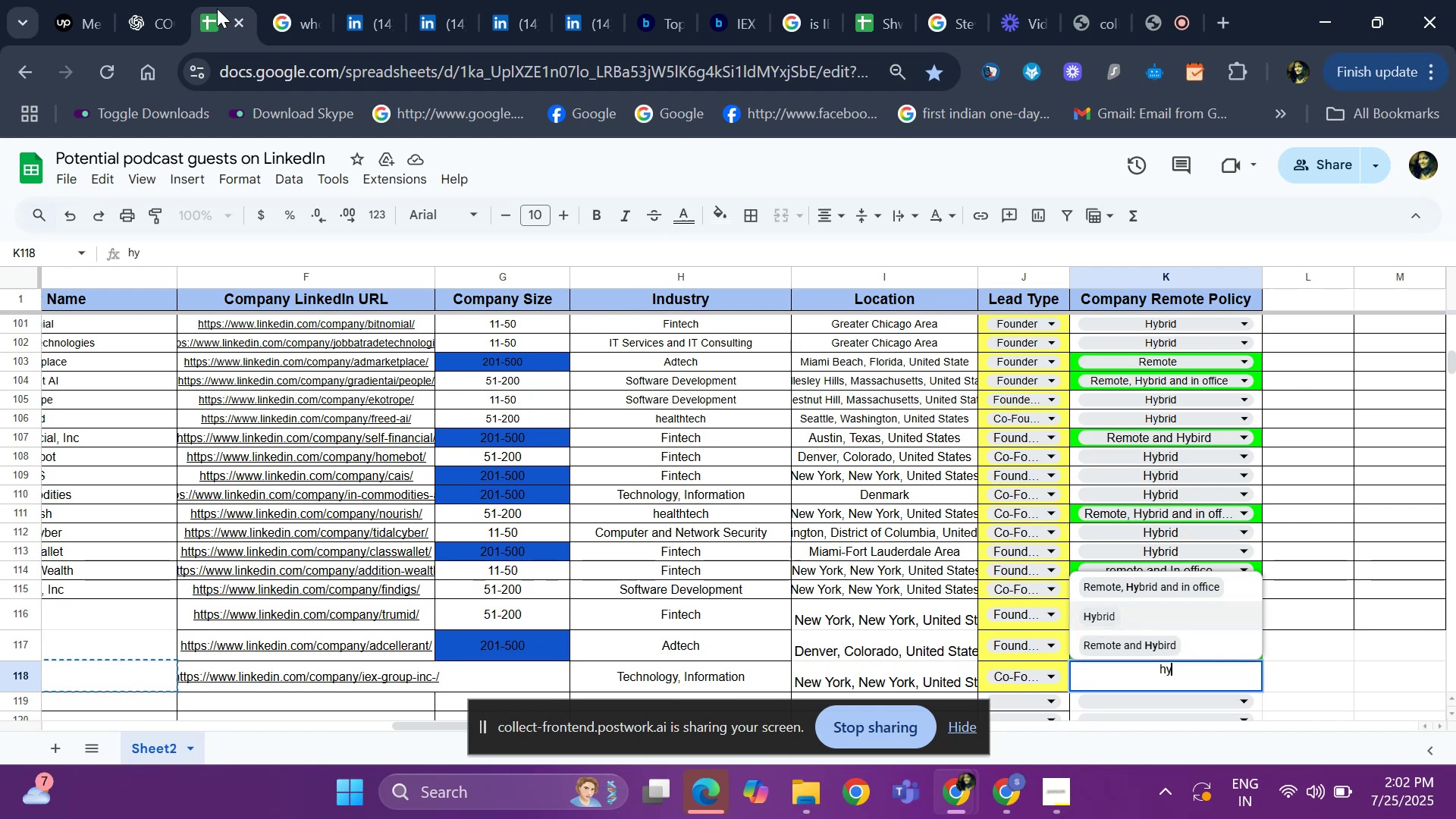 
hold_key(key=ArrowLeft, duration=1.24)
 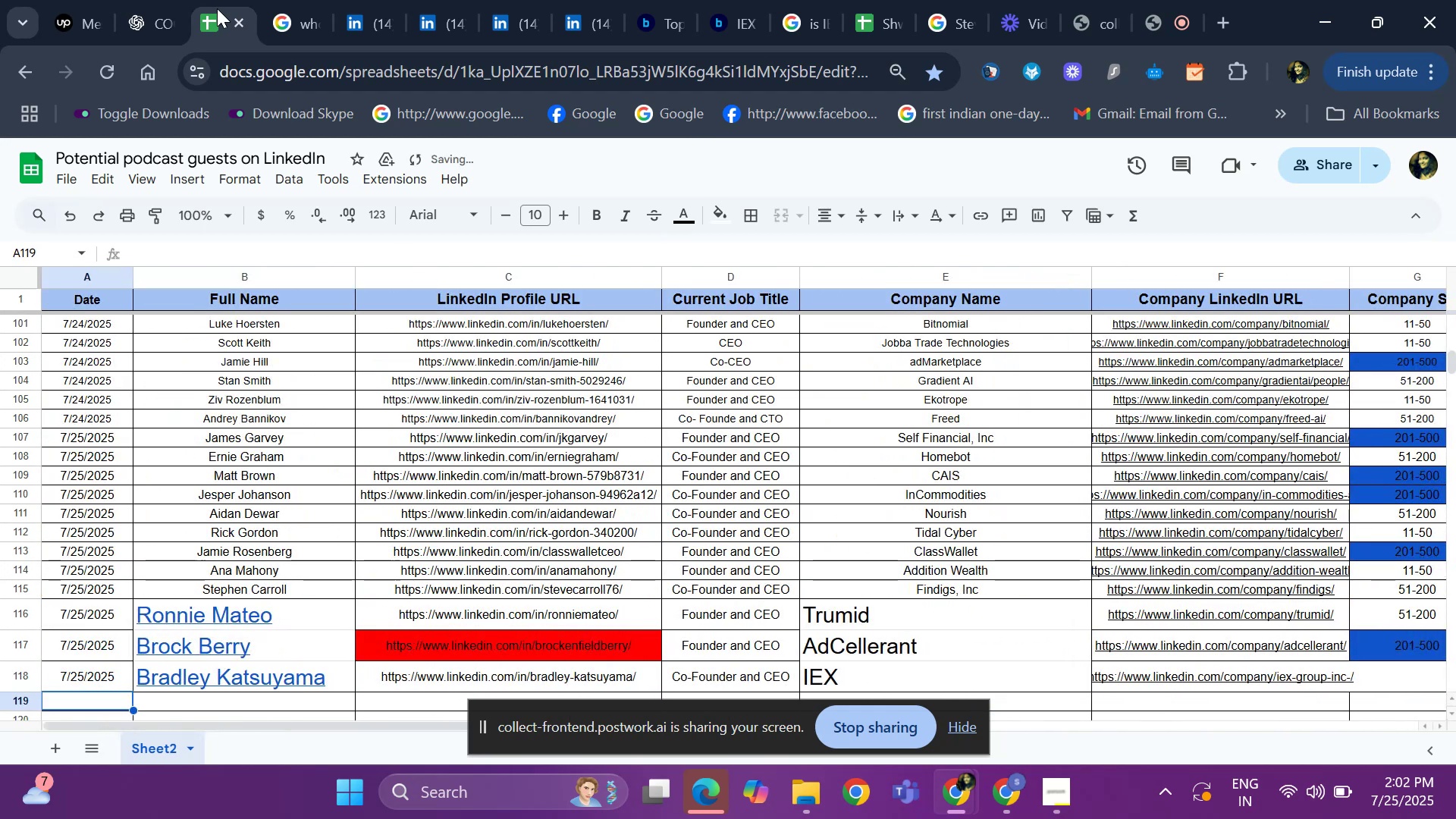 
scroll: coordinate [268, 472], scroll_direction: down, amount: 3.0
 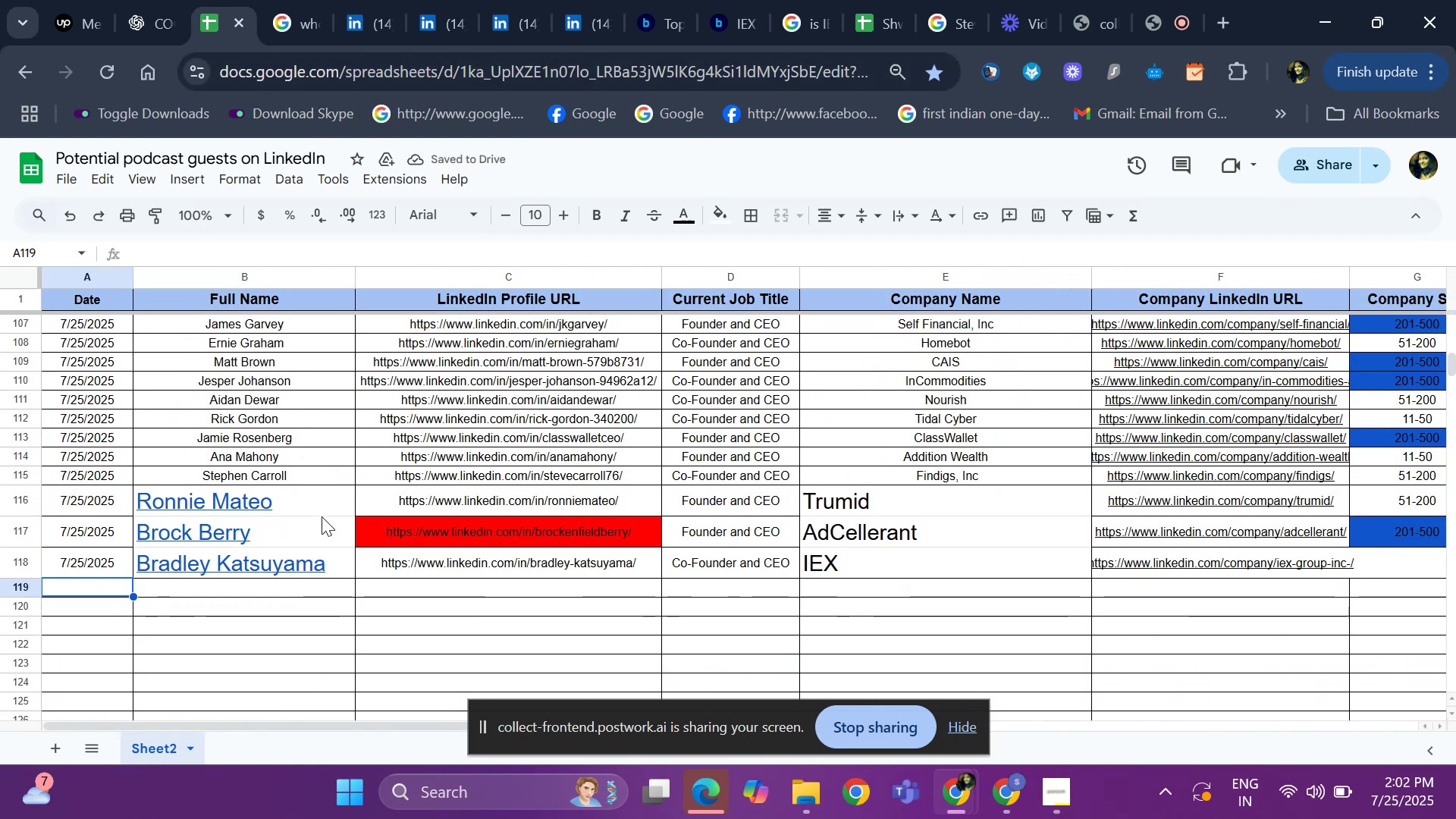 
left_click([434, 507])
 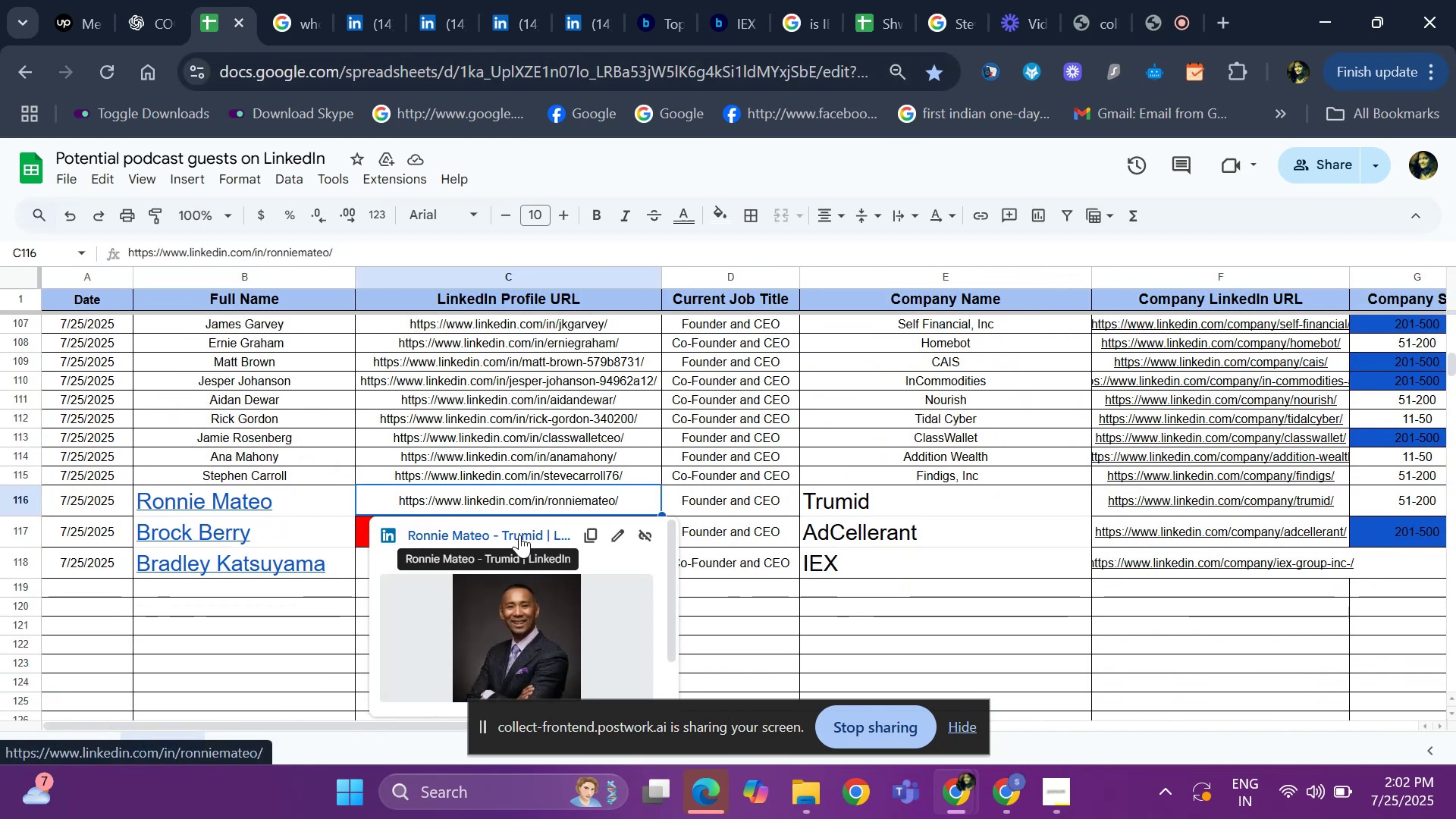 
left_click([519, 535])
 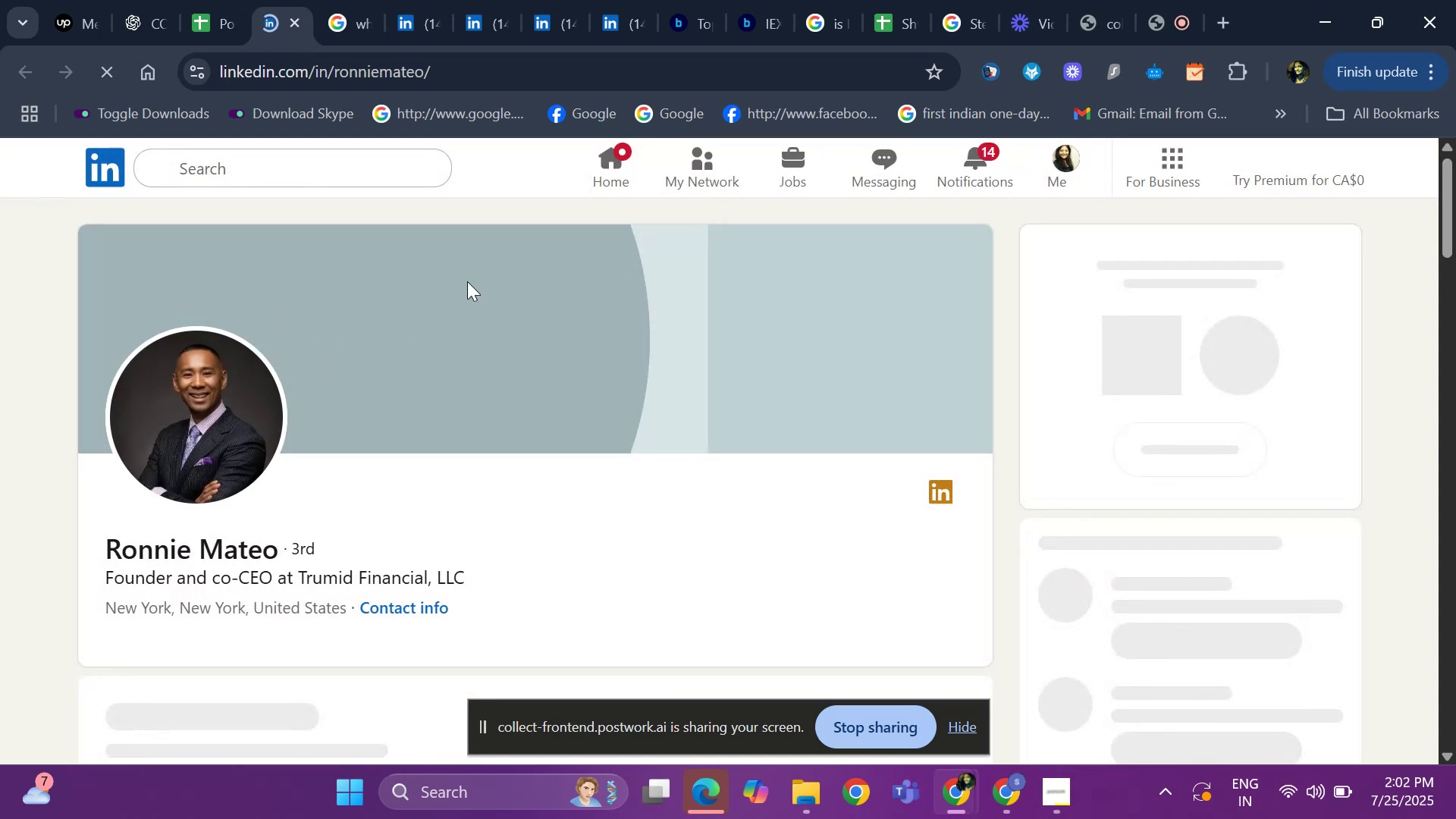 
left_click([436, 74])
 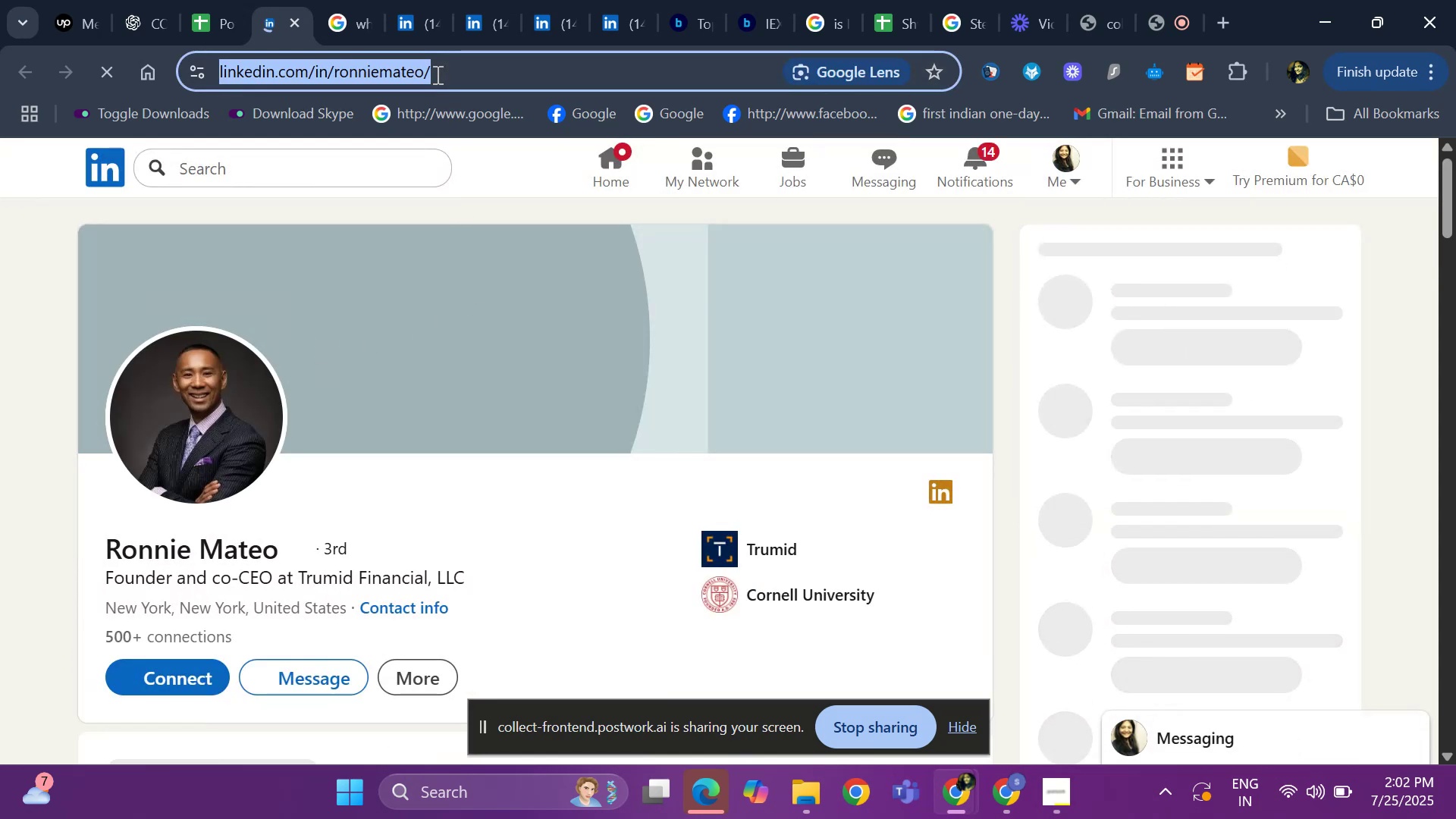 
key(Control+ControlLeft)
 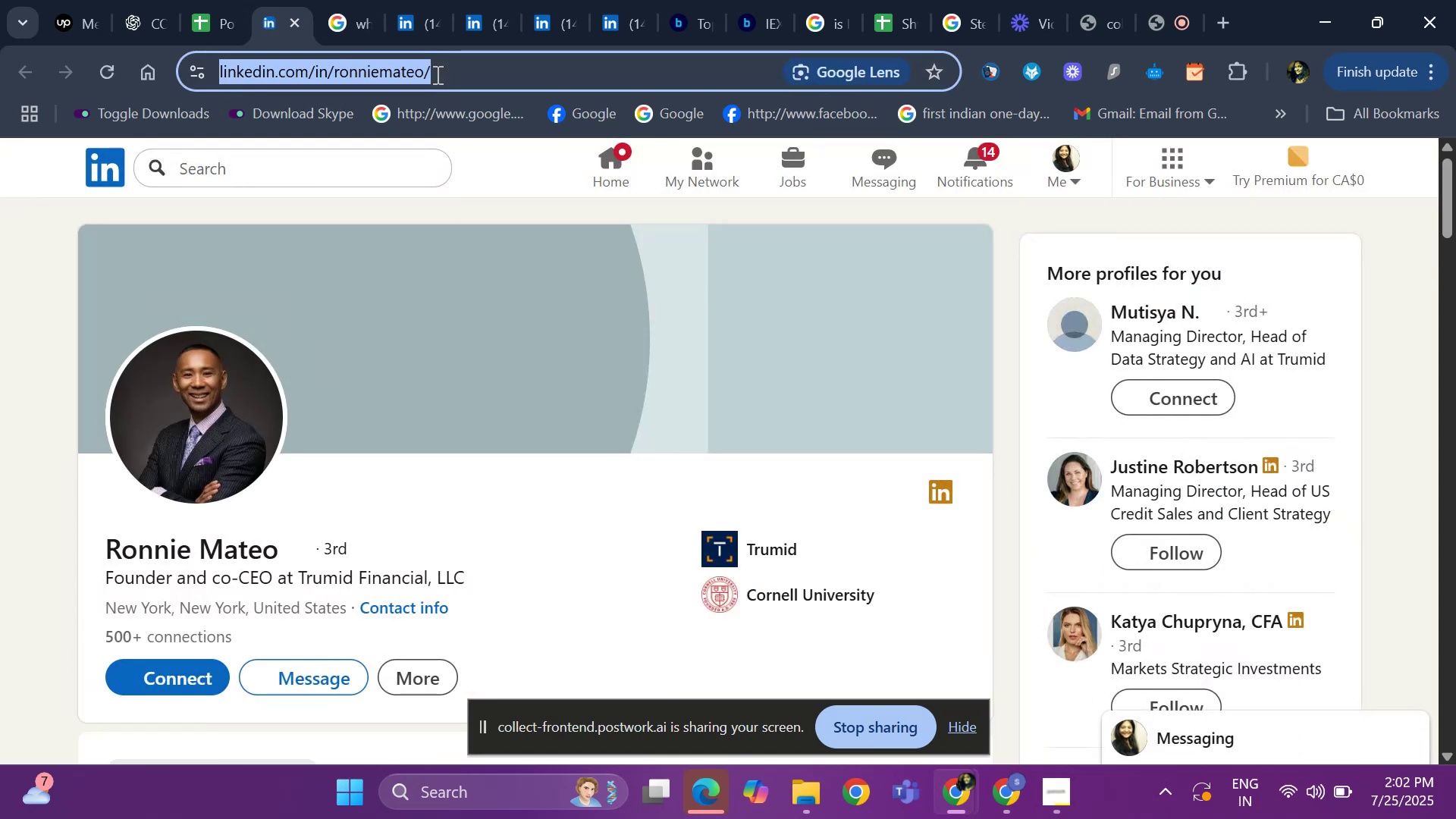 
key(Control+C)
 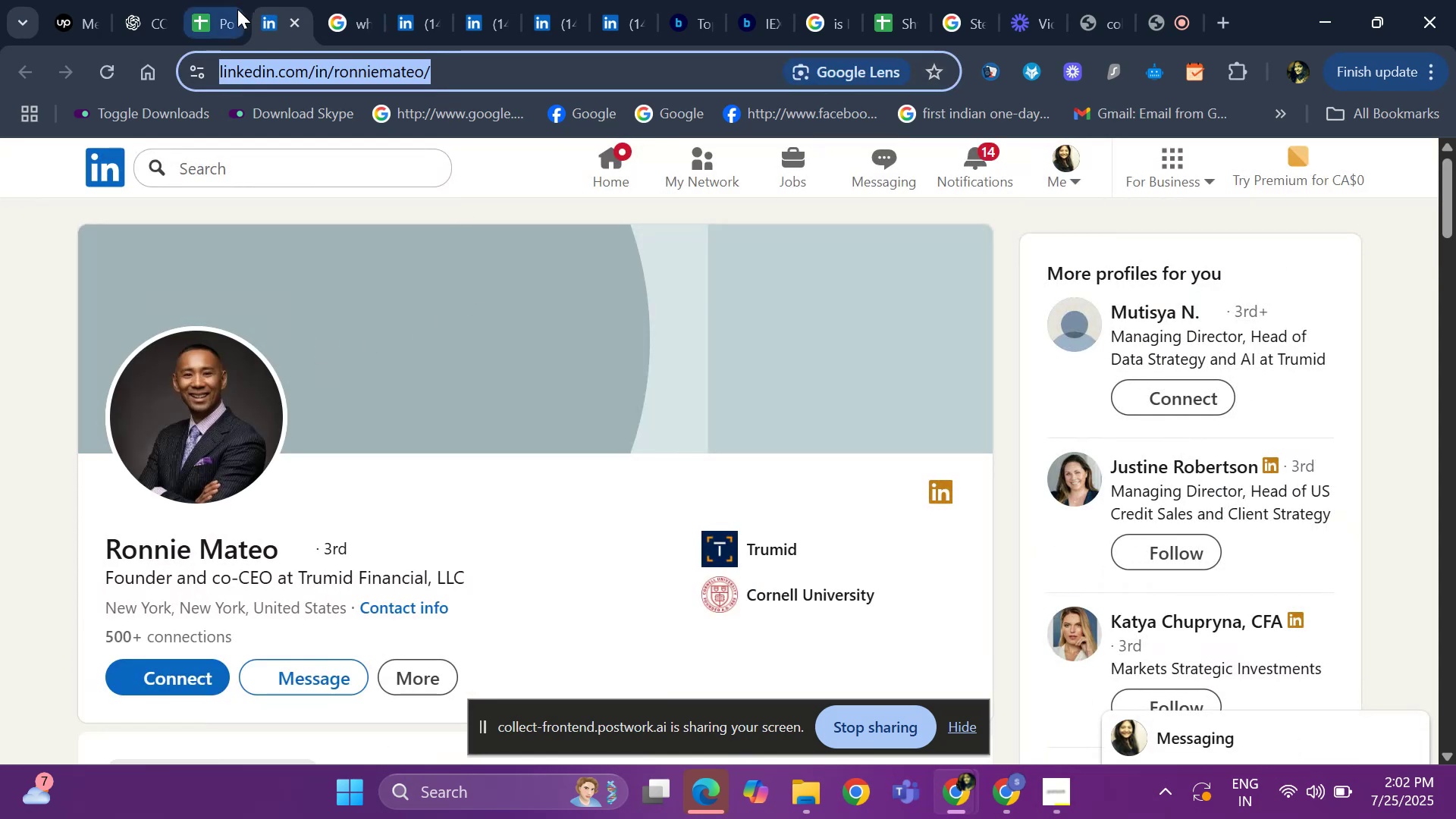 
left_click([199, 34])
 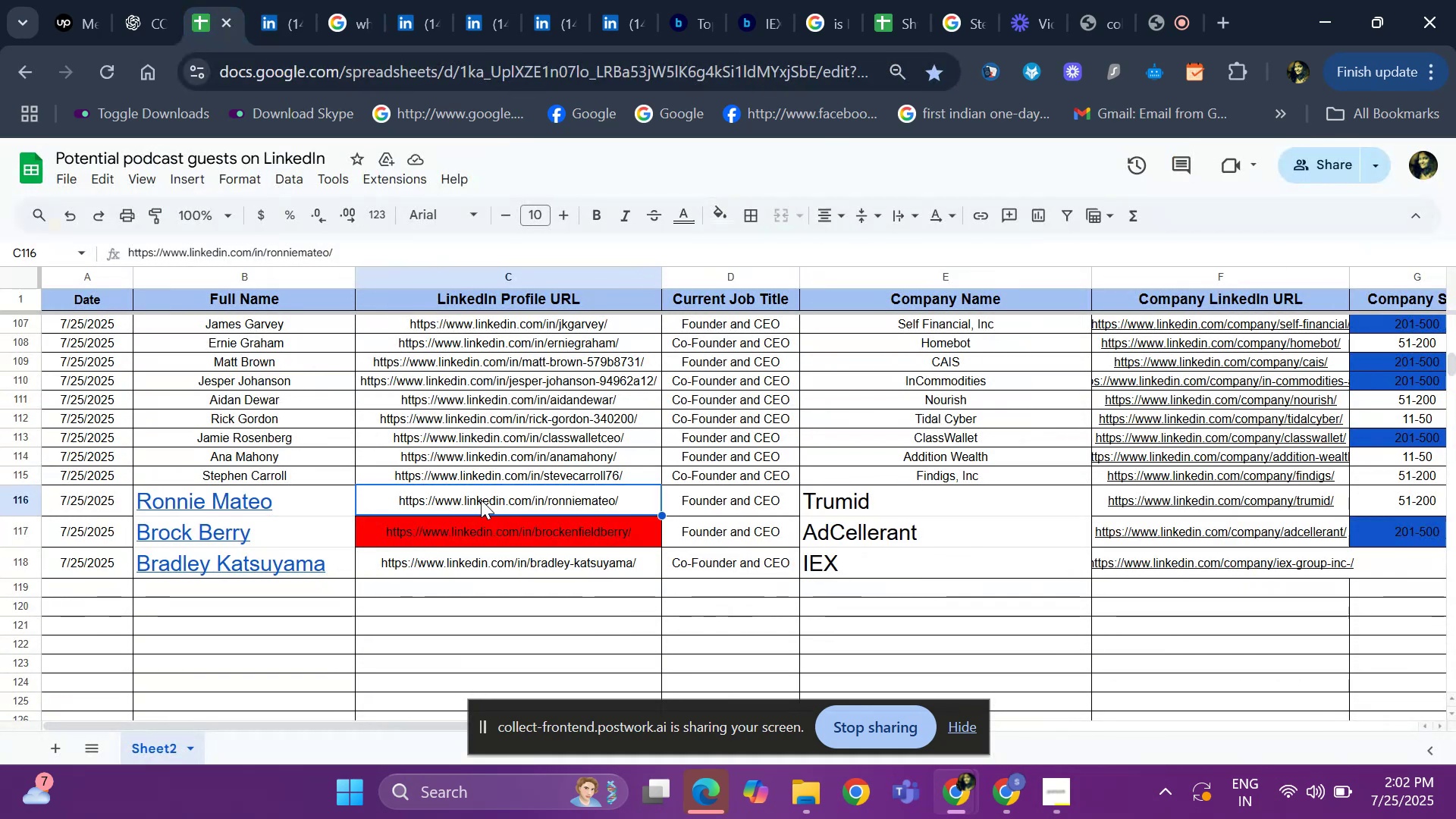 
left_click([505, 508])
 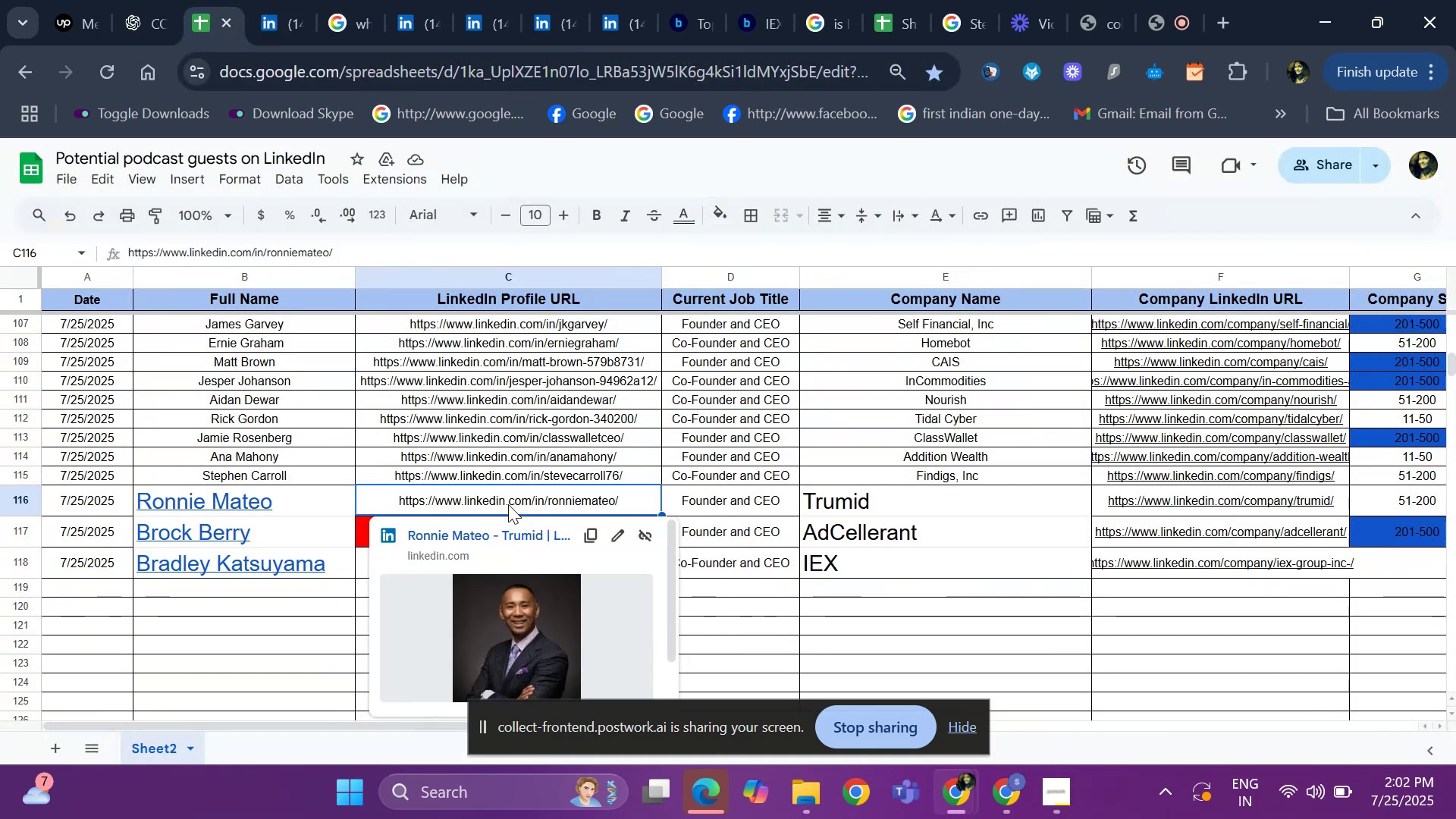 
key(Control+V)
 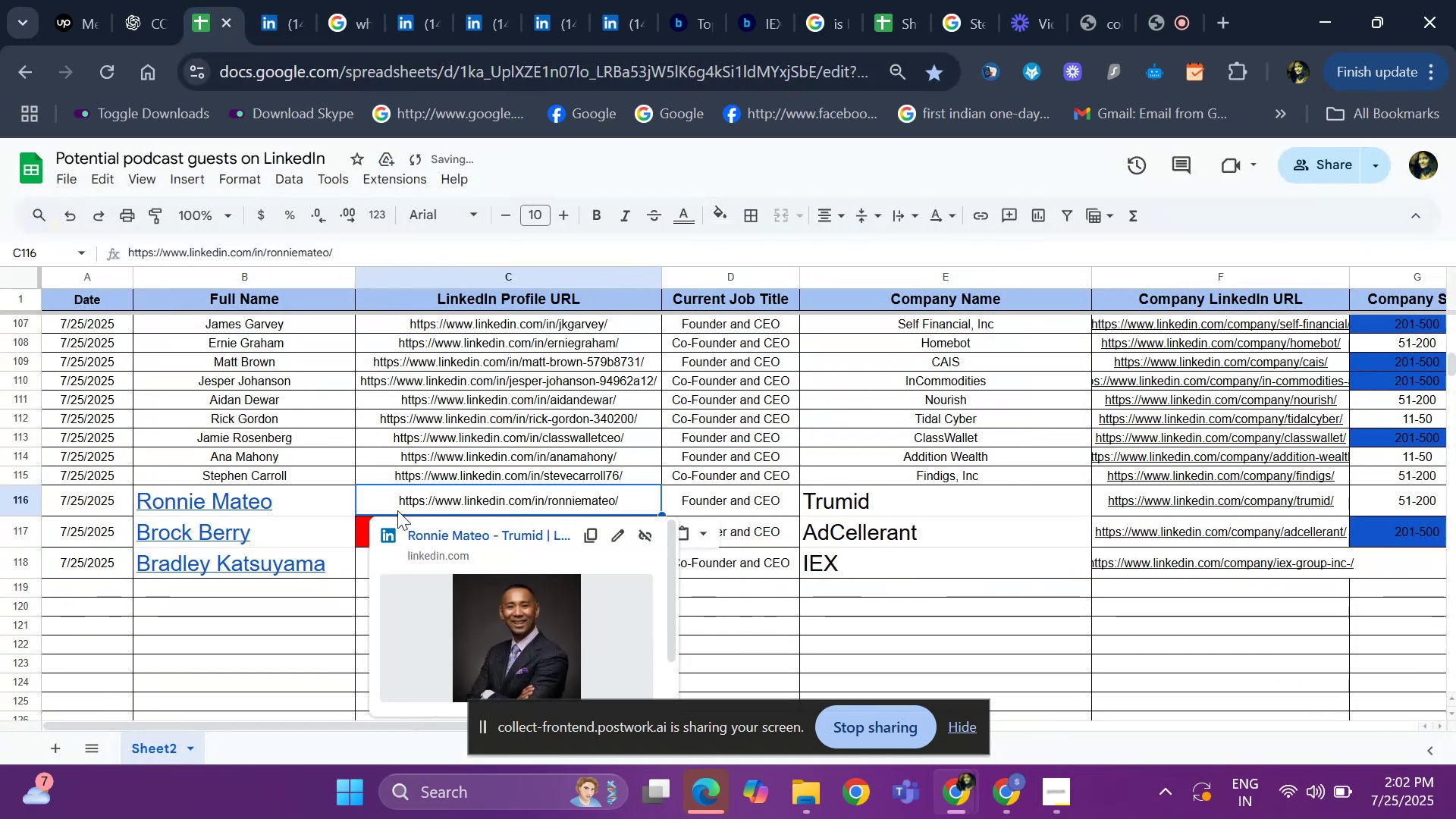 
left_click([303, 638])
 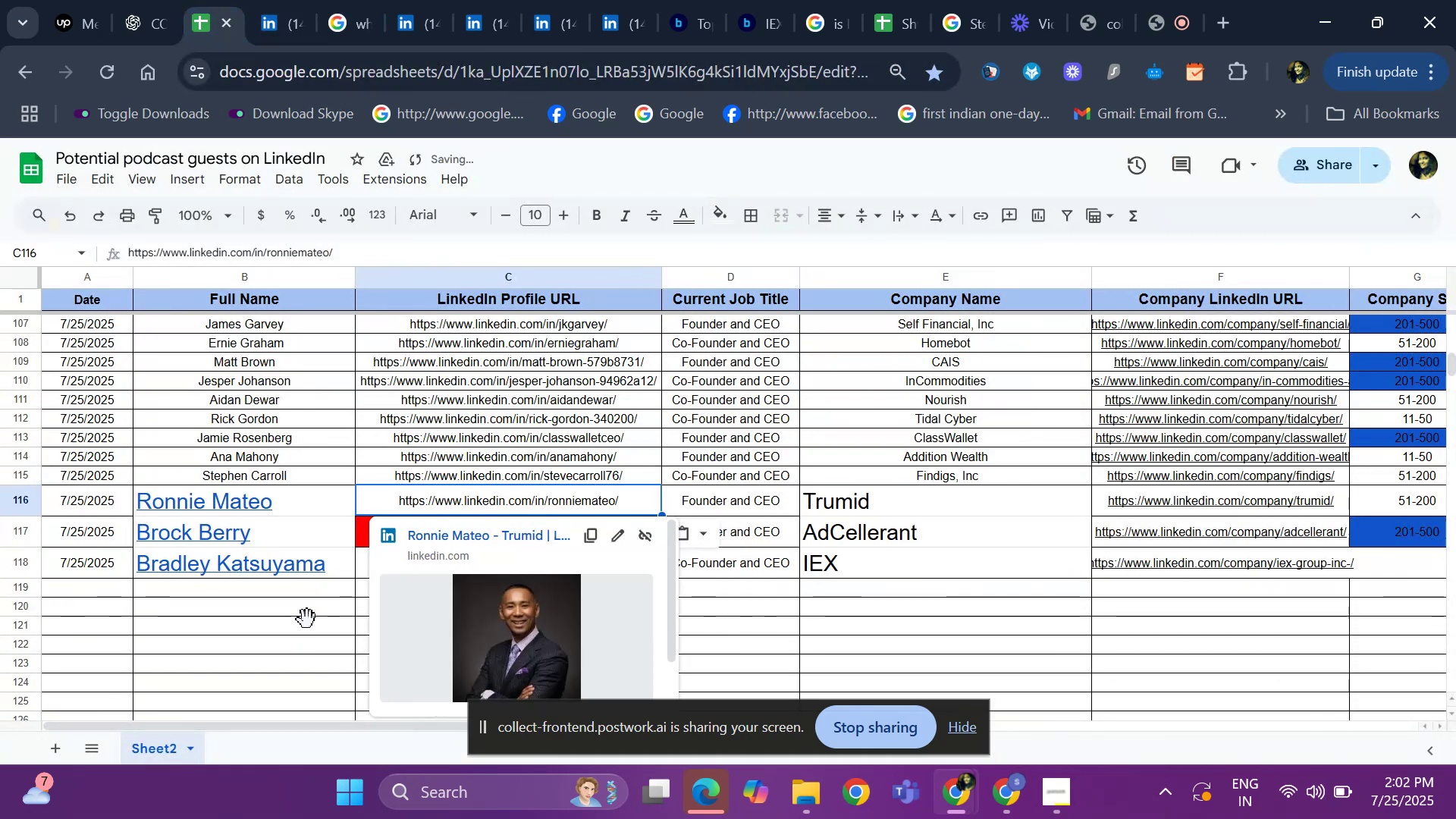 
left_click([274, 652])
 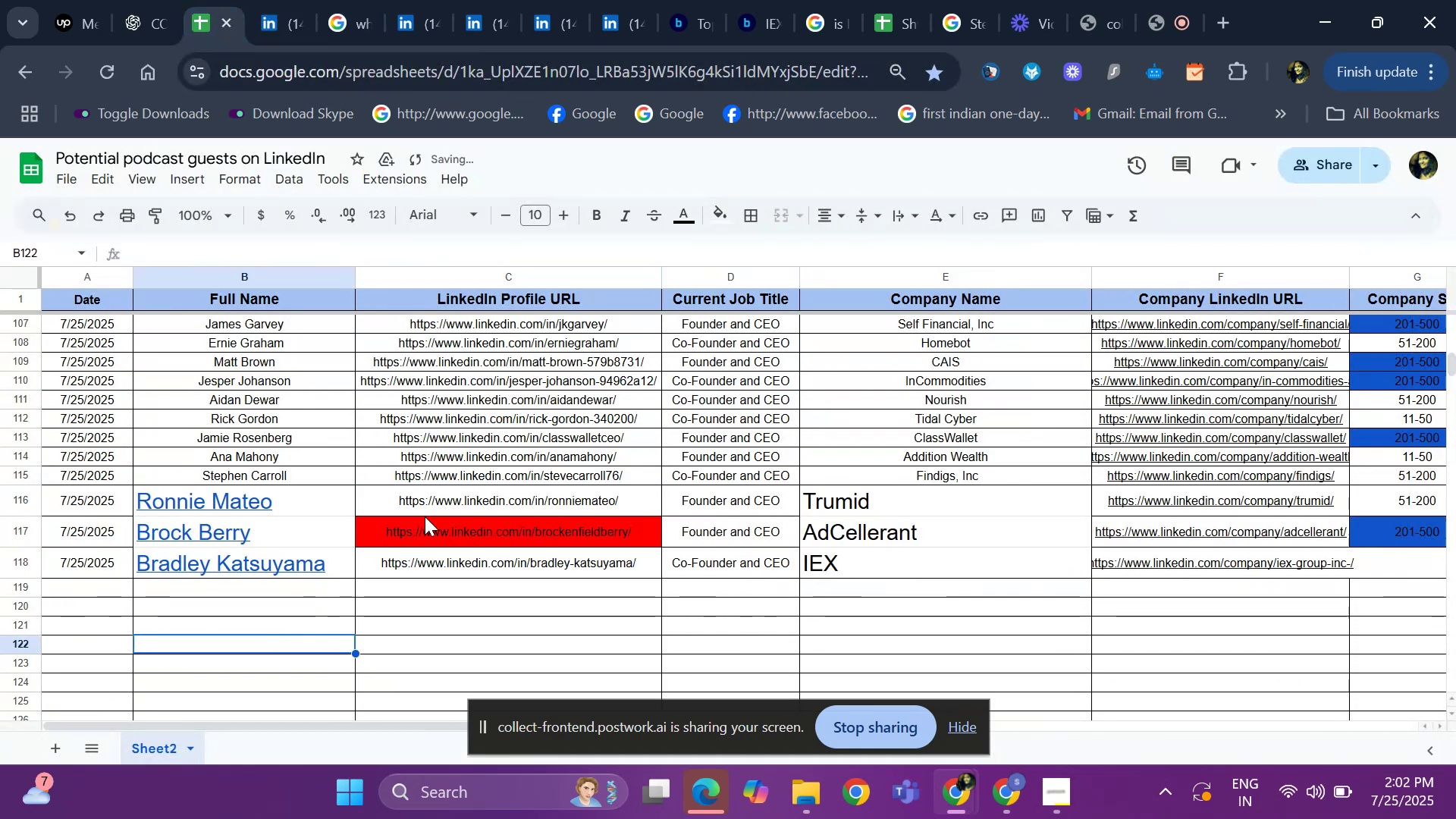 
left_click([440, 503])
 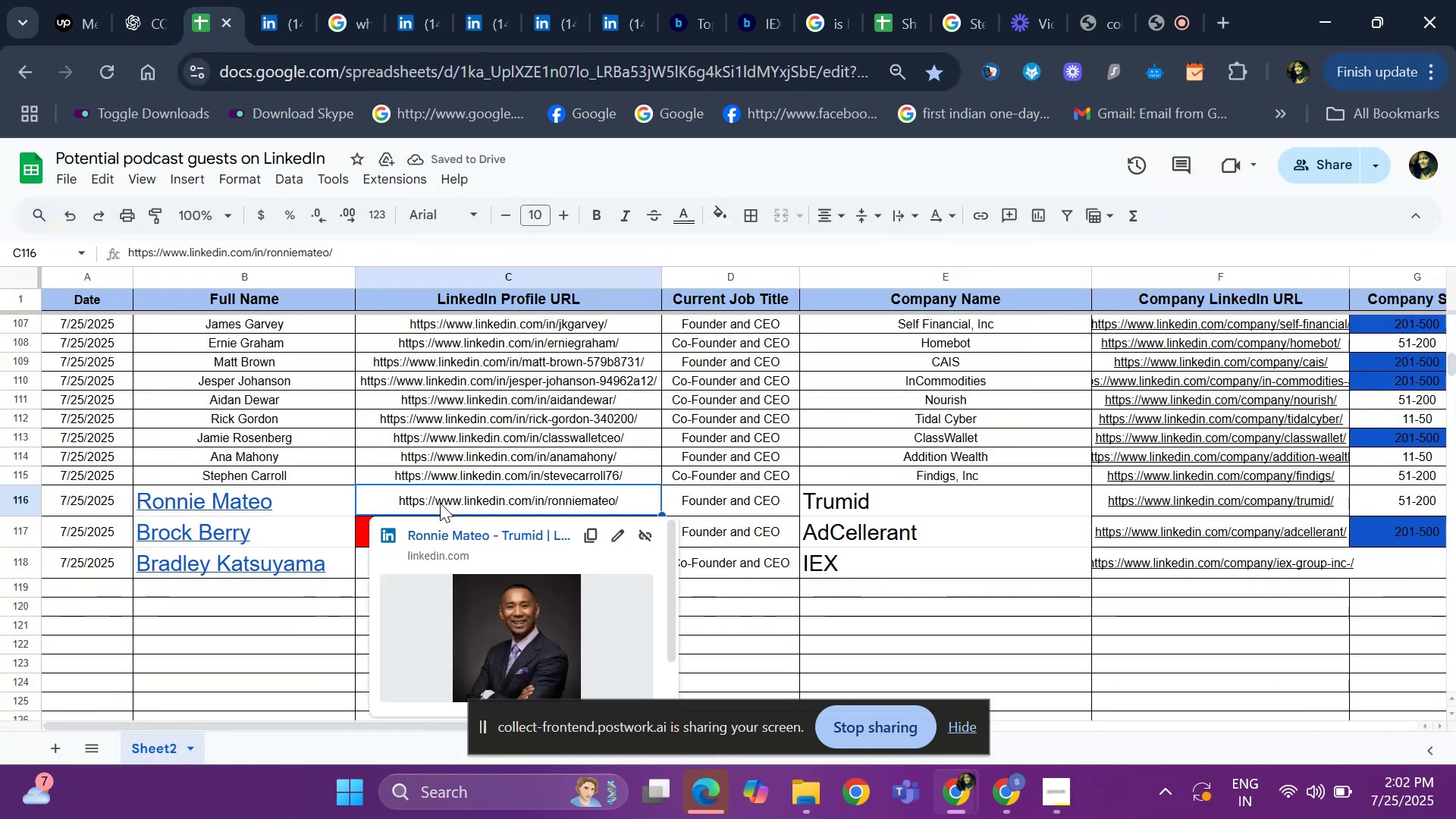 
key(Control+V)
 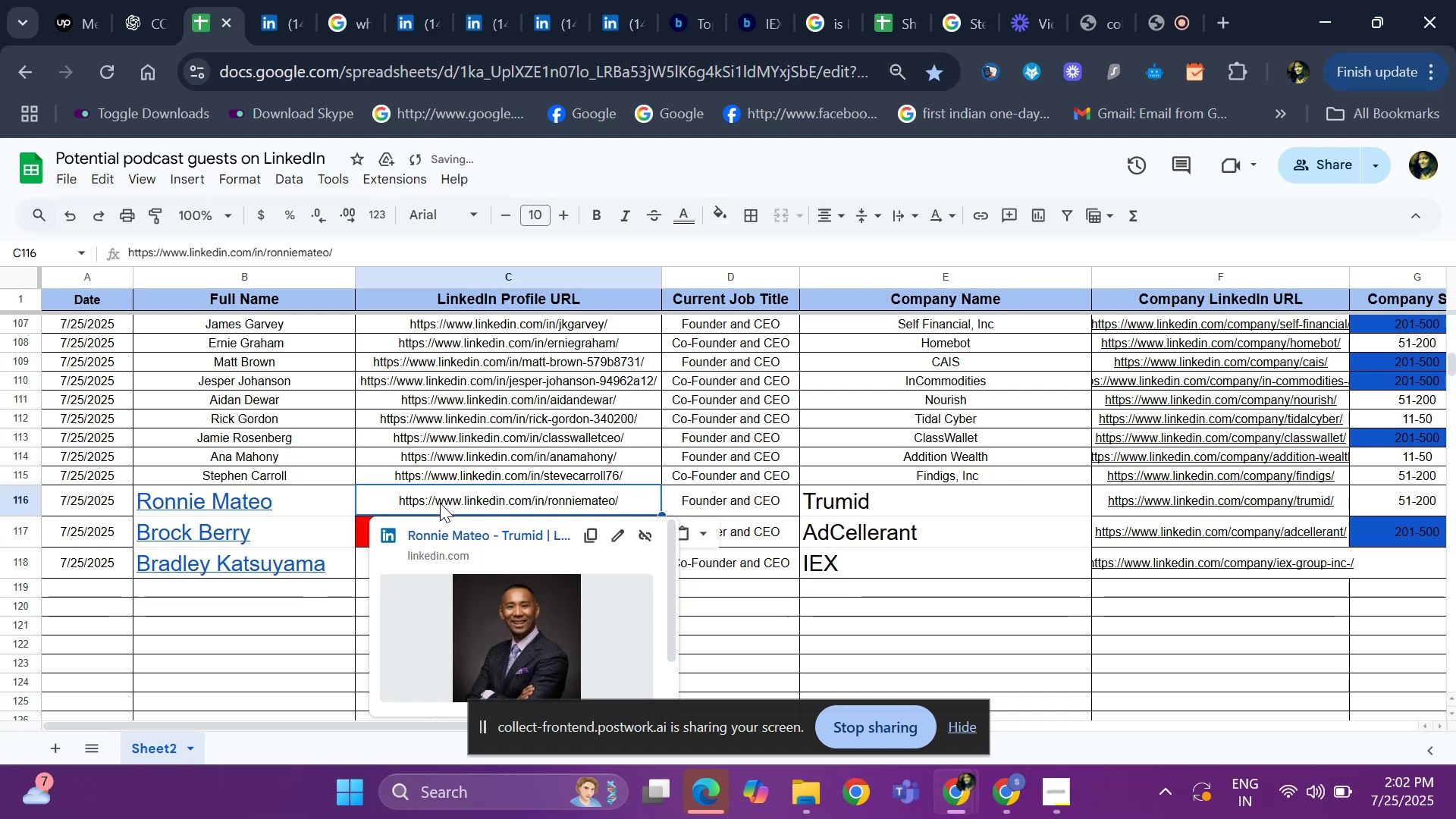 
key(Enter)
 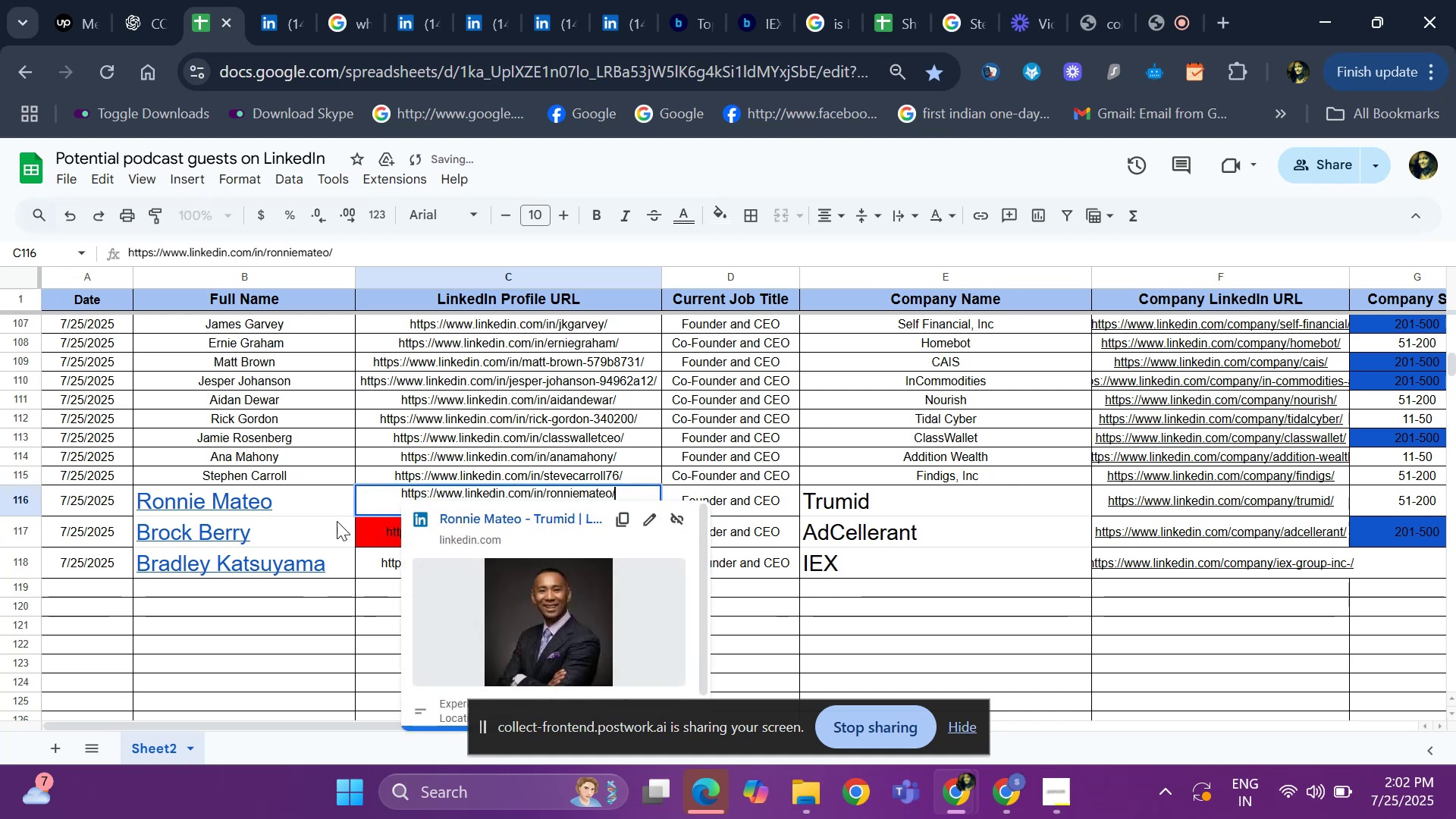 
left_click([363, 534])
 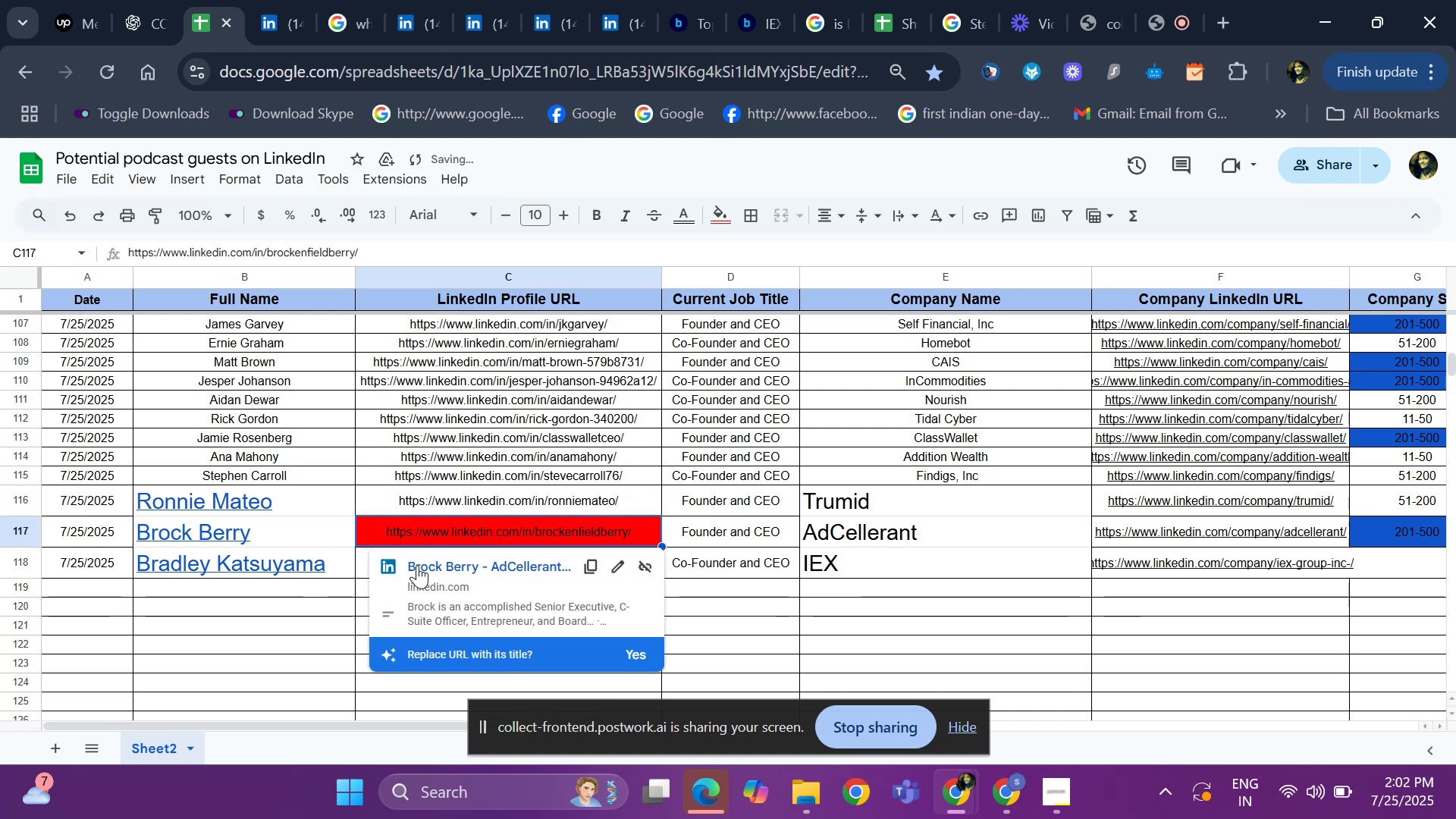 
left_click([425, 570])
 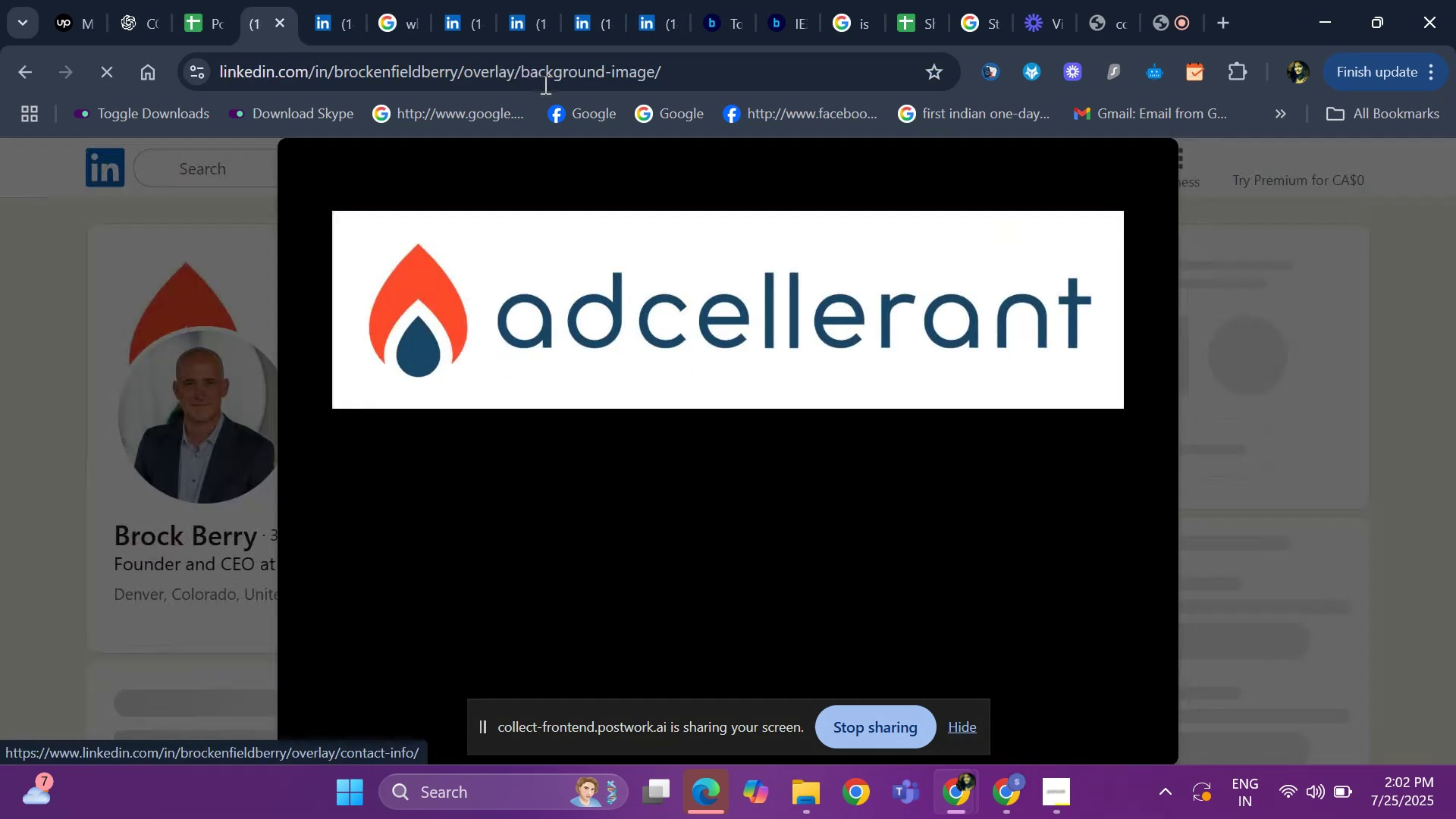 
left_click([685, 78])
 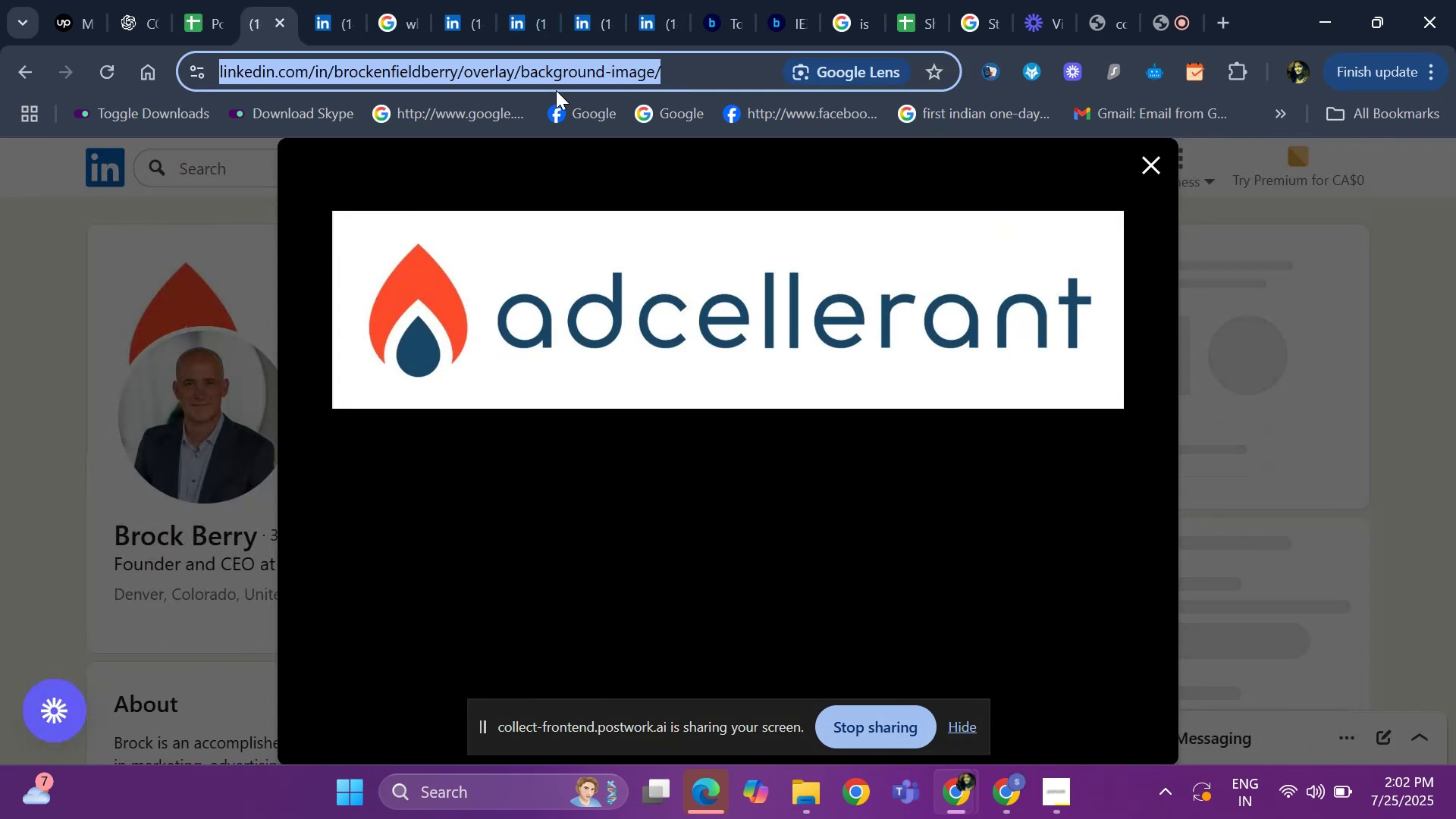 
left_click([10, 342])
 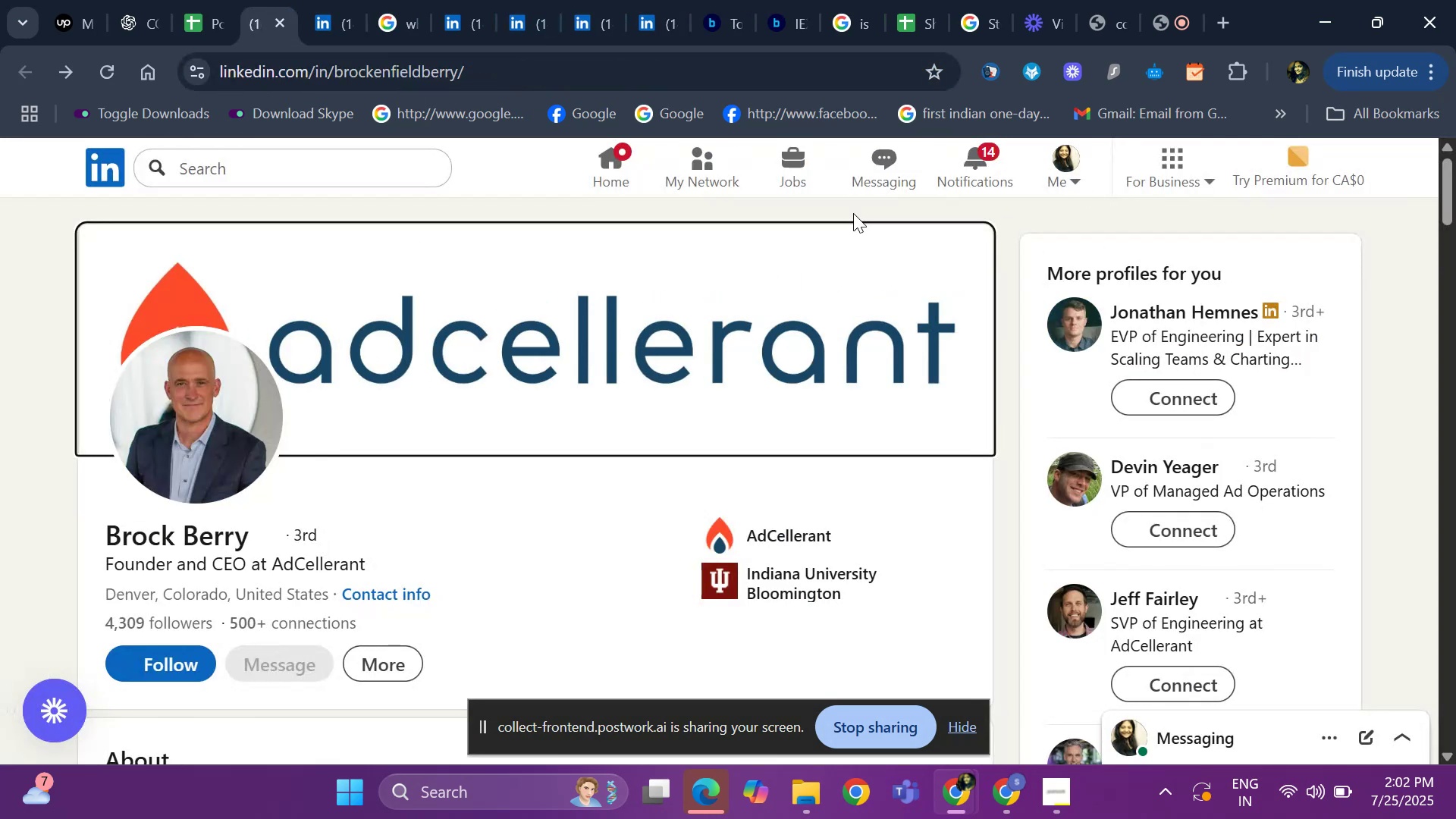 
left_click([0, 394])
 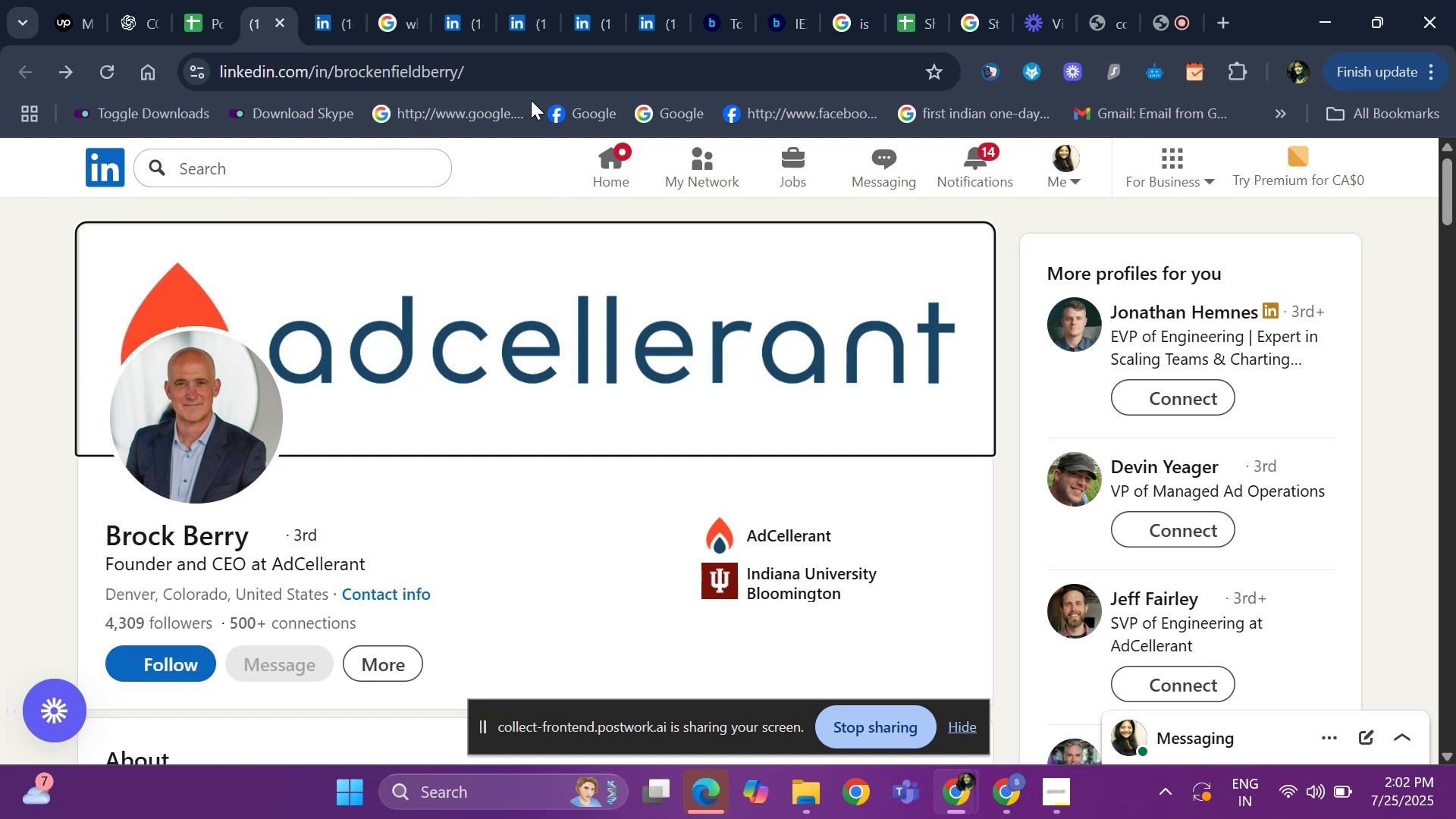 
left_click([512, 71])
 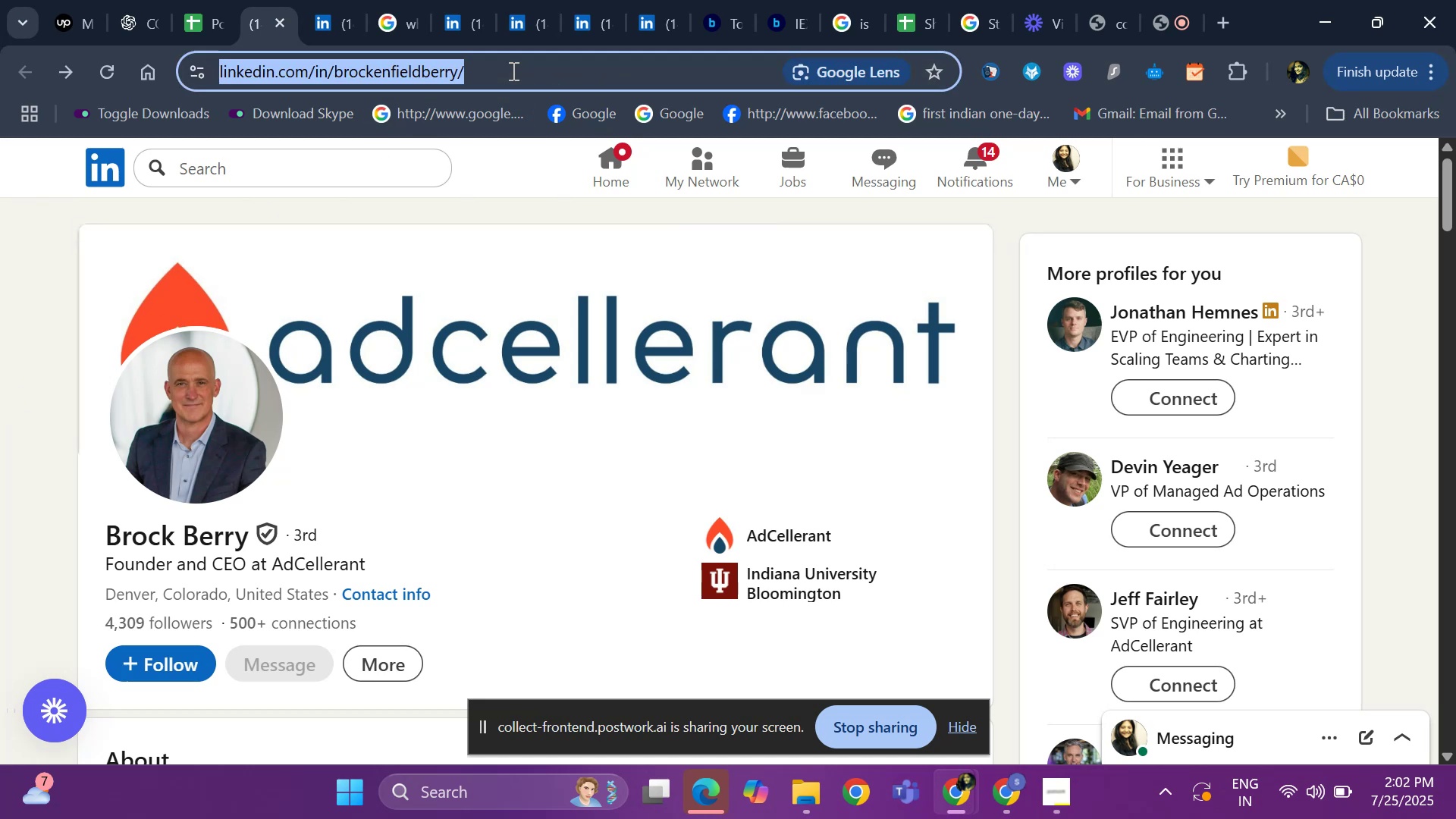 
key(Control+C)
 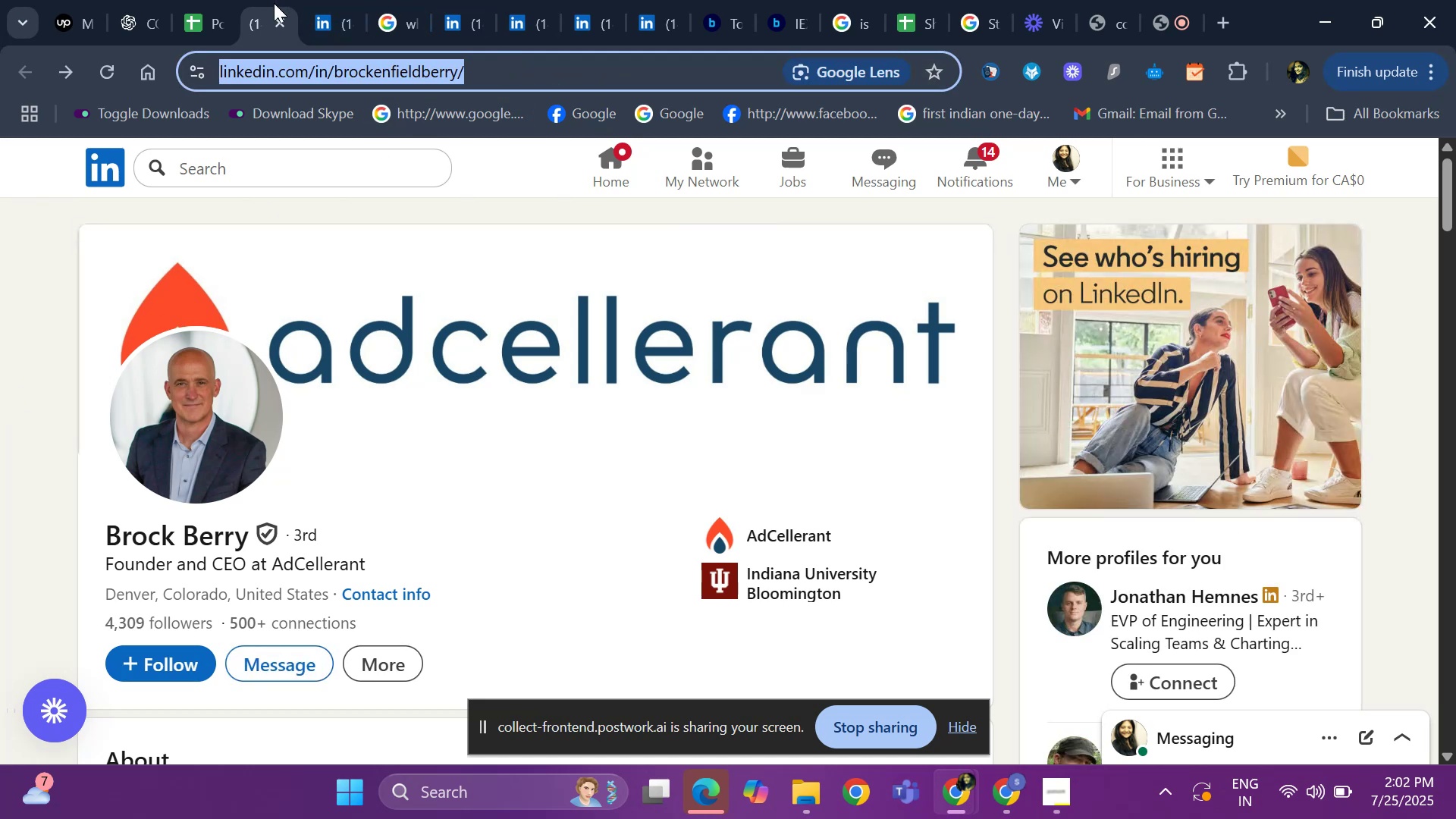 
left_click([194, 23])
 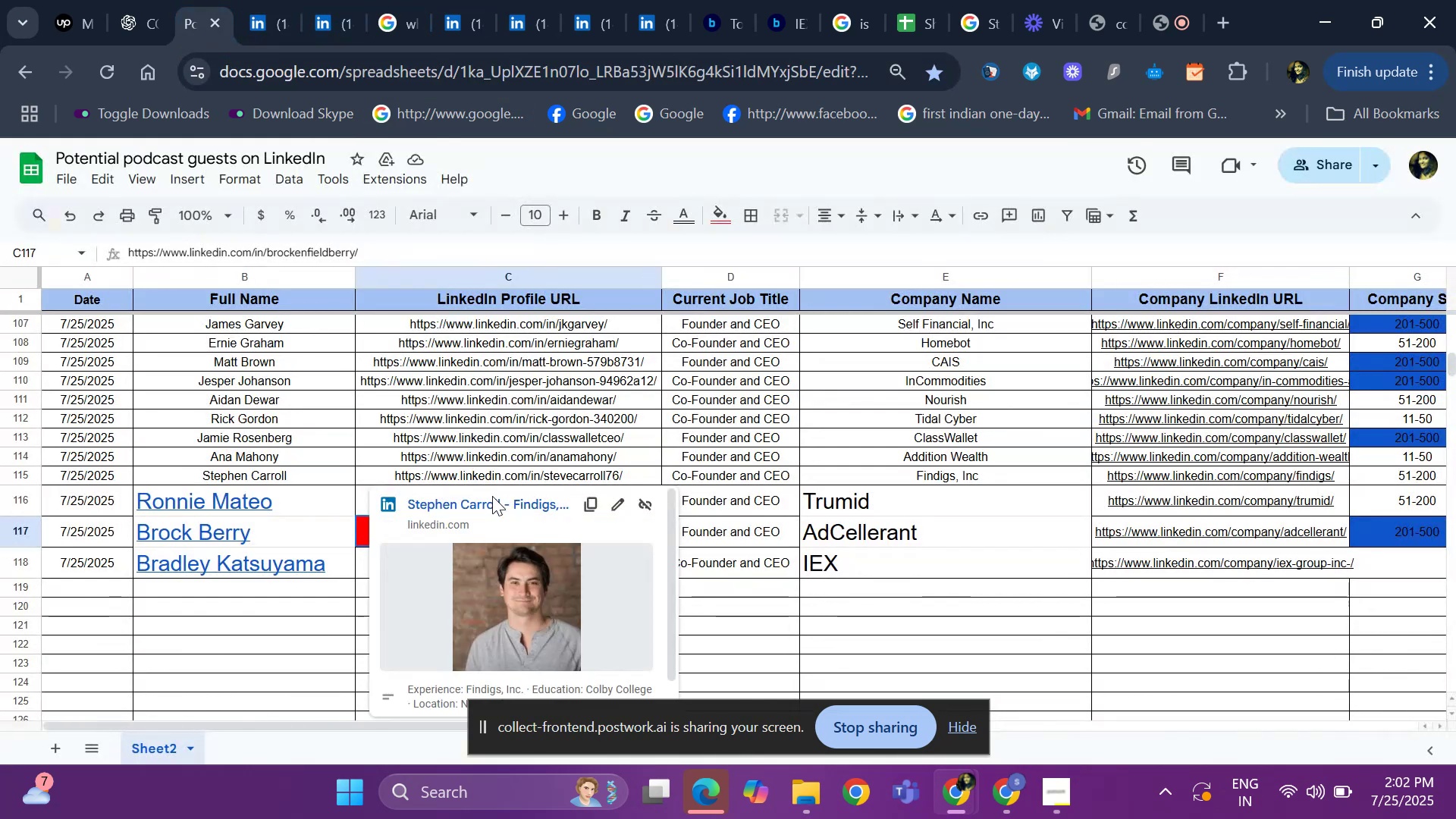 
left_click([834, 651])
 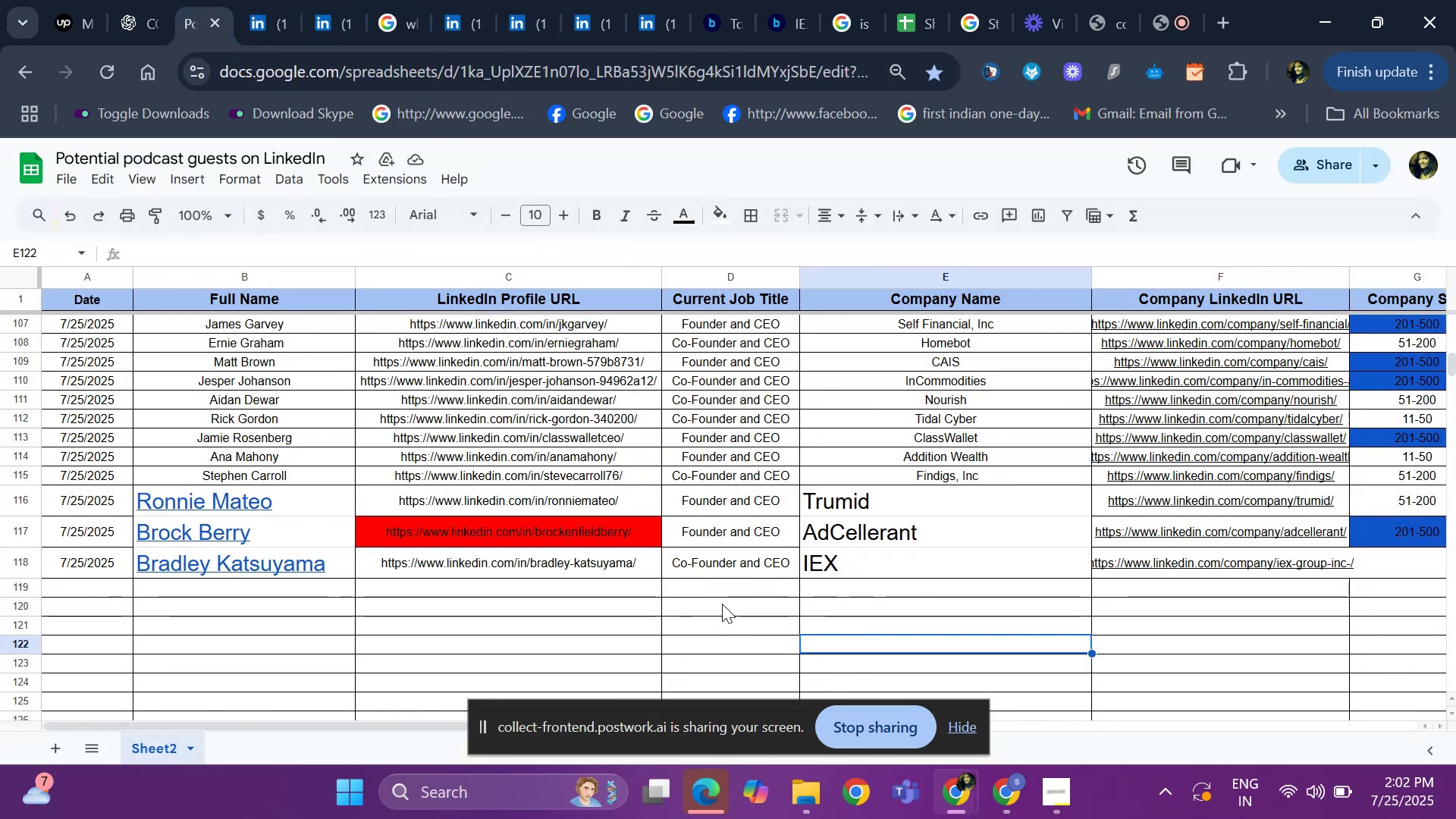 
left_click([610, 524])
 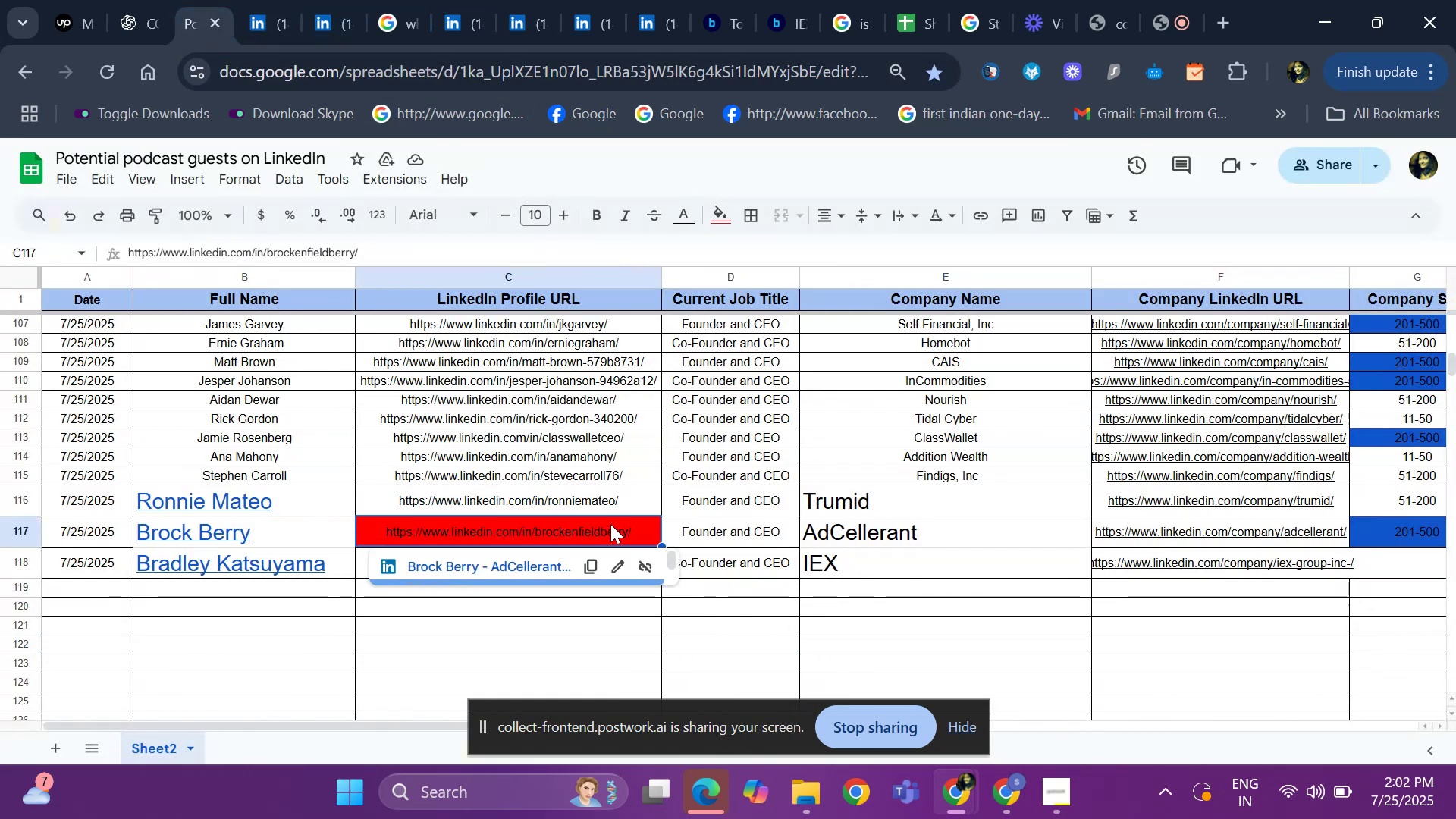 
key(Control+V)
 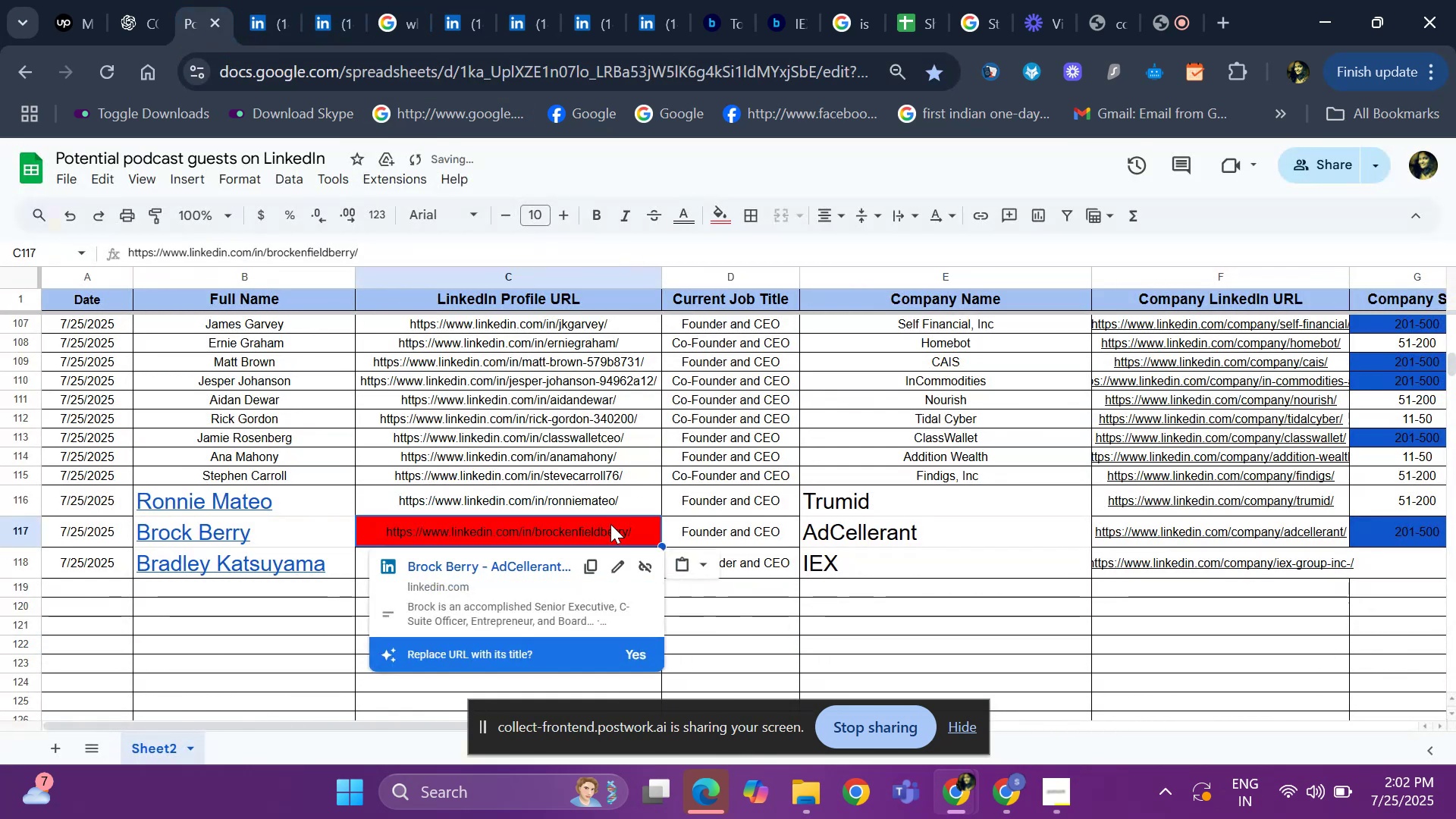 
key(Backspace)
 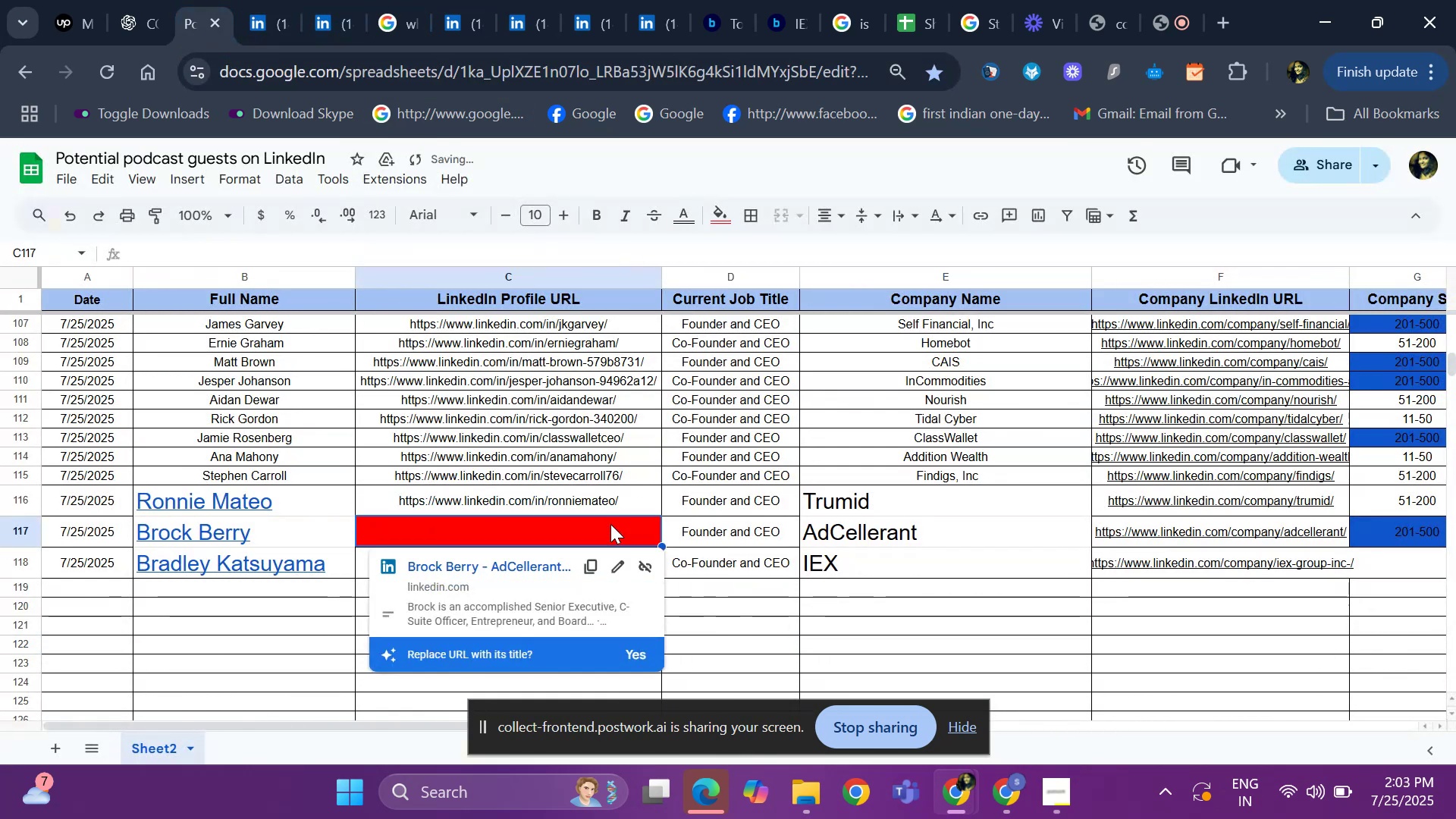 
key(Escape)
 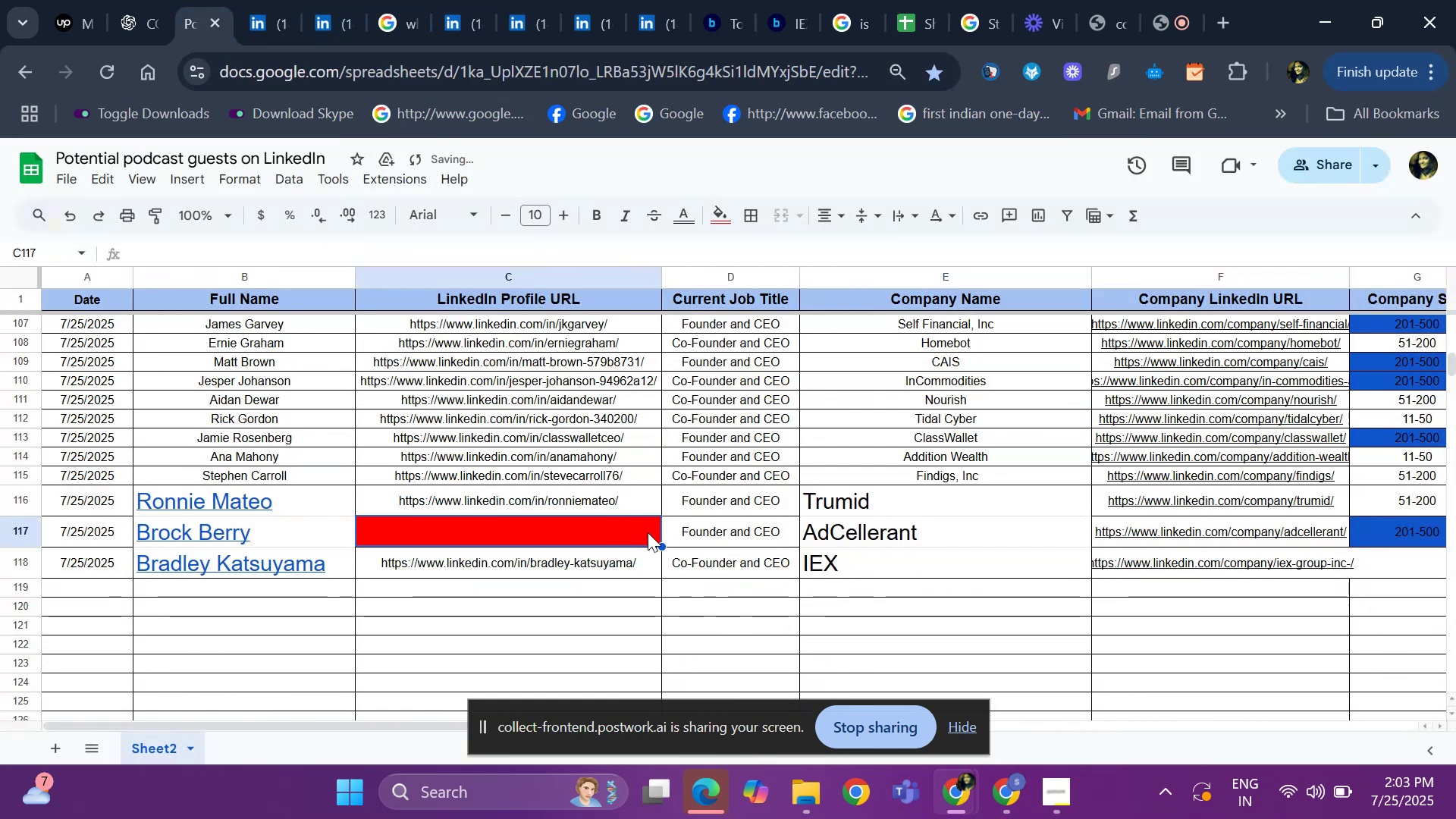 
left_click([595, 623])
 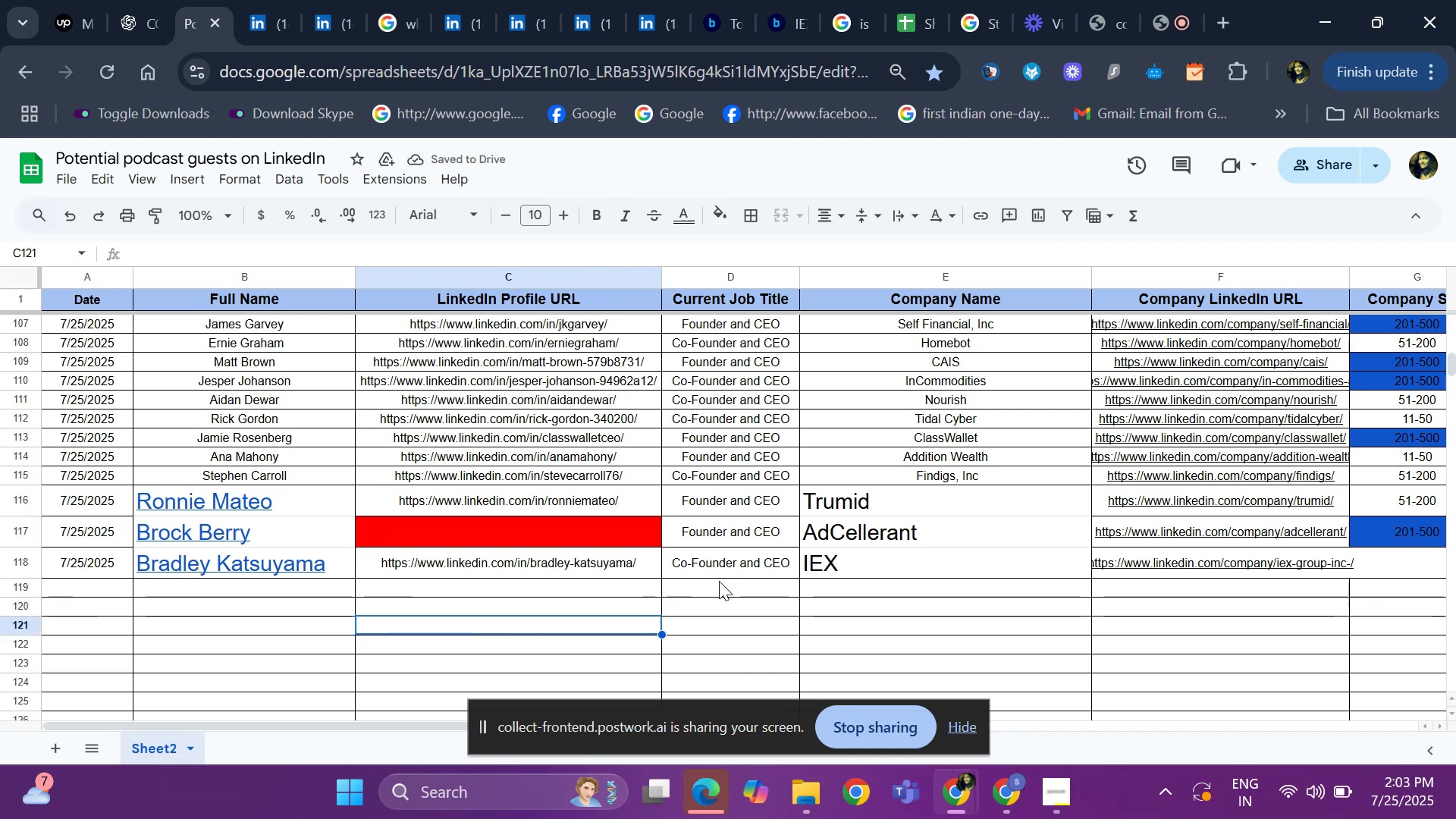 
left_click([610, 532])
 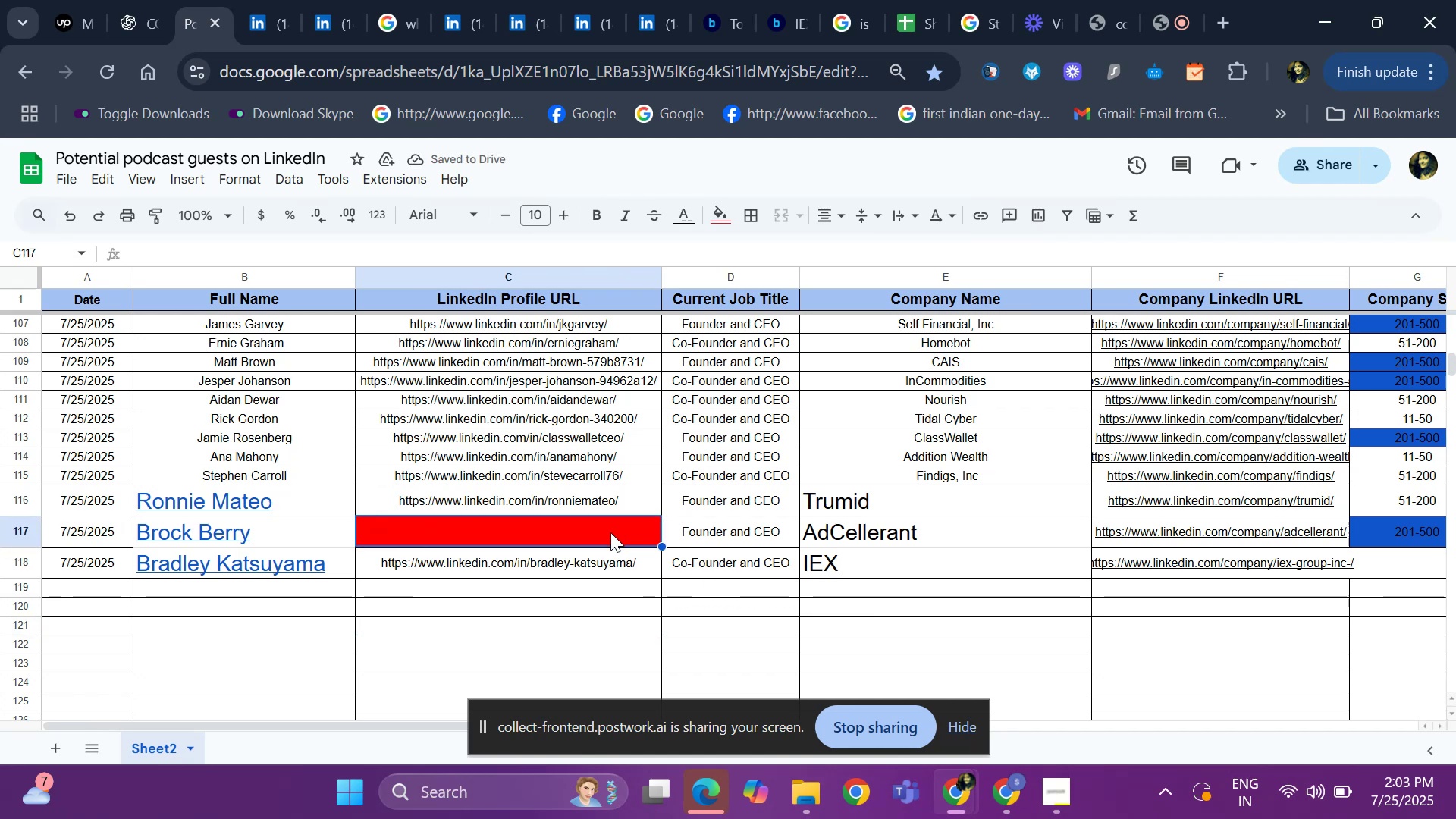 
key(Control+V)
 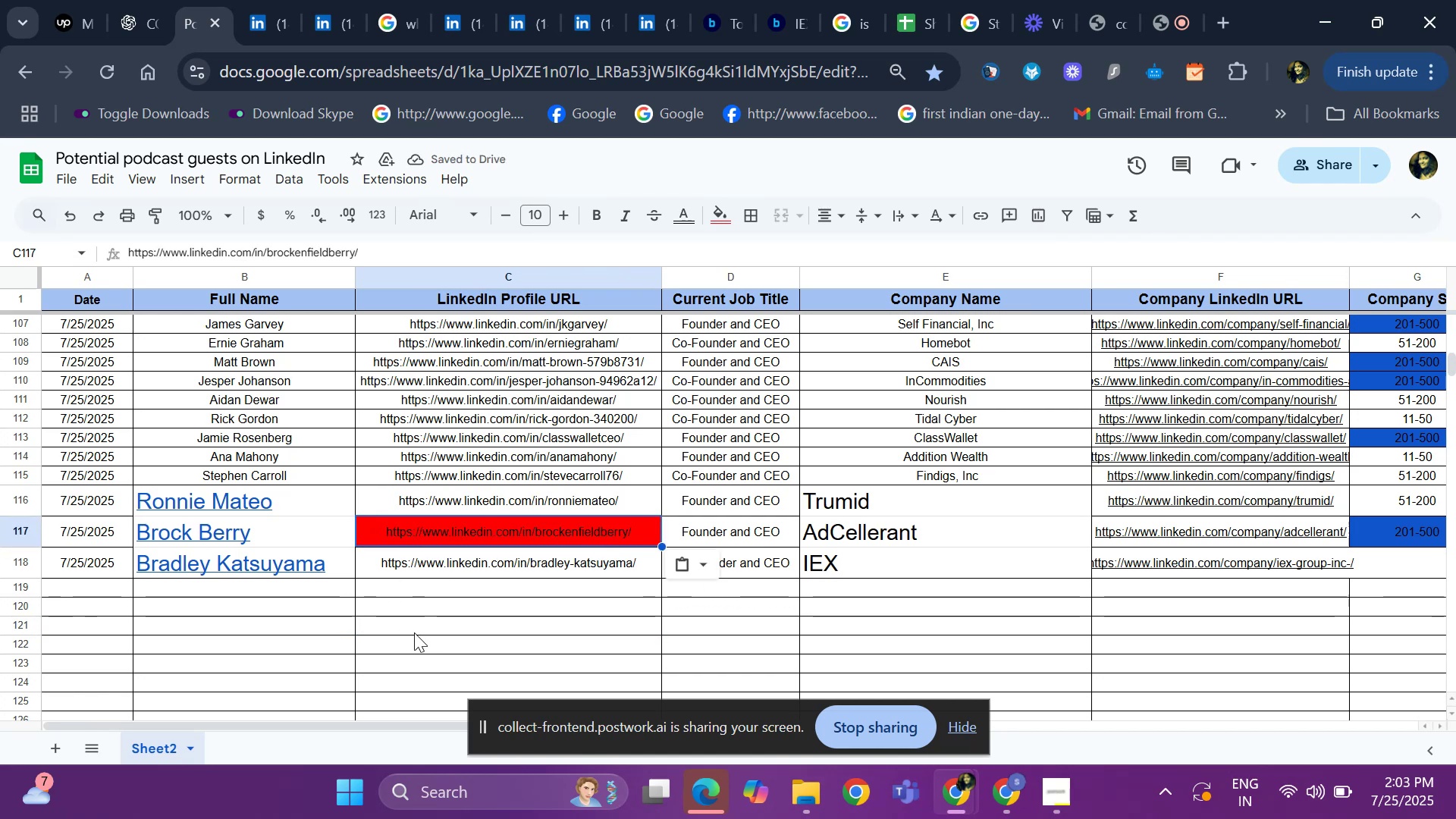 
double_click([557, 275])
 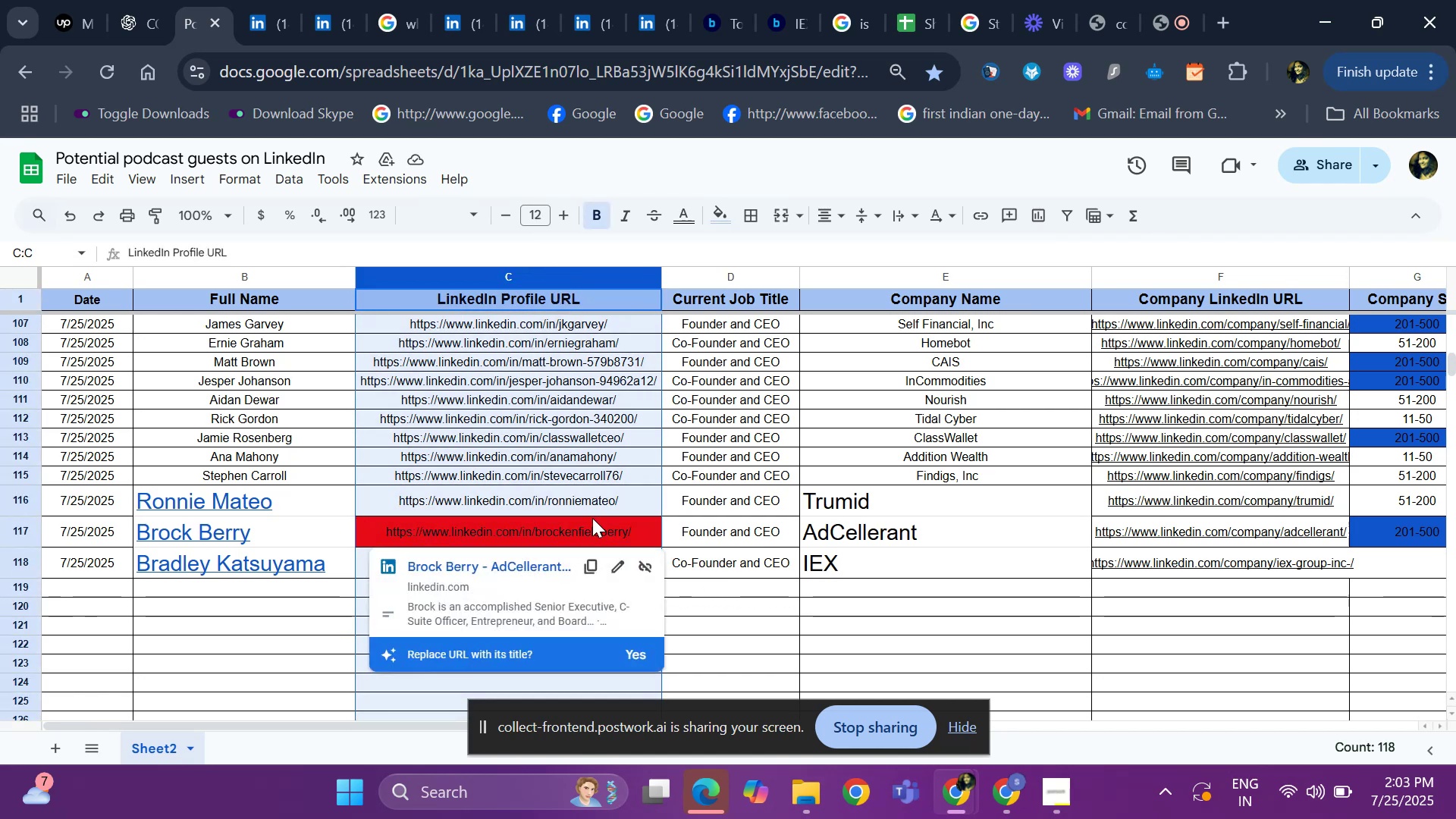 
double_click([592, 526])
 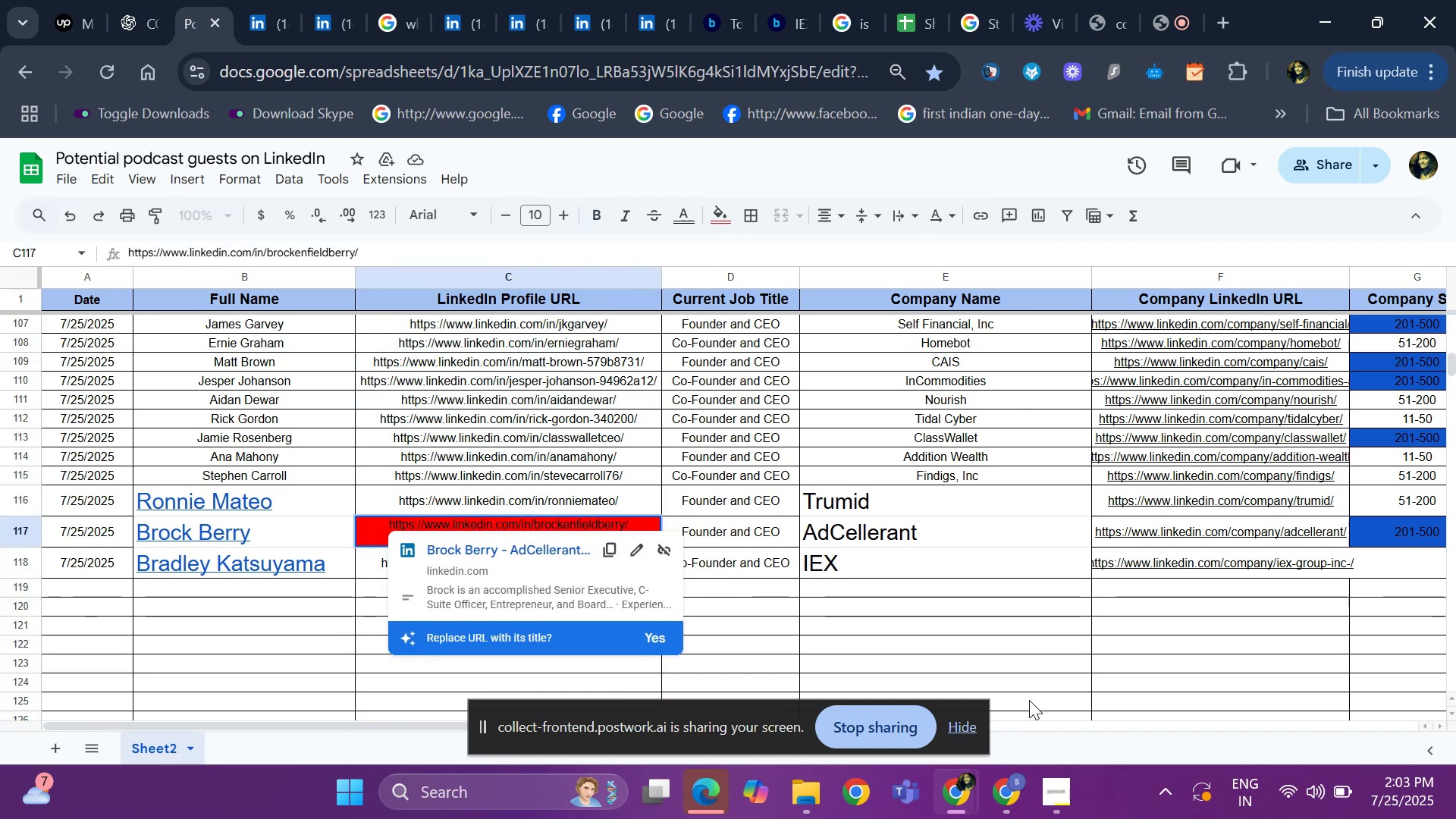 
left_click([843, 634])
 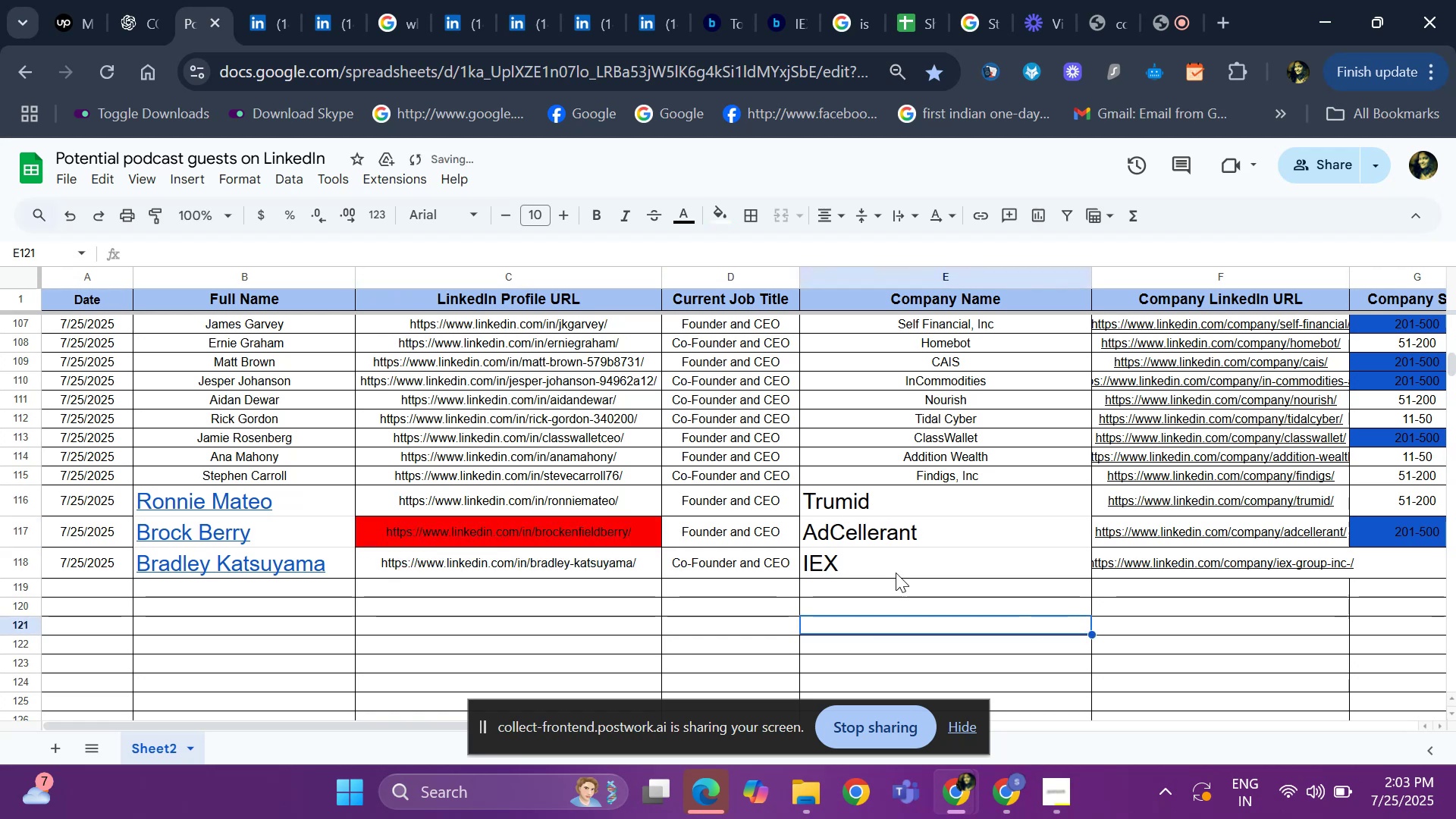 
left_click([932, 572])
 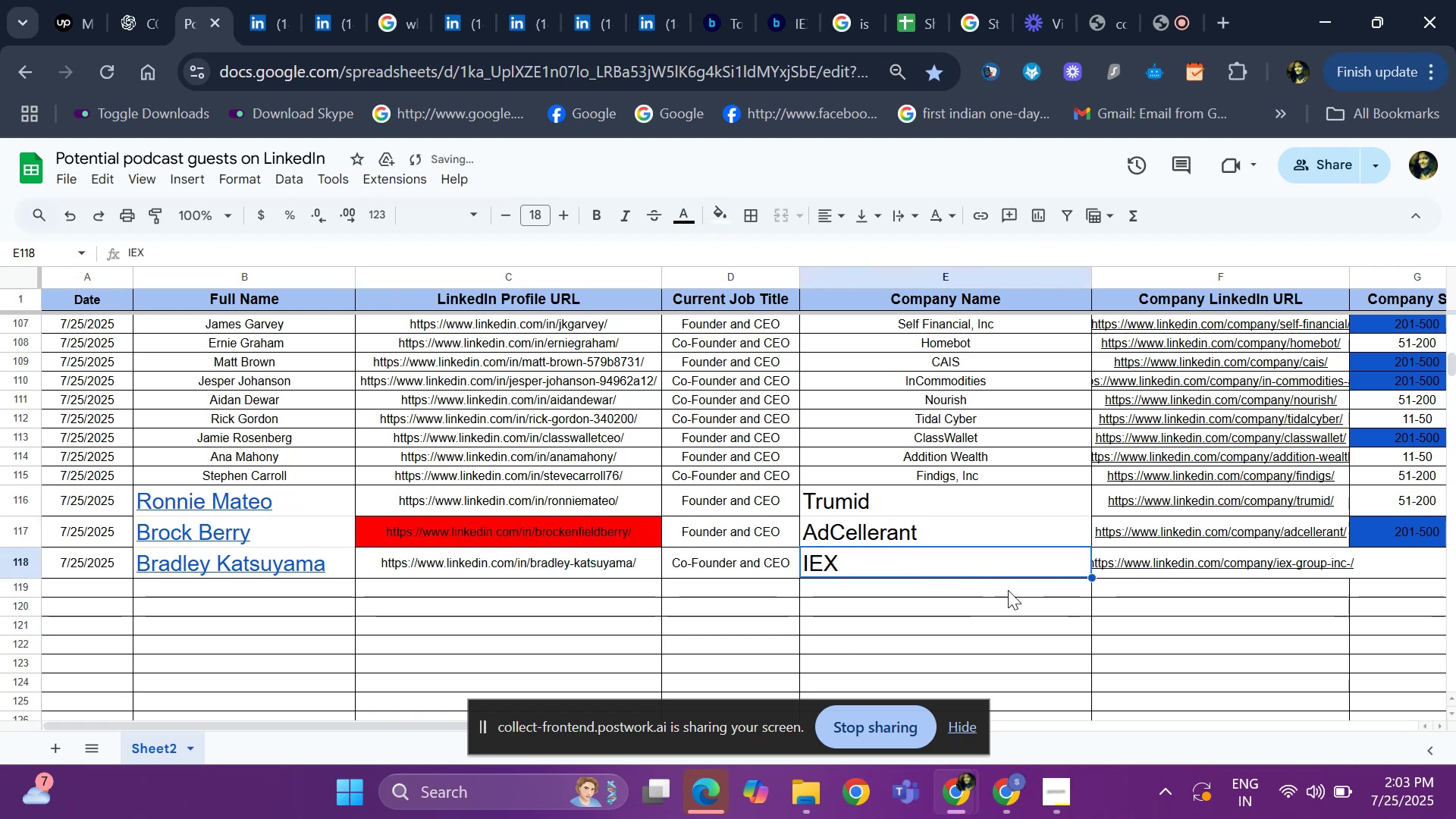 
key(ArrowRight)
 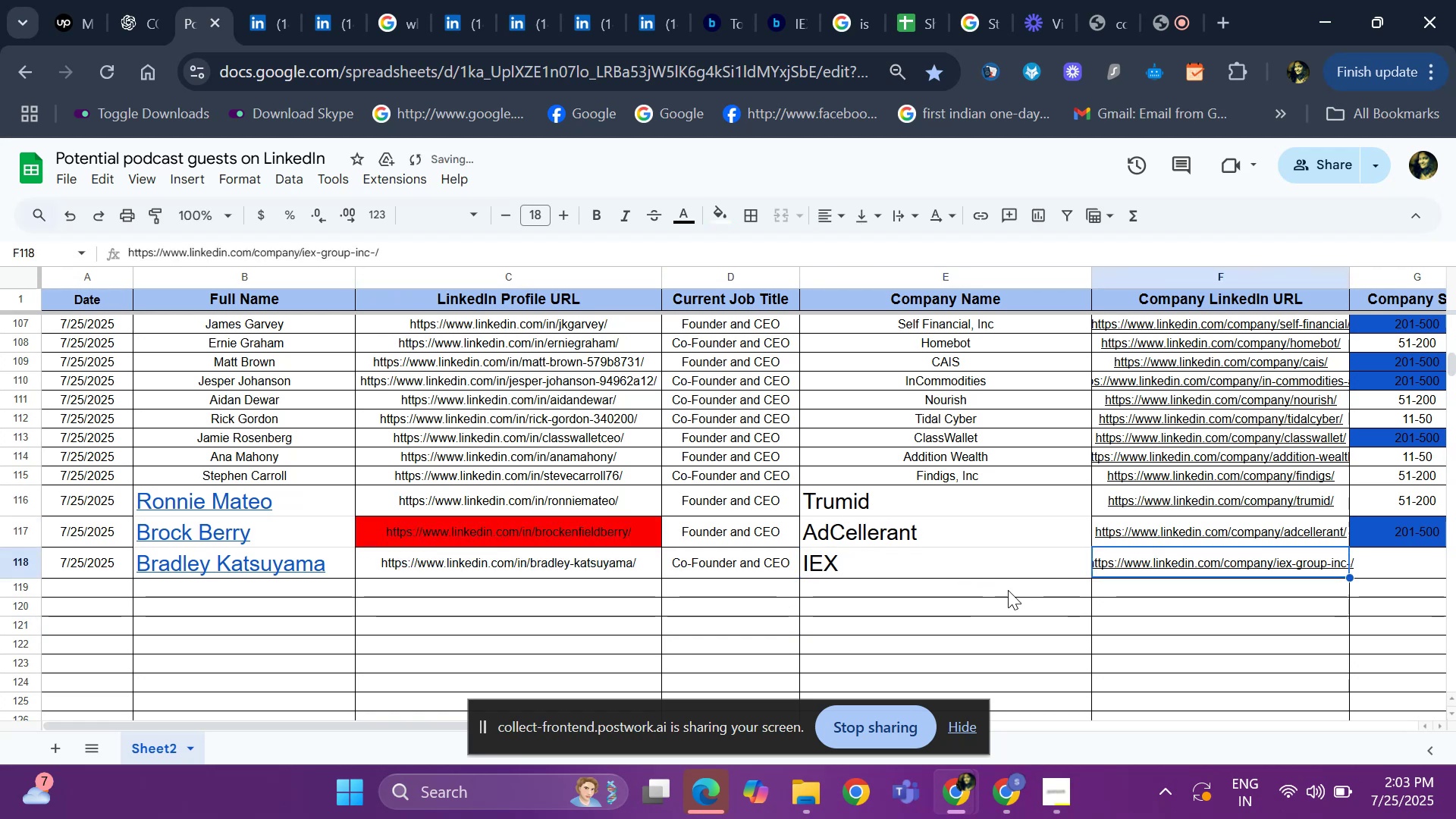 
key(ArrowRight)
 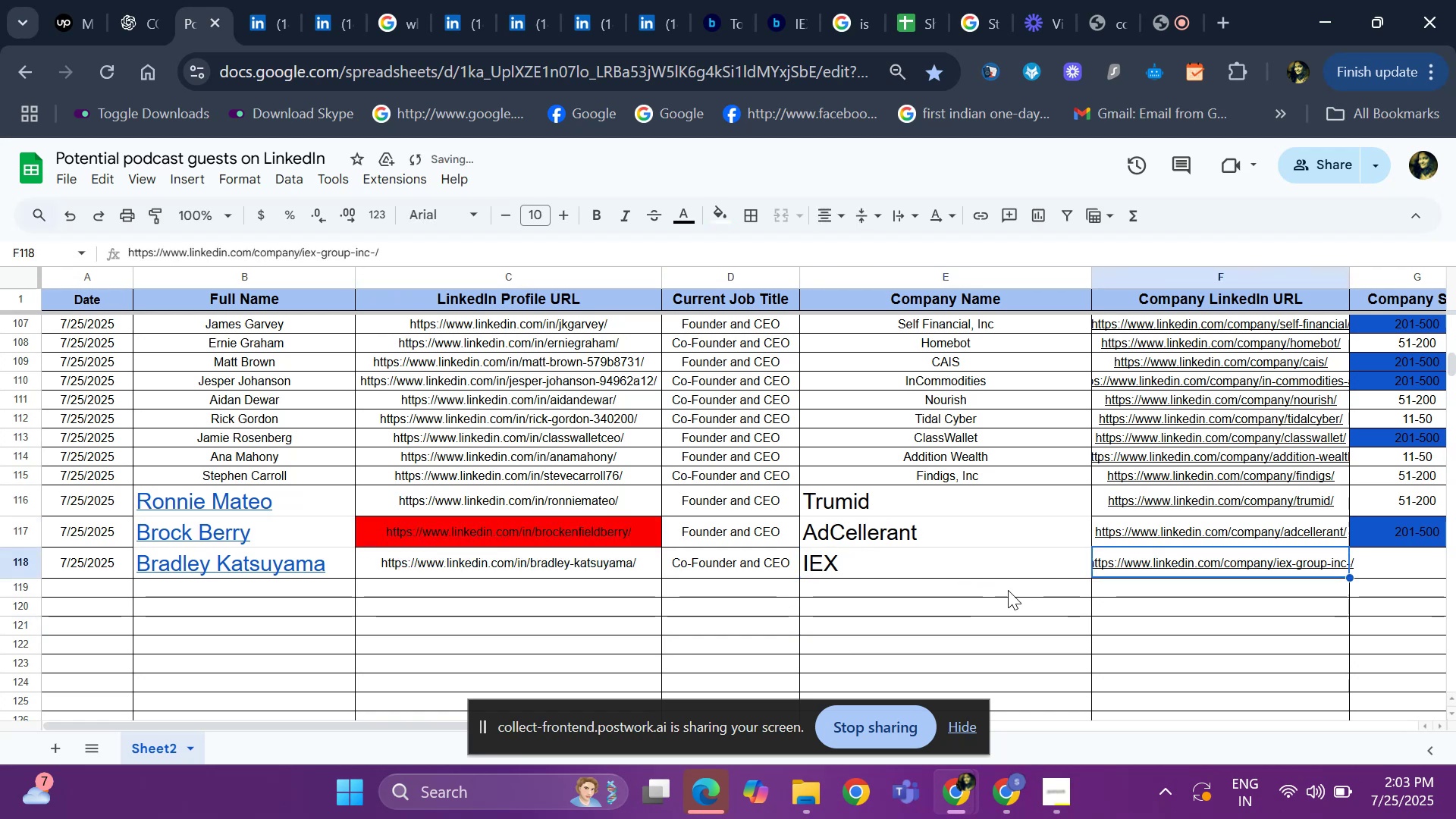 
key(ArrowRight)
 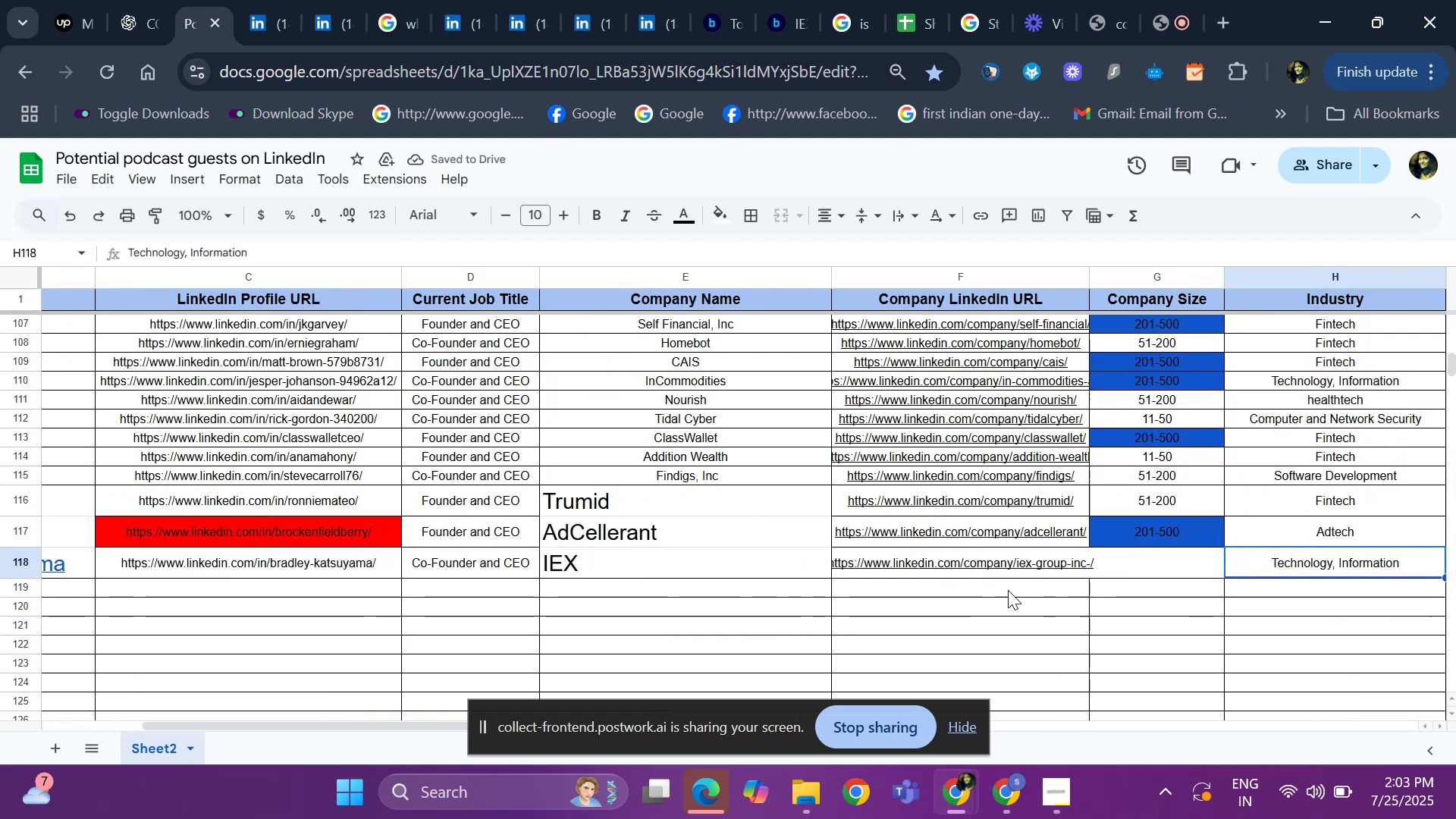 
key(ArrowLeft)
 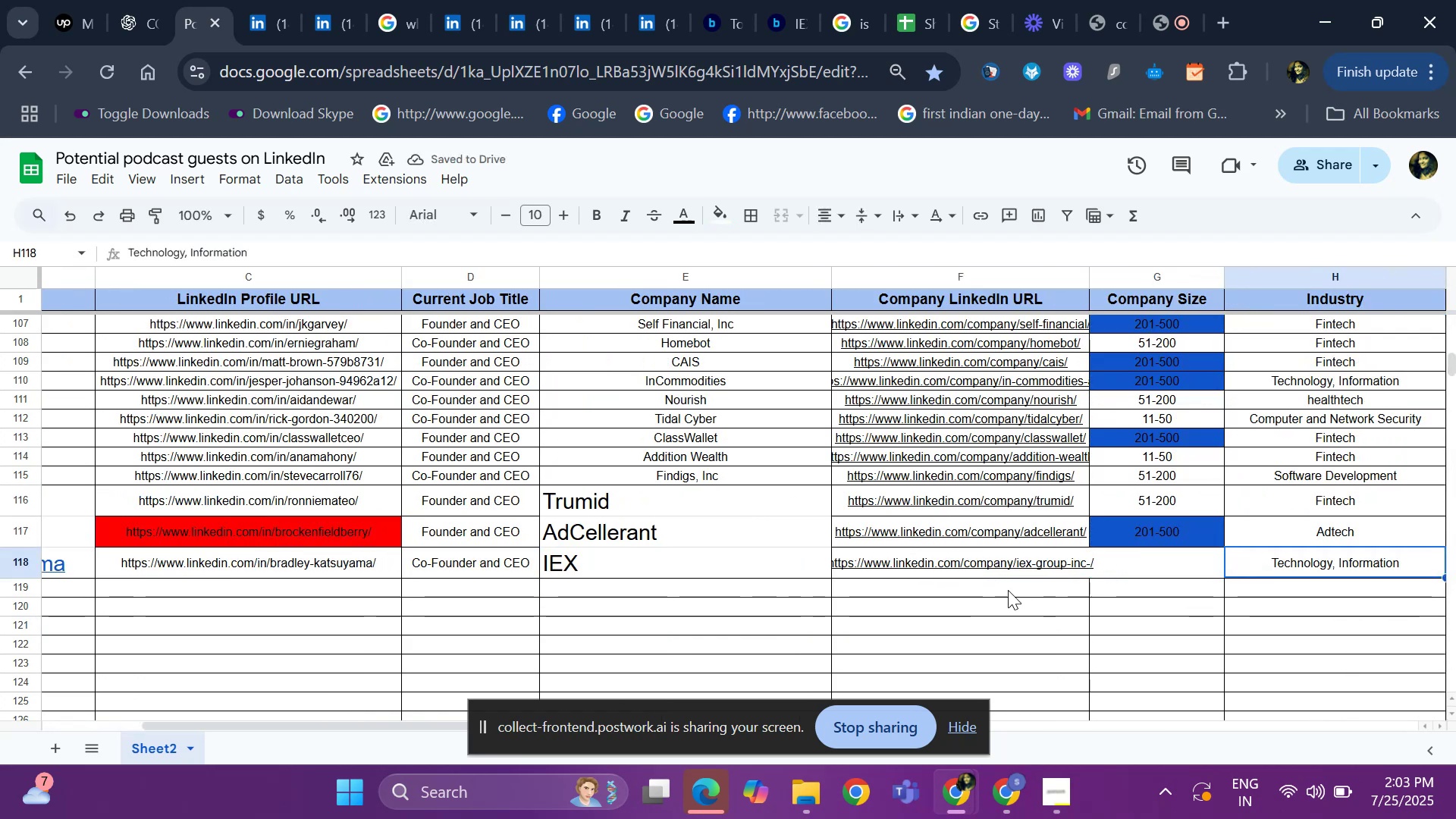 
key(ArrowLeft)
 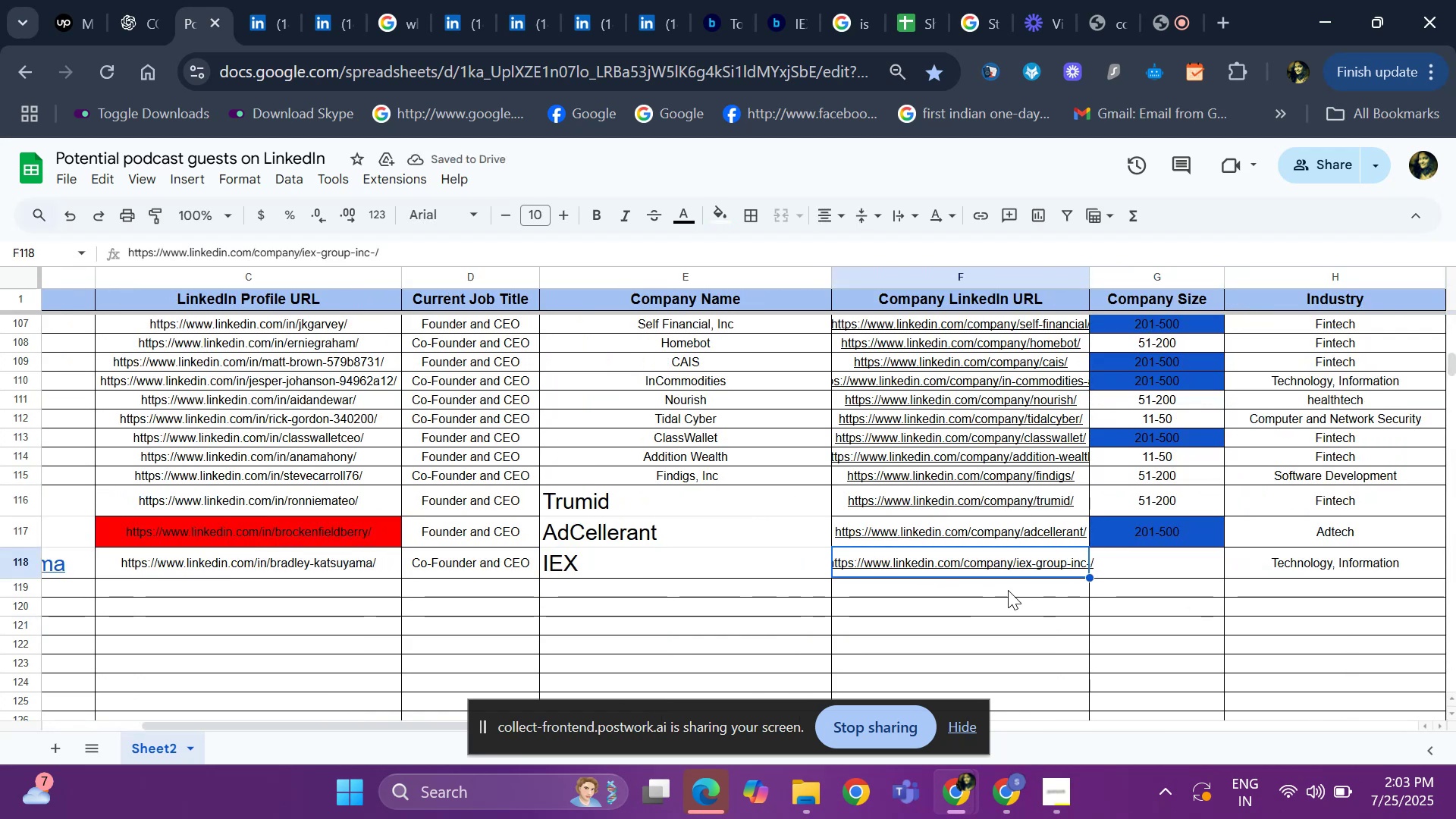 
key(ArrowRight)
 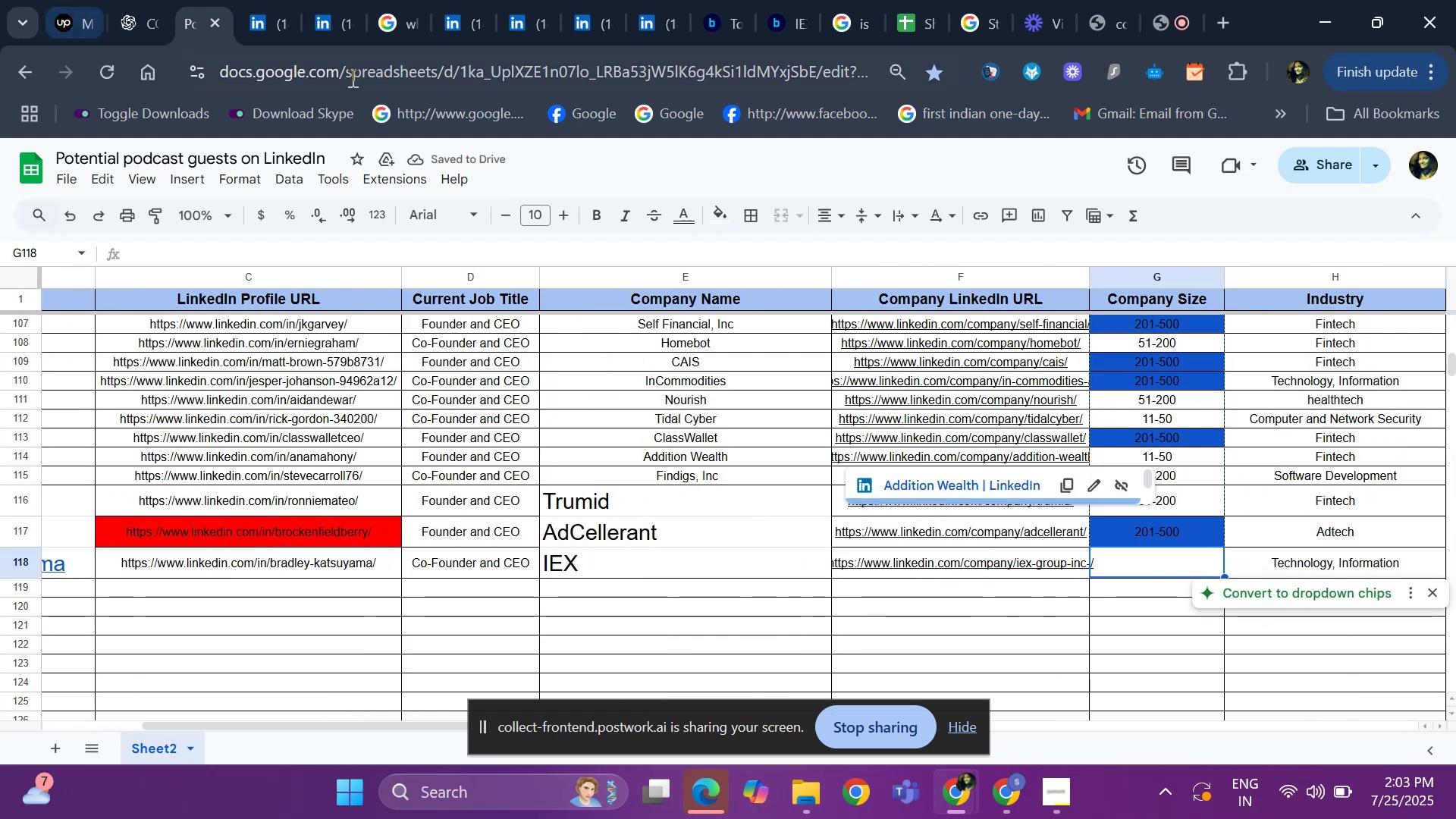 
left_click([275, 38])
 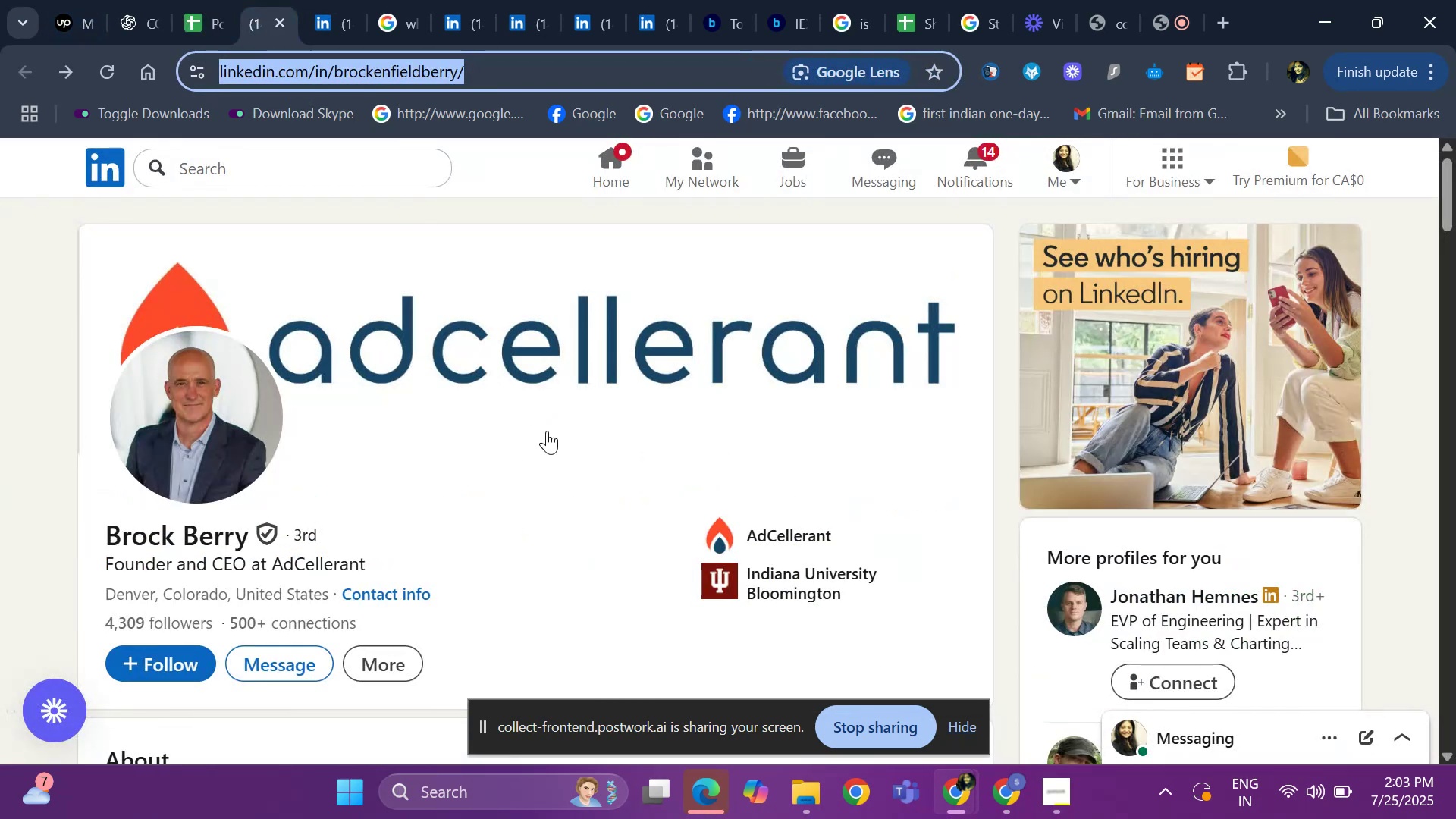 
scroll: coordinate [491, 448], scroll_direction: down, amount: 3.0
 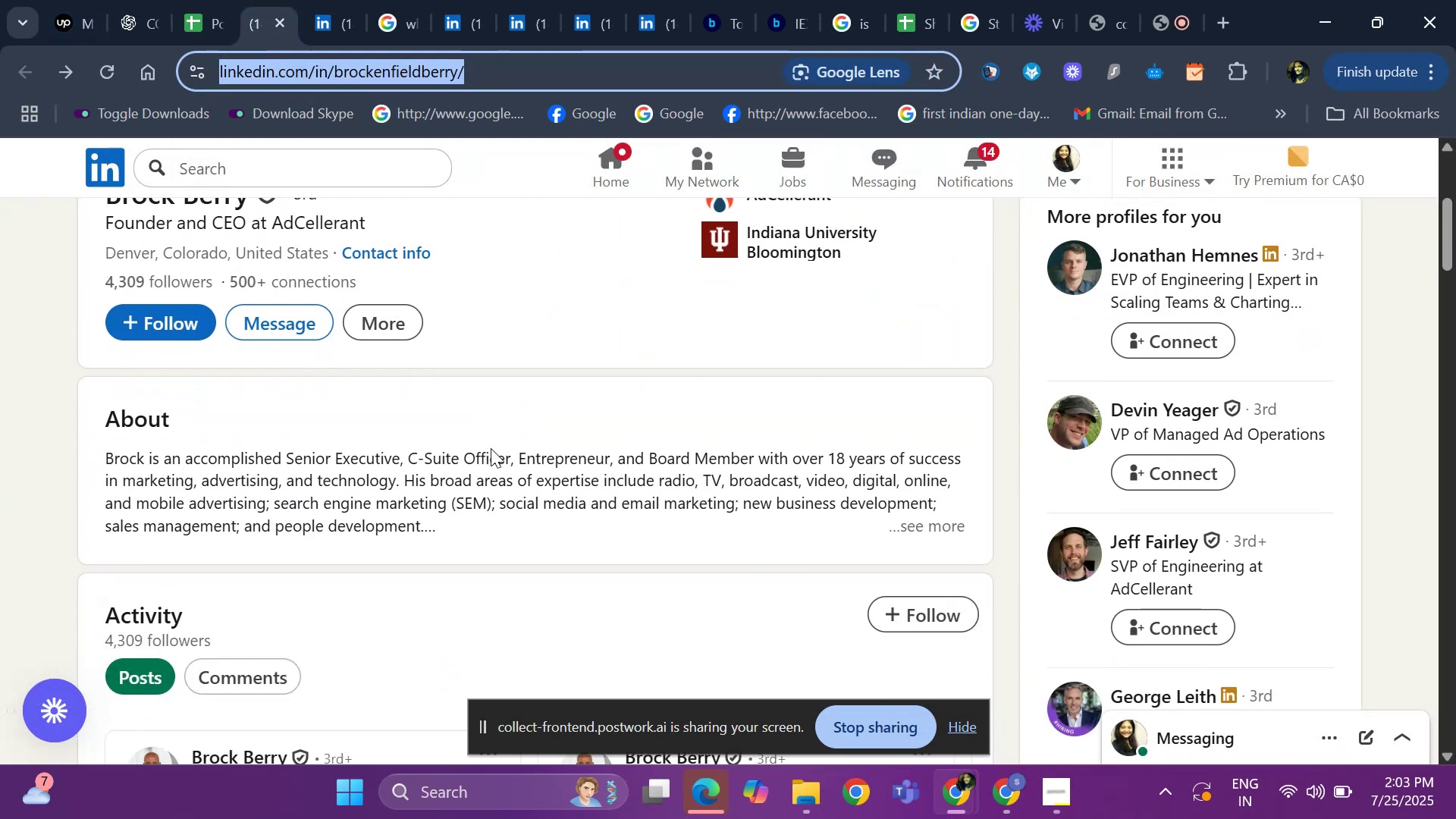 
scroll: coordinate [444, 375], scroll_direction: up, amount: 3.0
 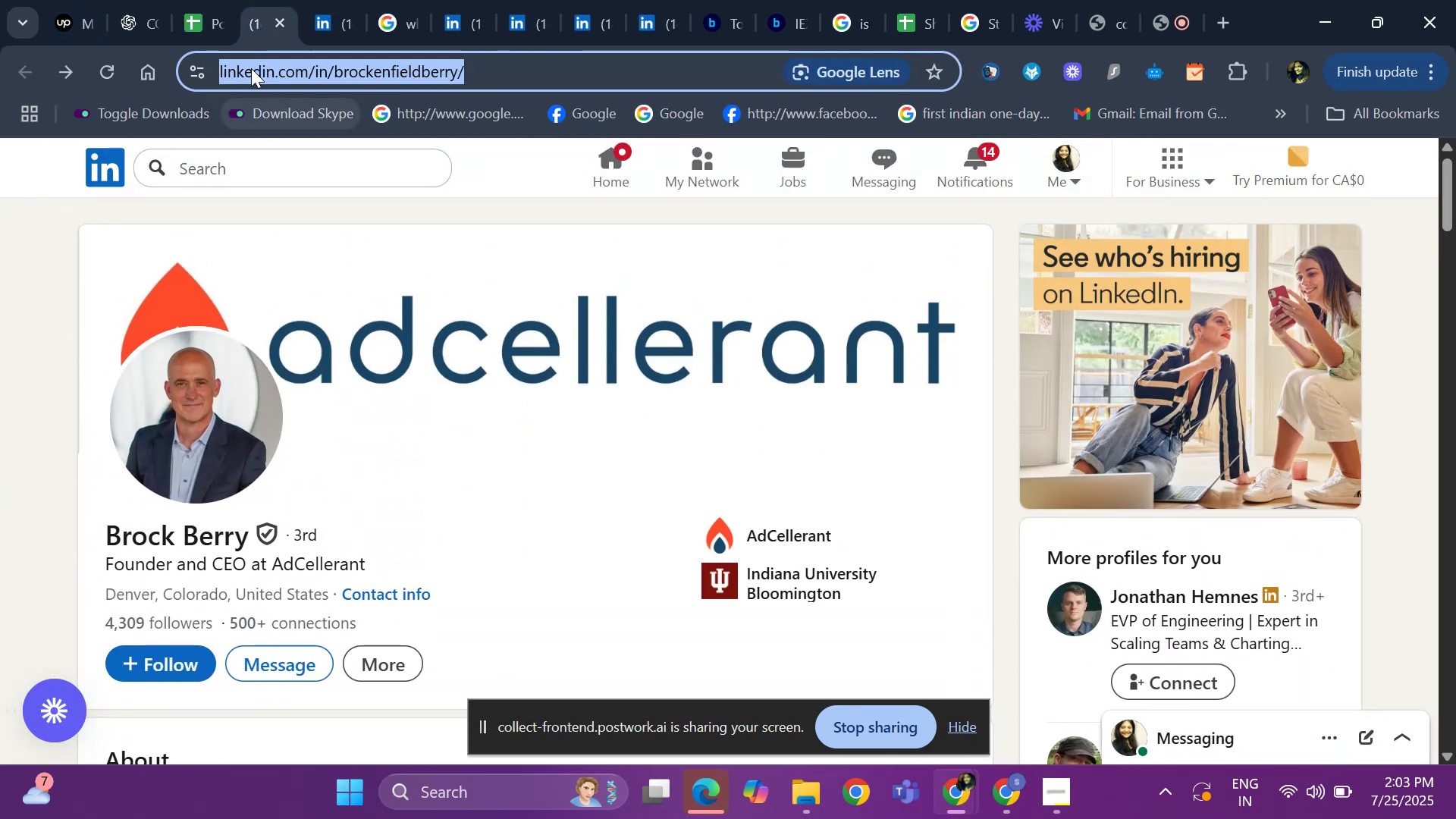 
left_click([326, 20])
 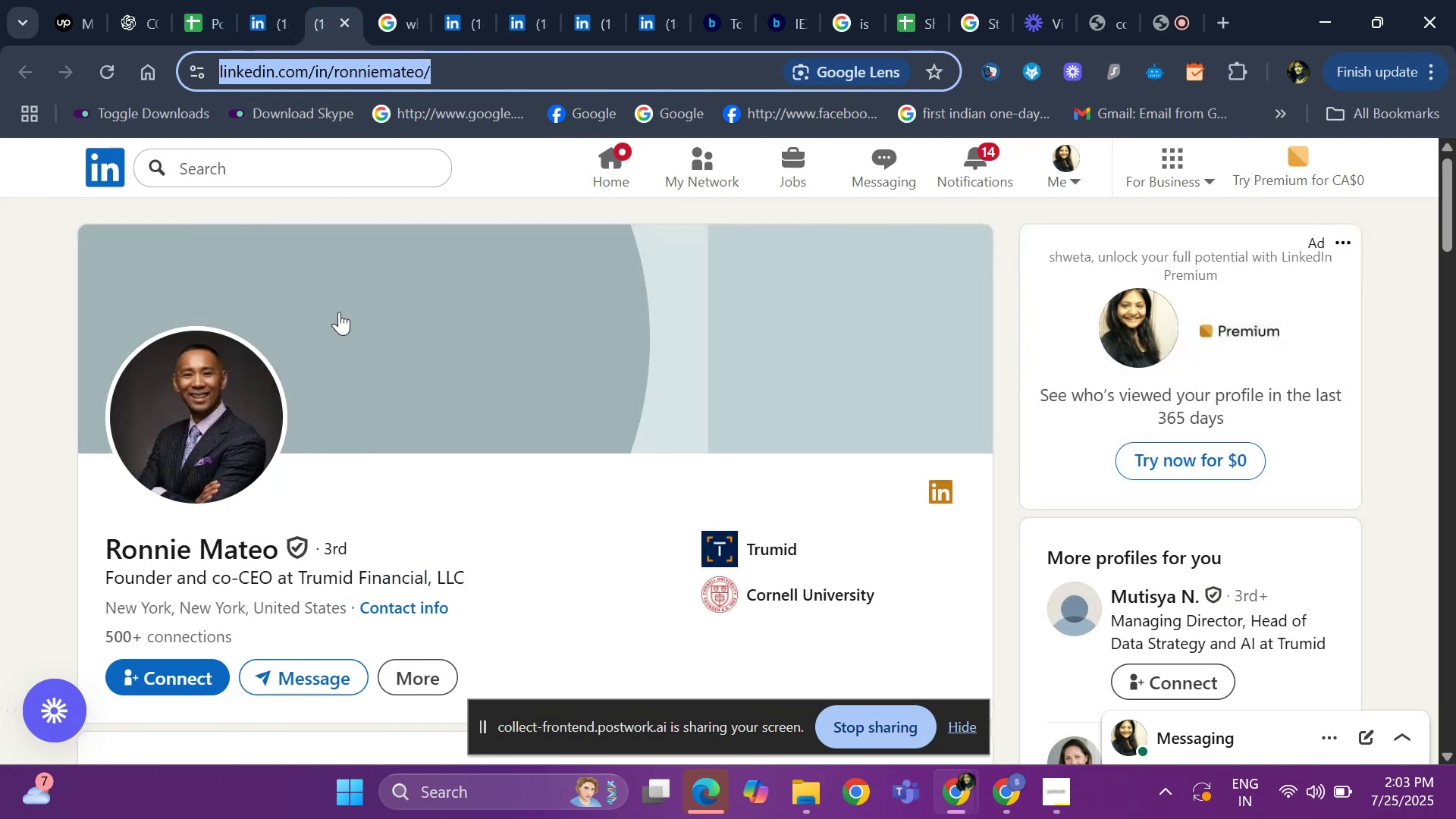 
scroll: coordinate [307, 489], scroll_direction: down, amount: 1.0
 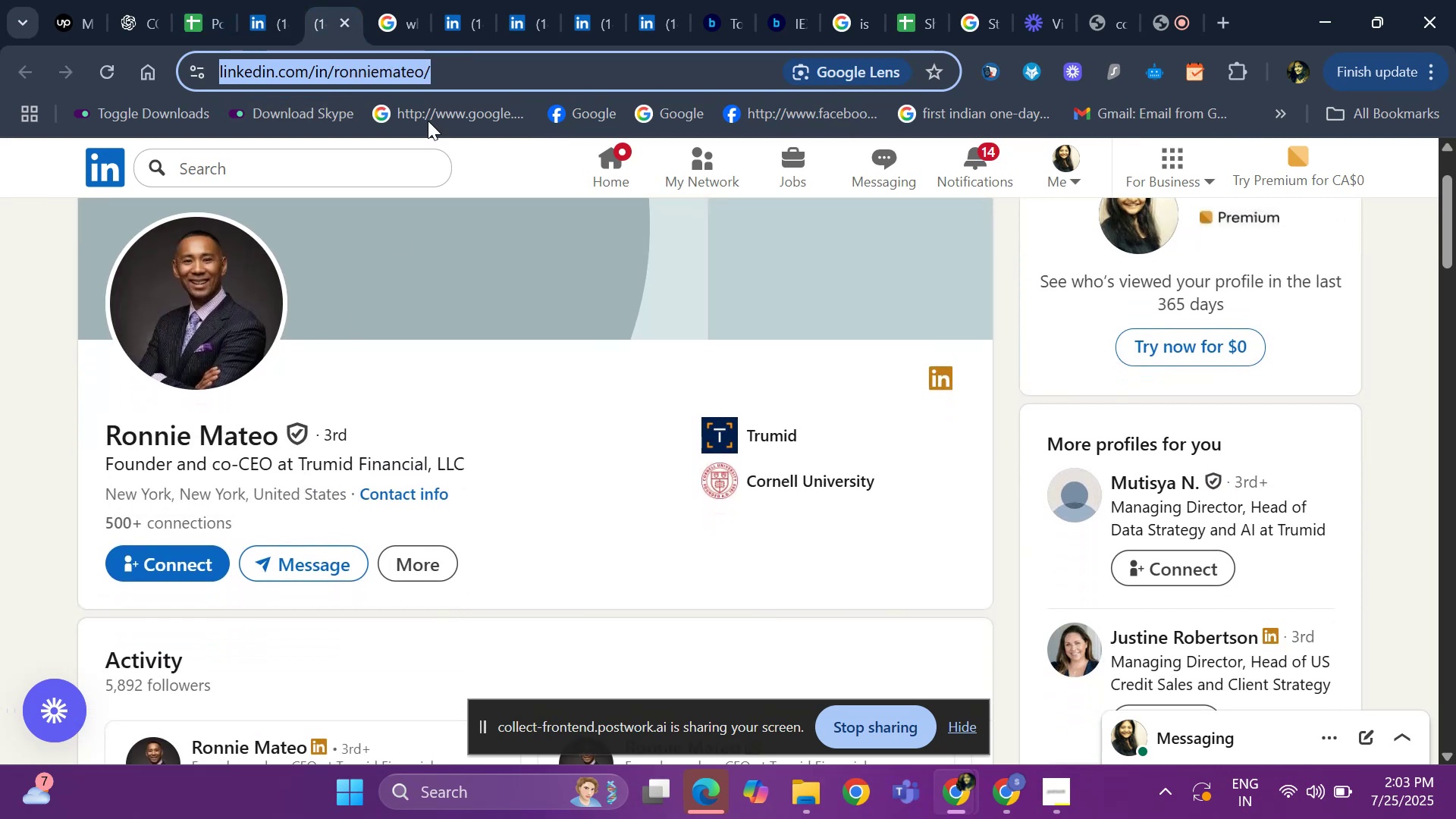 
left_click([472, 29])
 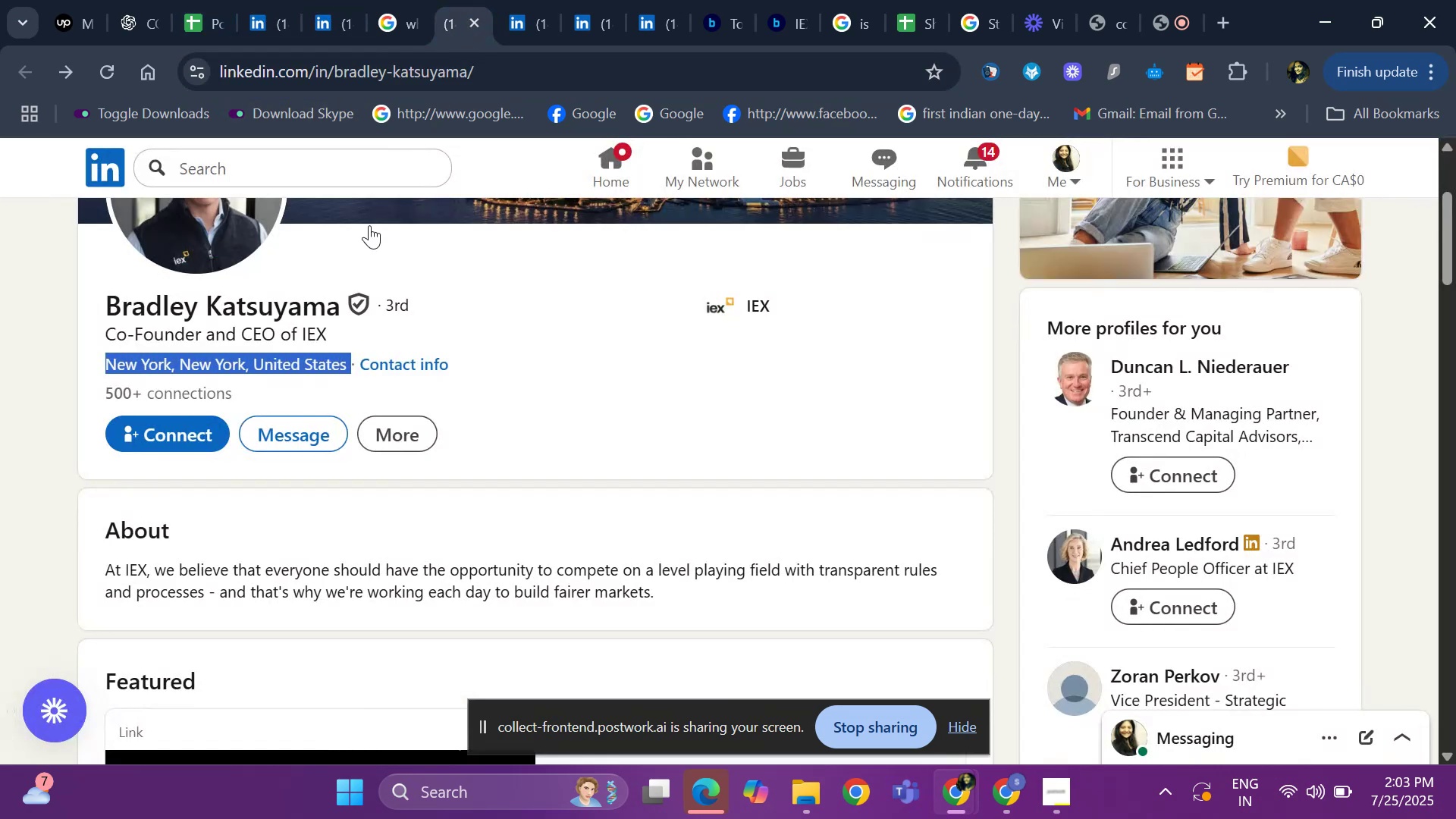 
scroll: coordinate [349, 287], scroll_direction: none, amount: 0.0
 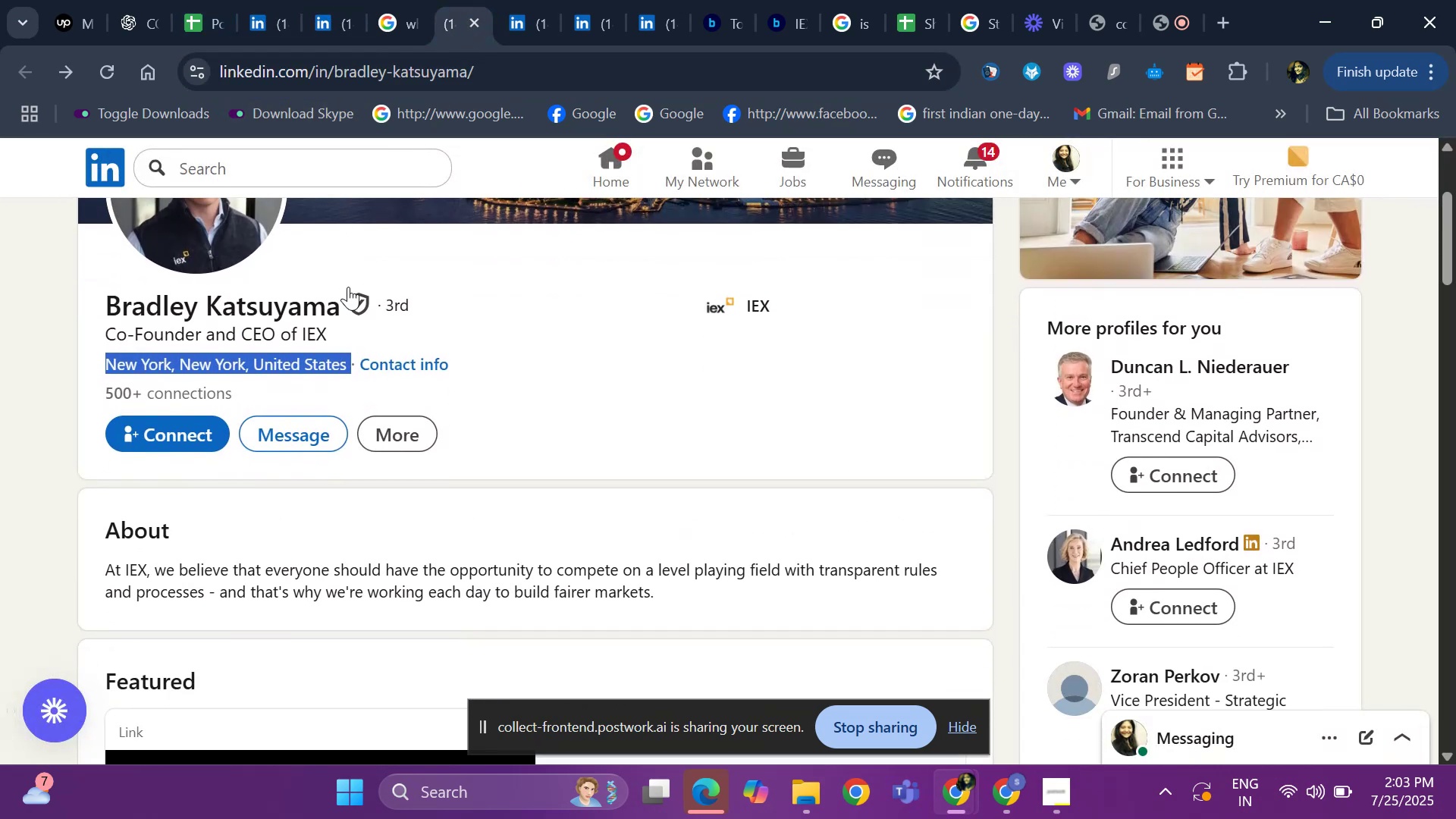 
scroll: coordinate [240, 381], scroll_direction: down, amount: 15.0
 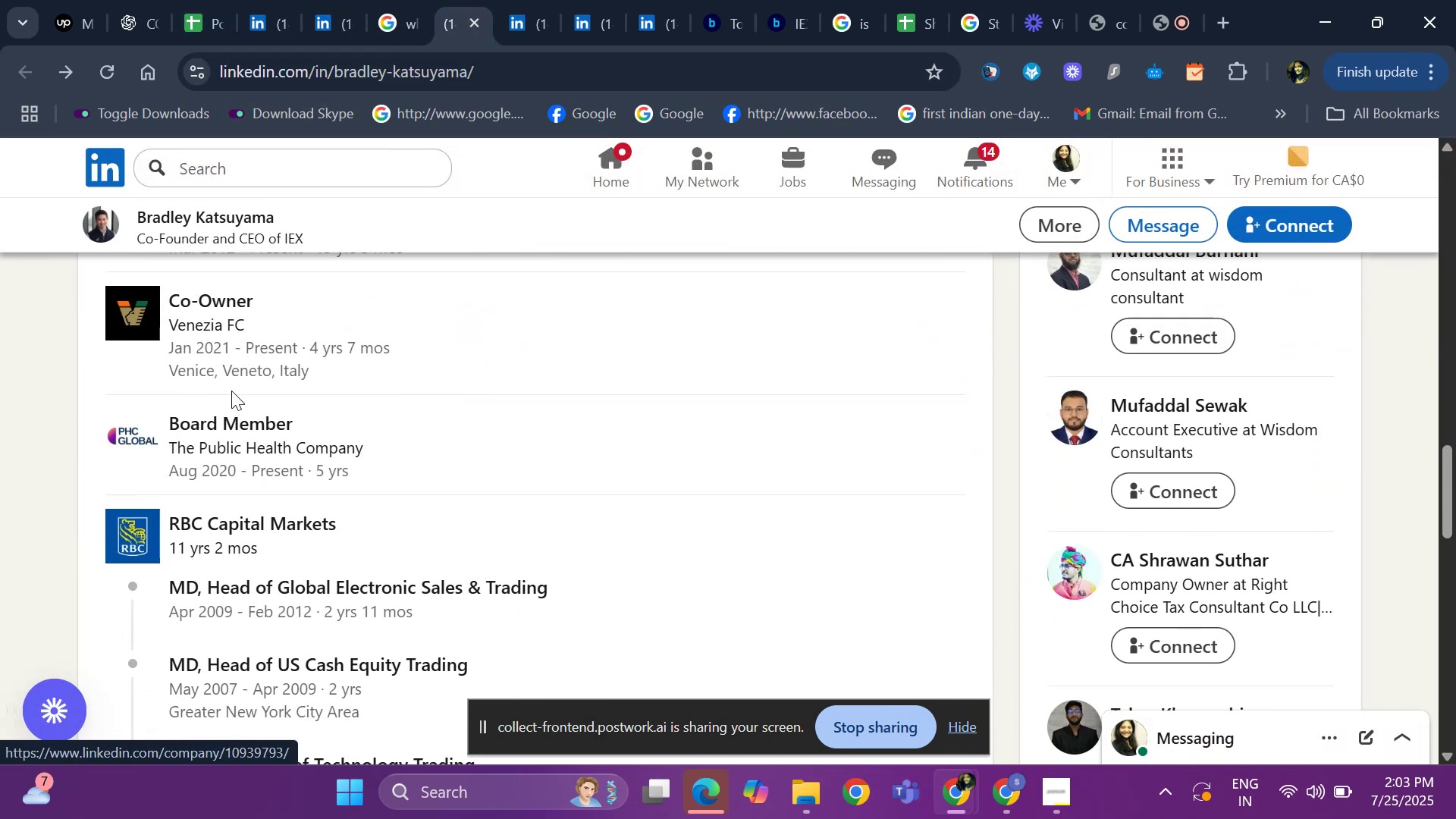 
scroll: coordinate [222, 399], scroll_direction: up, amount: 3.0
 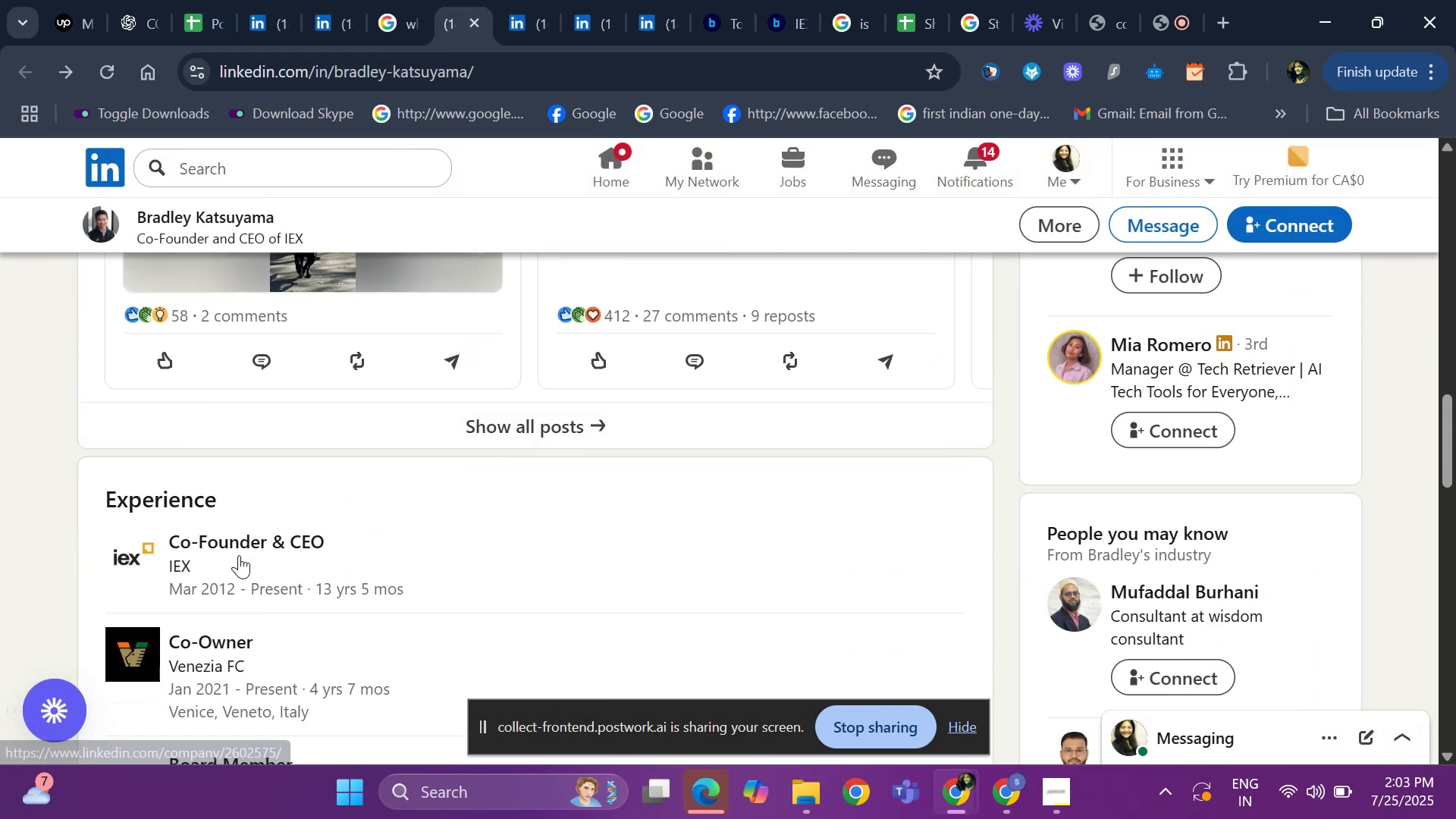 
left_click([249, 543])
 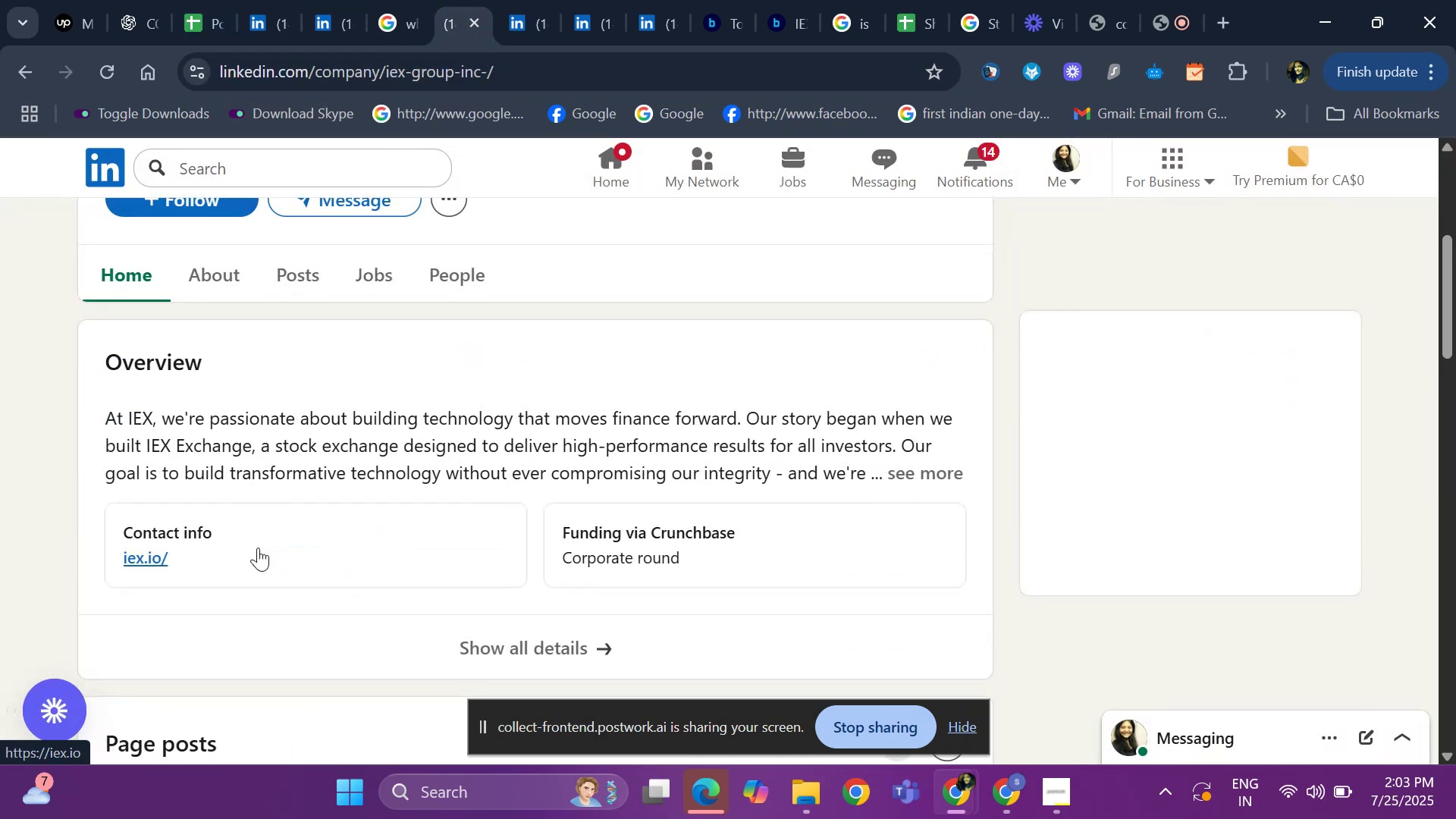 
scroll: coordinate [293, 518], scroll_direction: down, amount: 8.0
 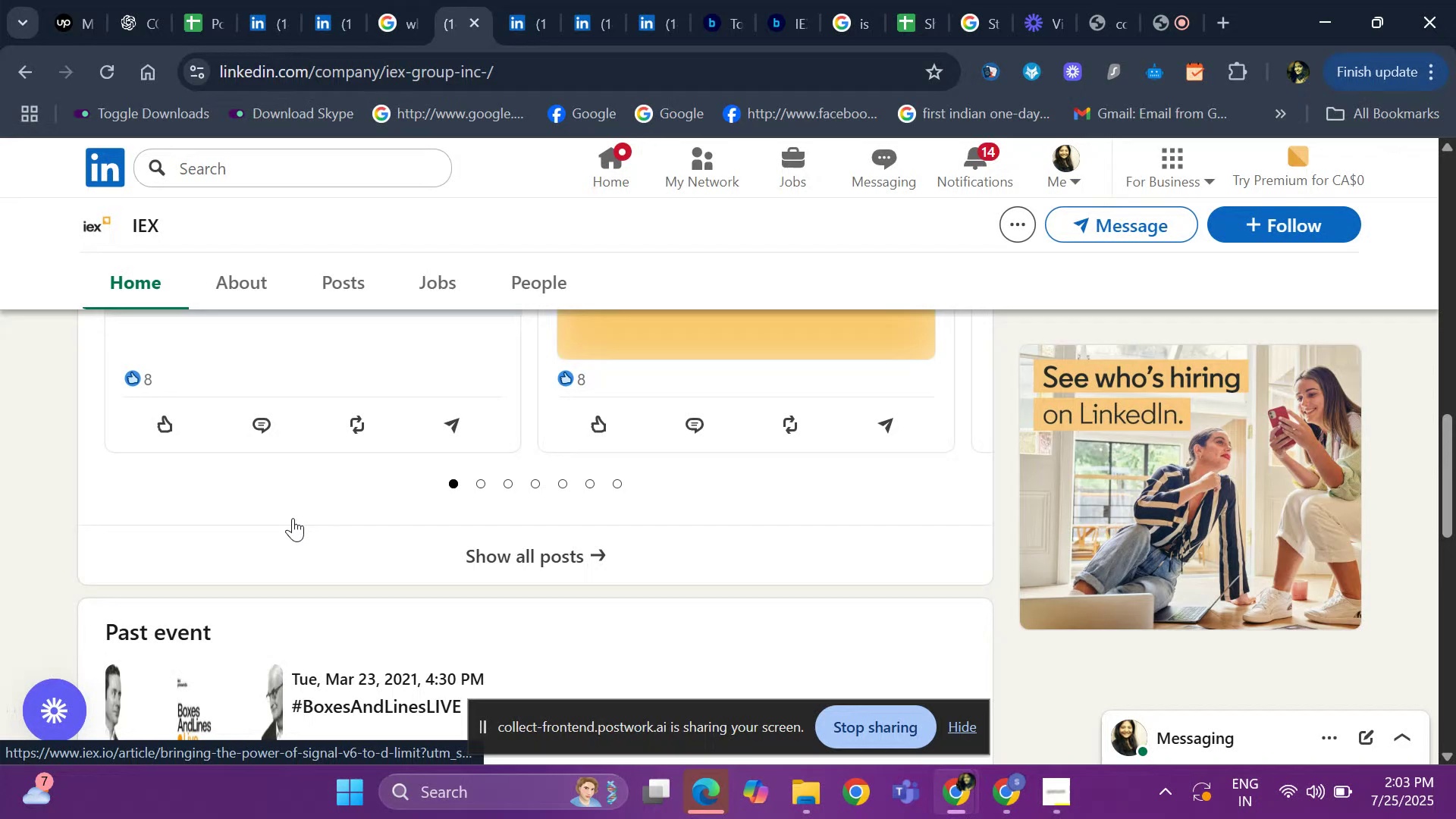 
scroll: coordinate [293, 518], scroll_direction: up, amount: 11.0
 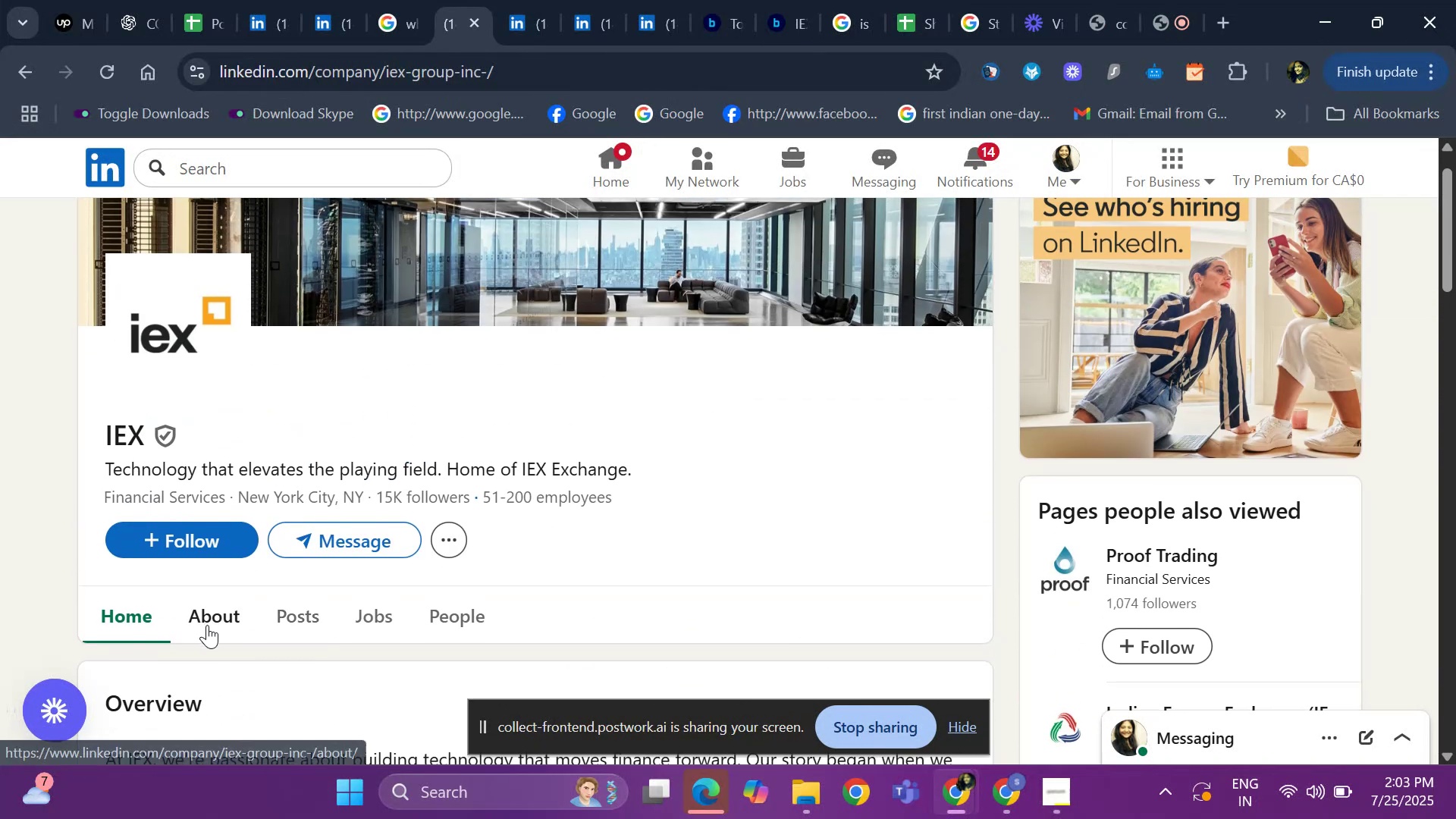 
scroll: coordinate [211, 617], scroll_direction: down, amount: 1.0
 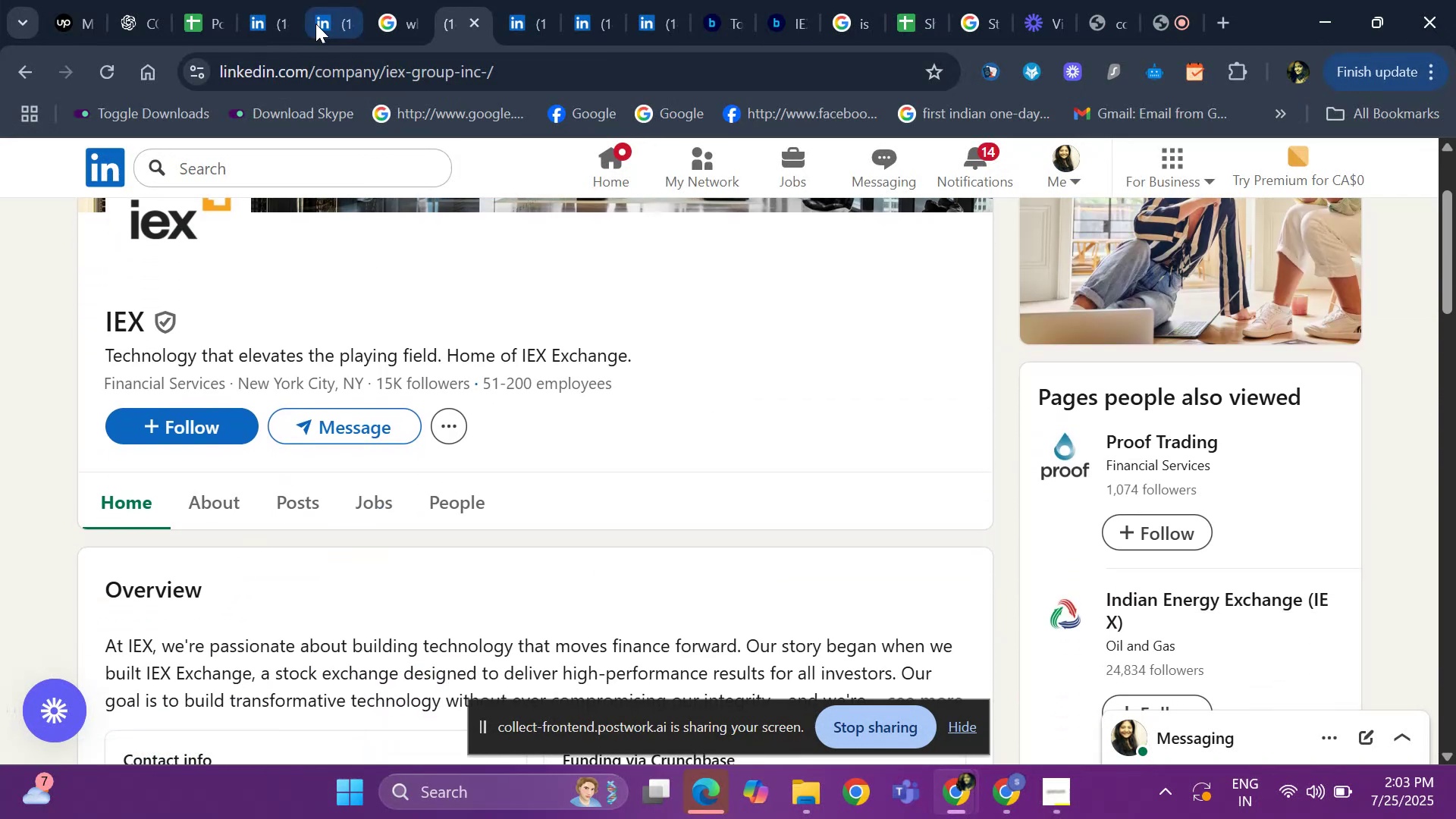 
left_click([206, 27])
 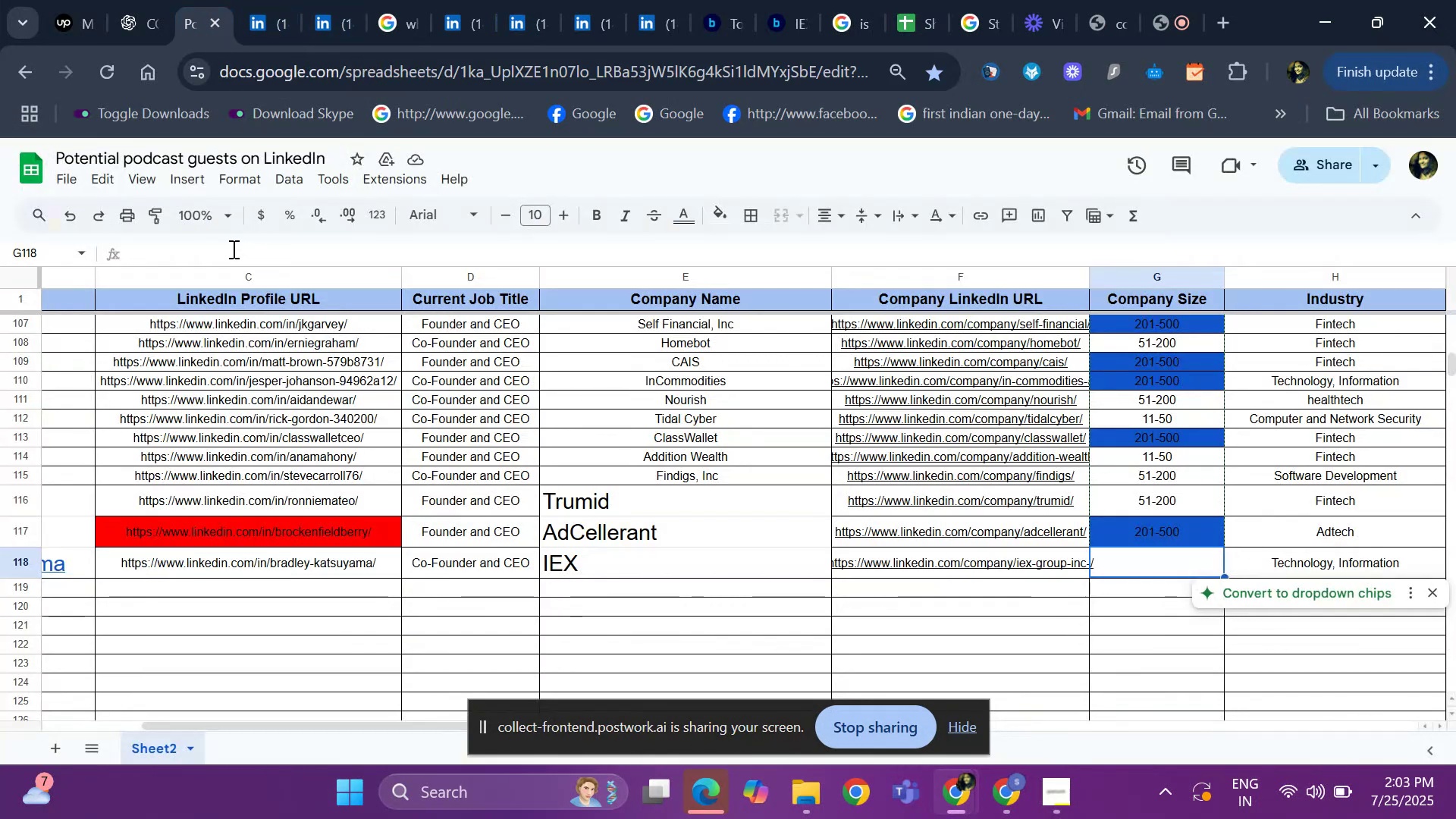 
type(51-200)
 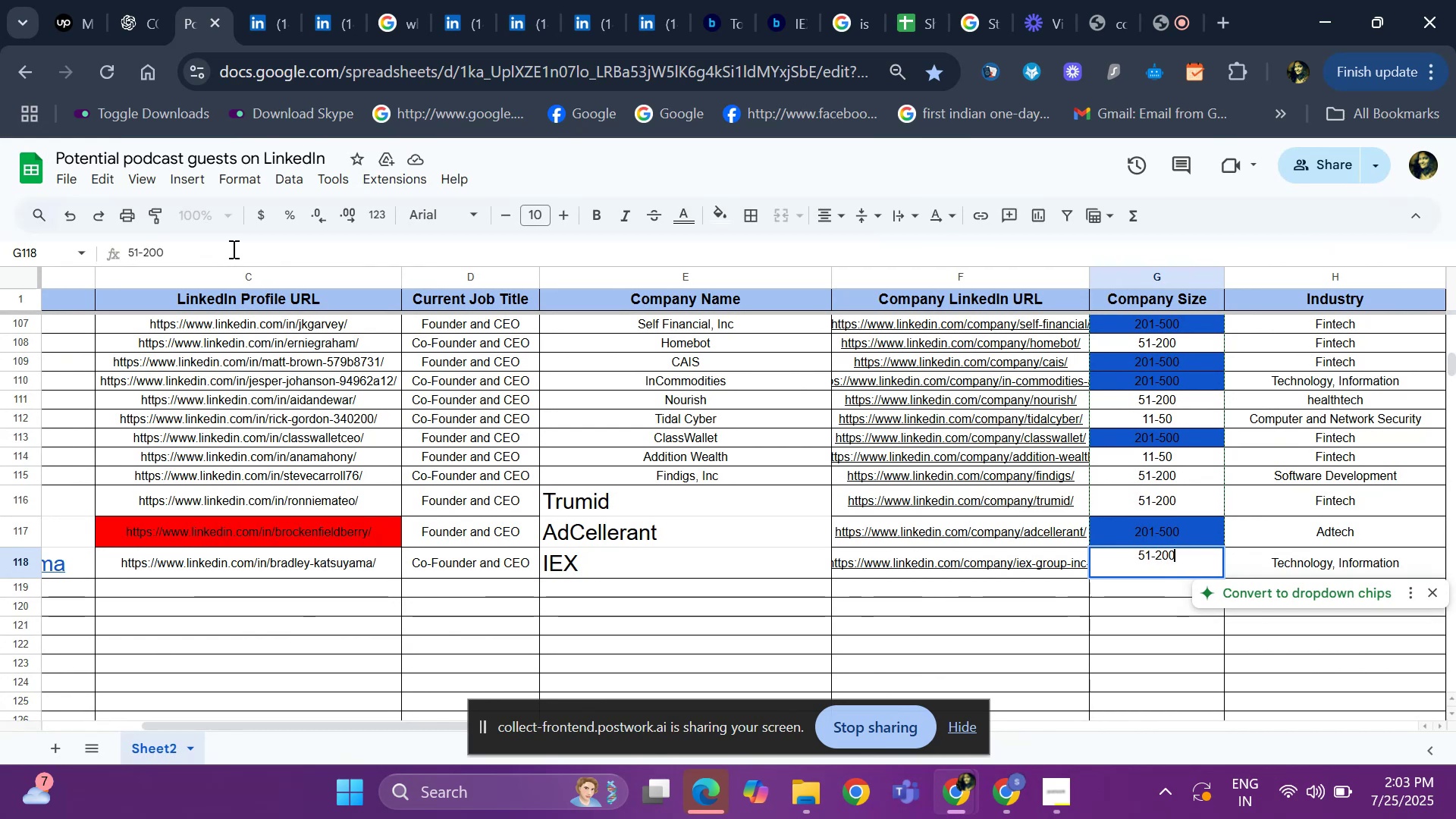 
key(ArrowRight)
 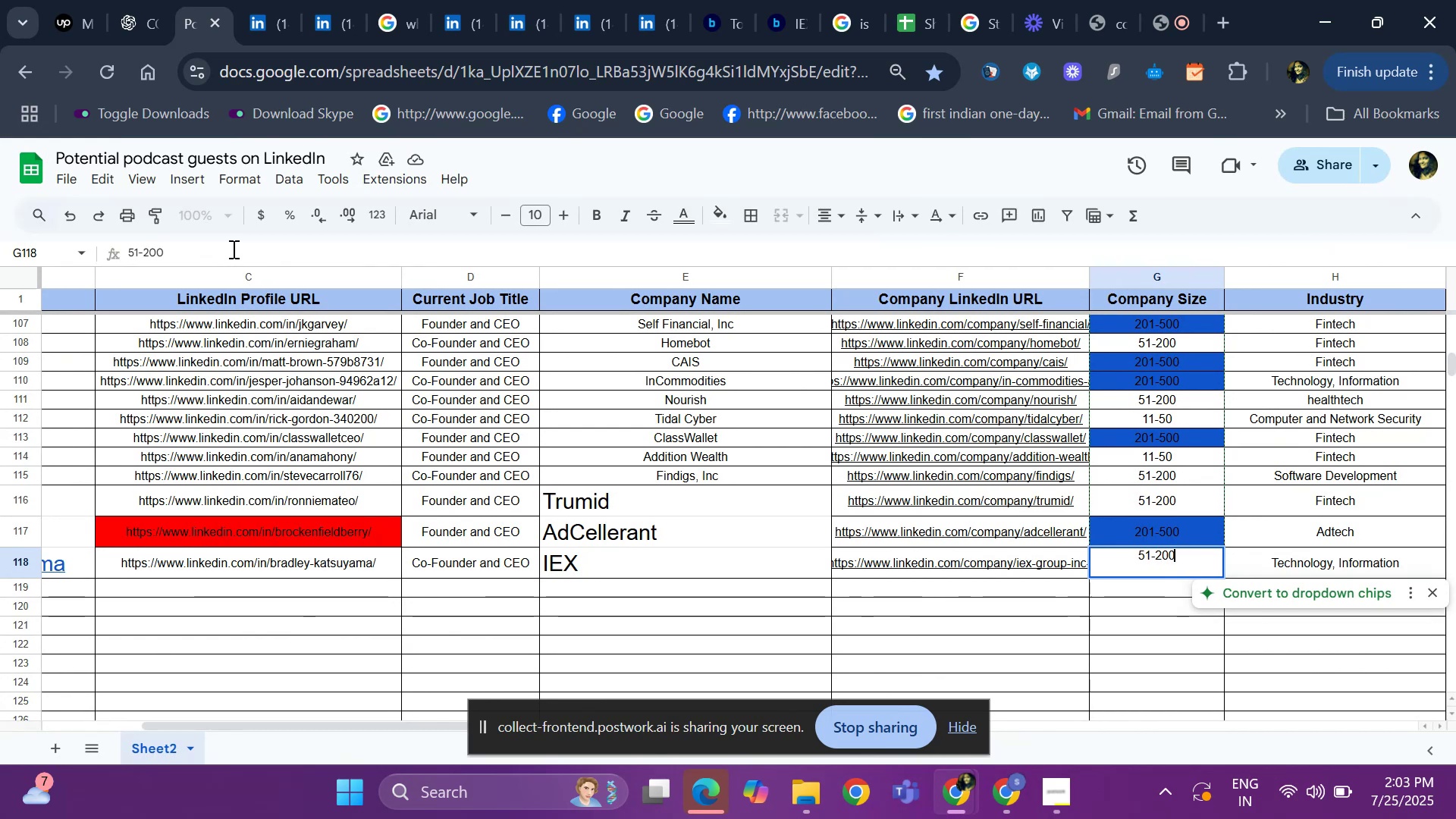 
key(ArrowRight)
 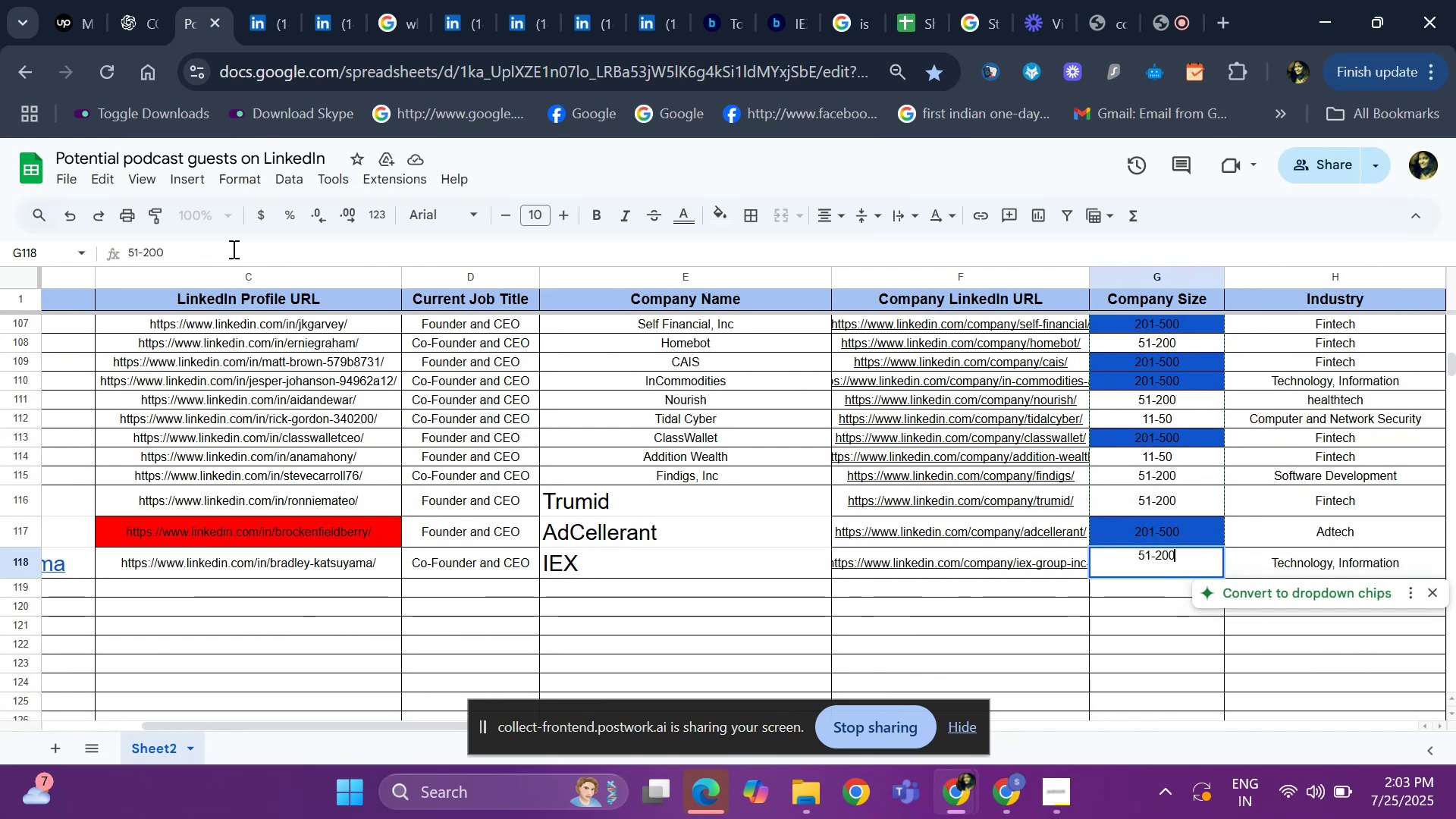 
key(ArrowRight)
 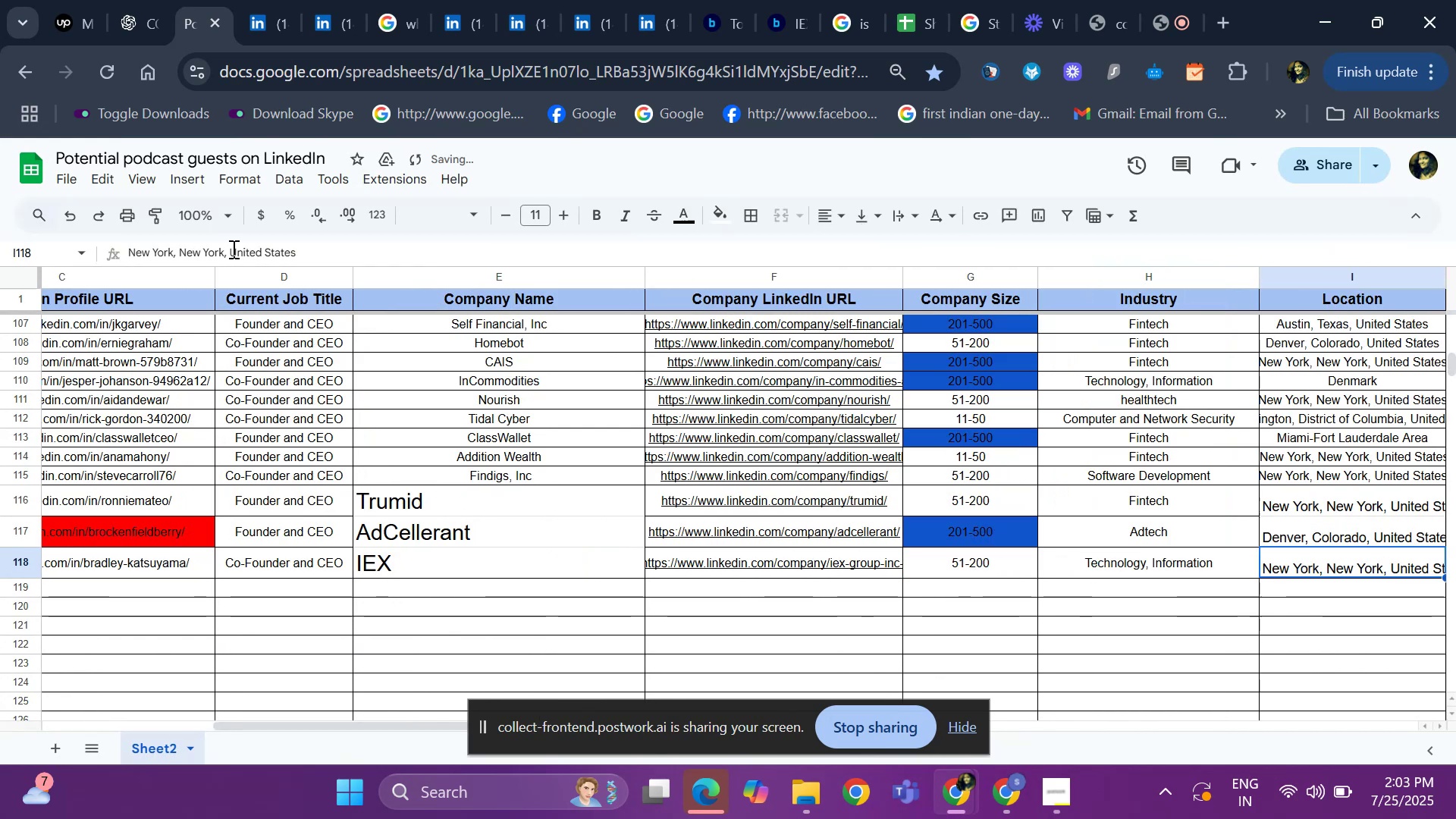 
key(ArrowRight)
 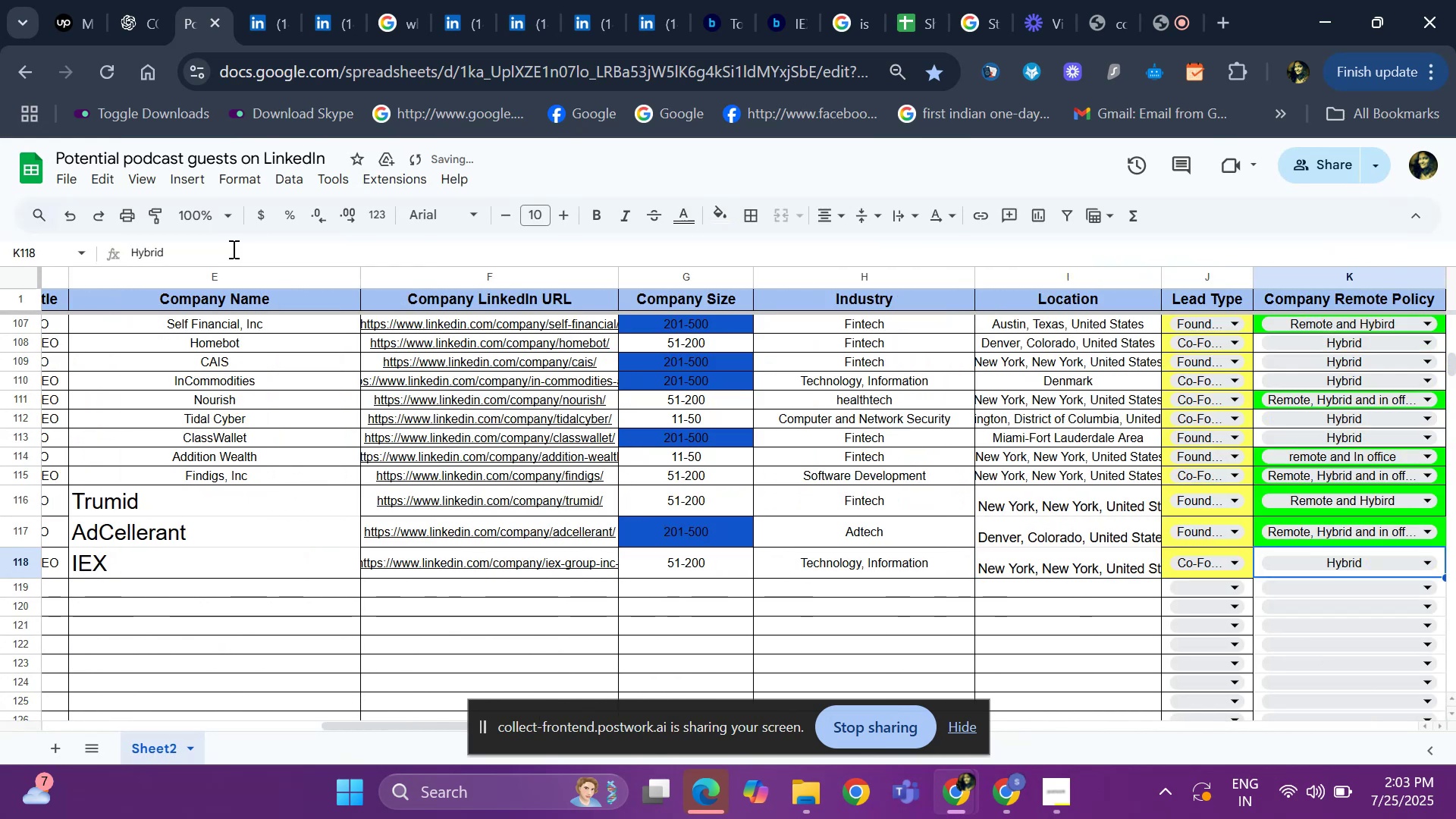 
hold_key(key=ArrowLeft, duration=1.18)
 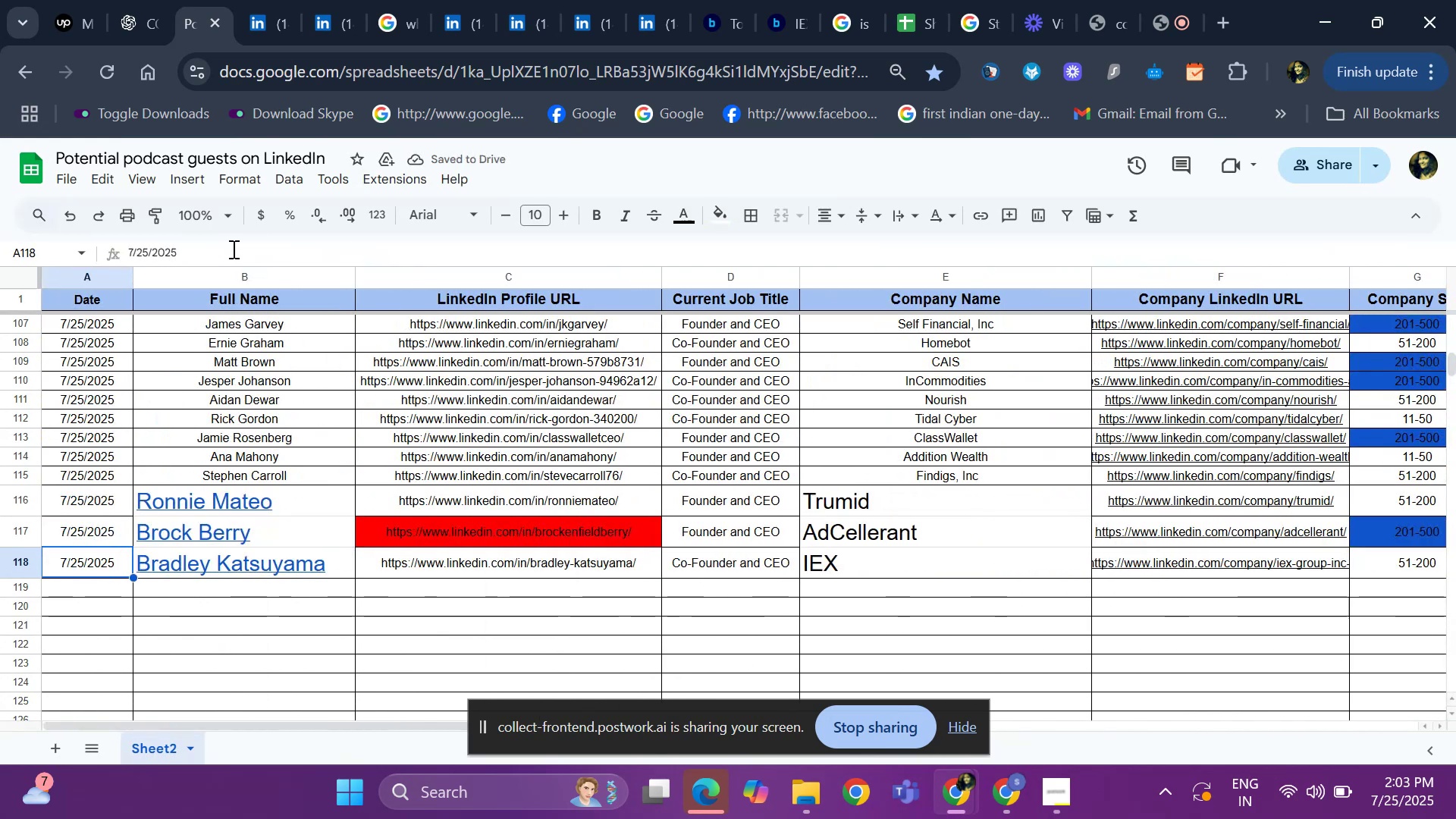 
key(ArrowDown)
 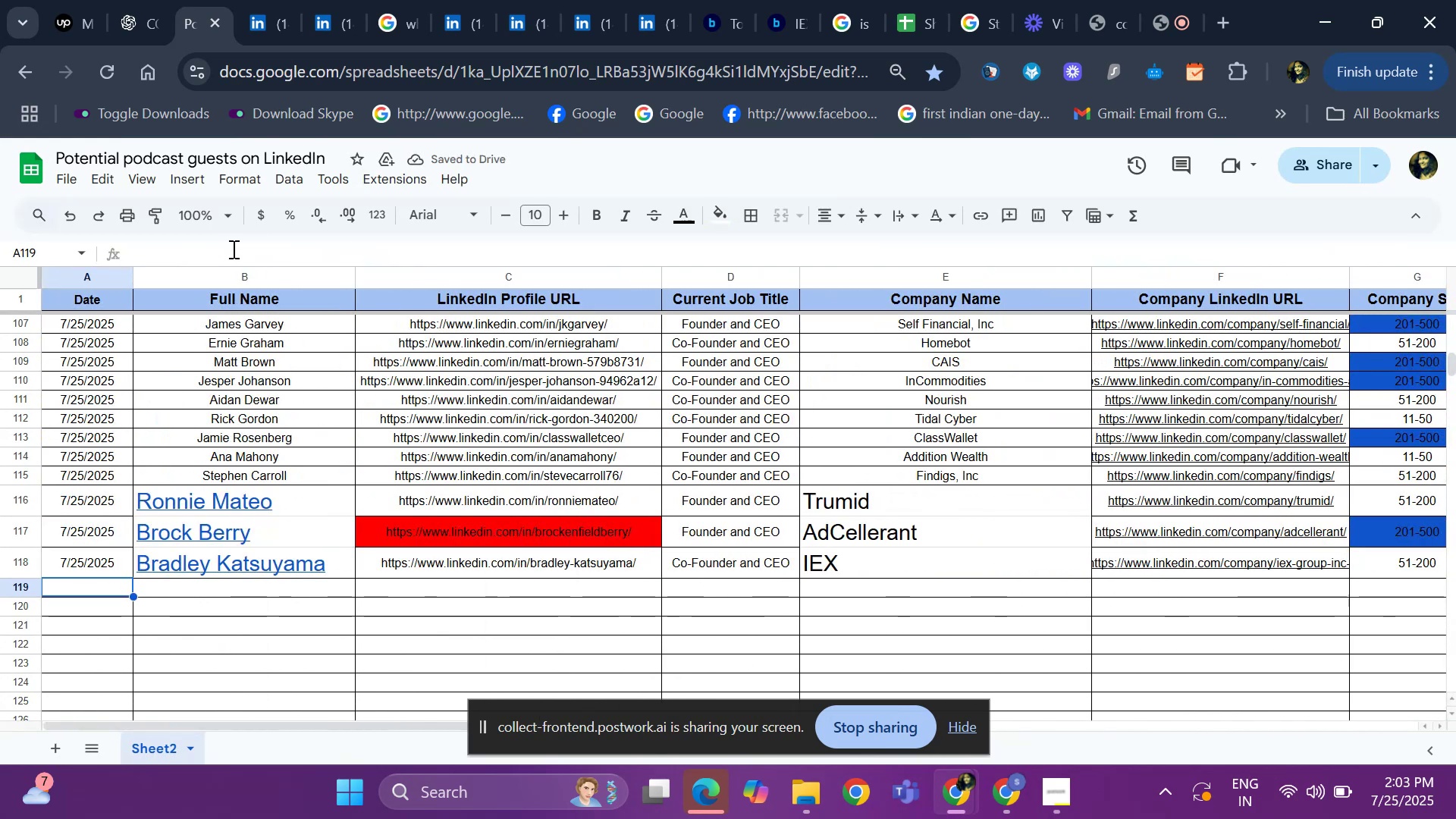 
key(Control+ControlLeft)
 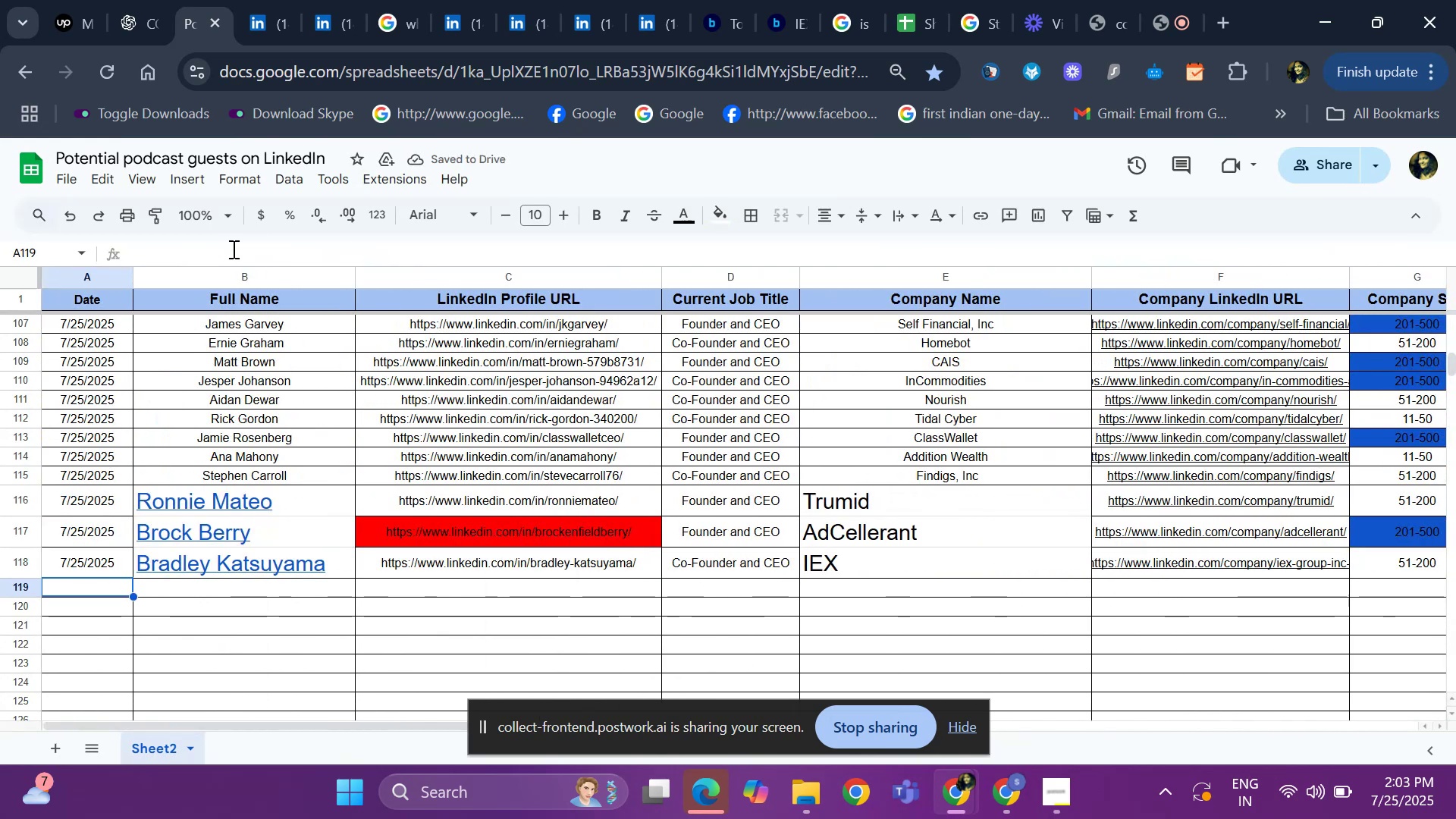 
key(Control+D)
 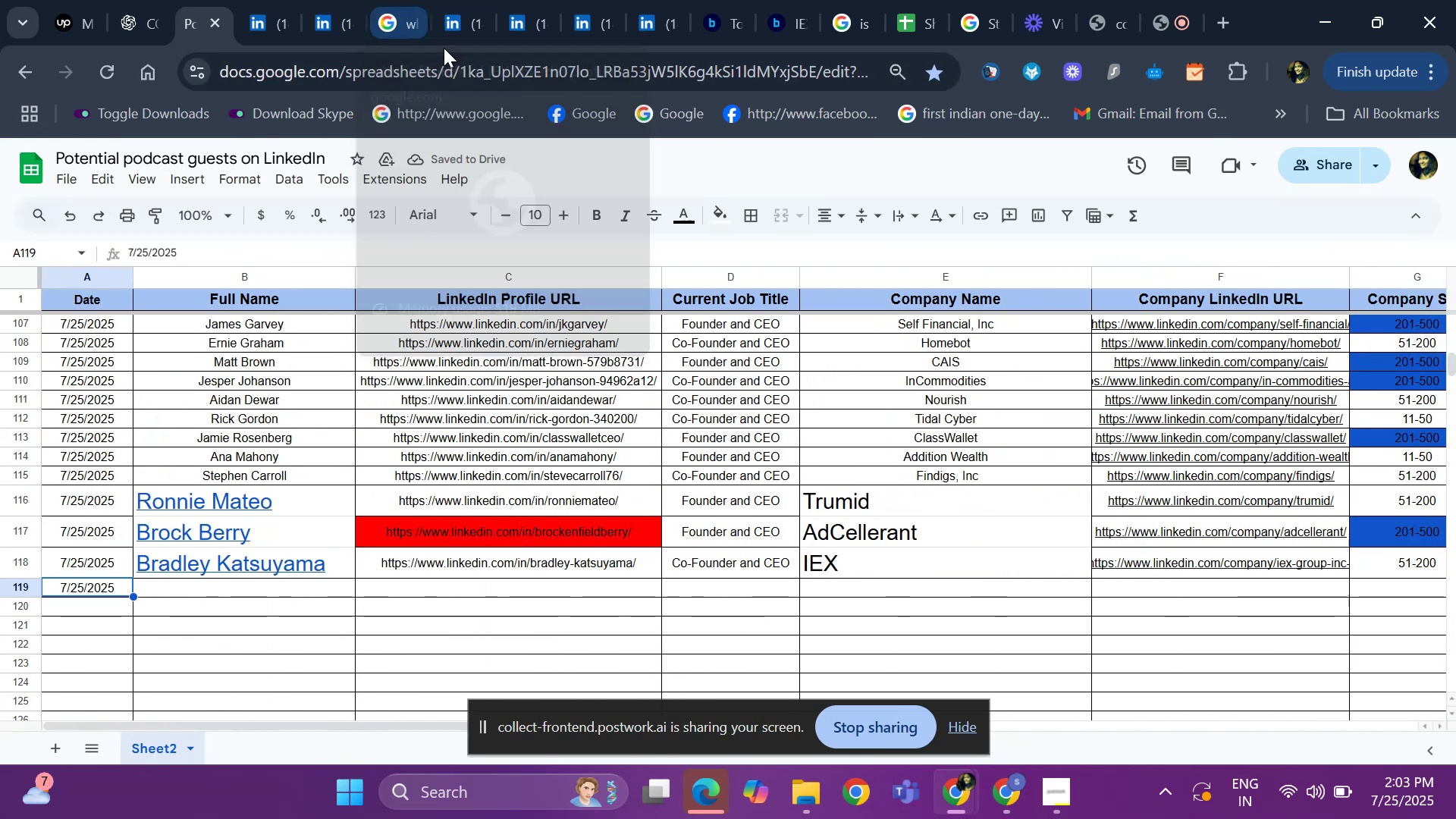 
left_click([1150, 17])
 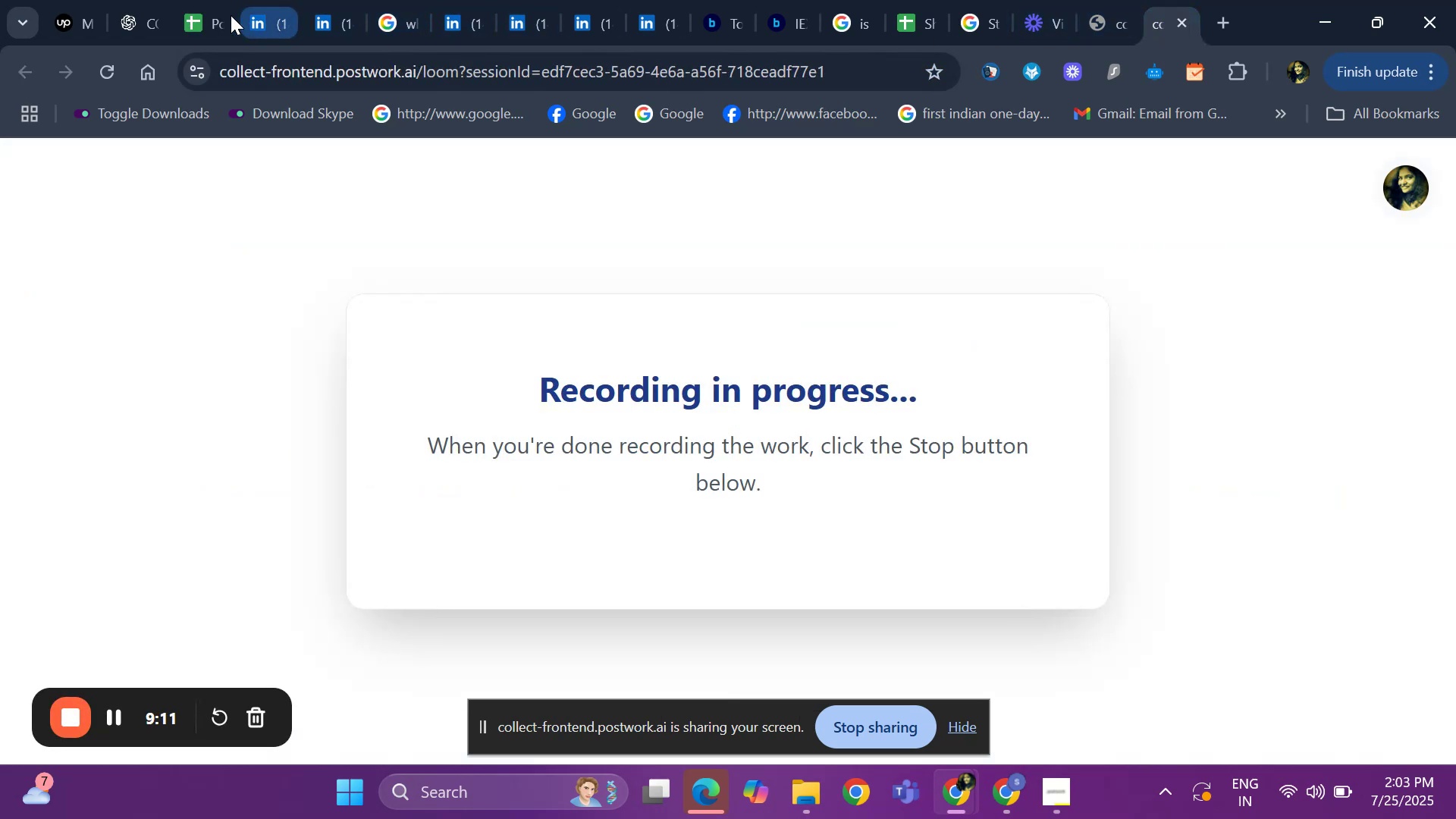 
left_click([209, 17])
 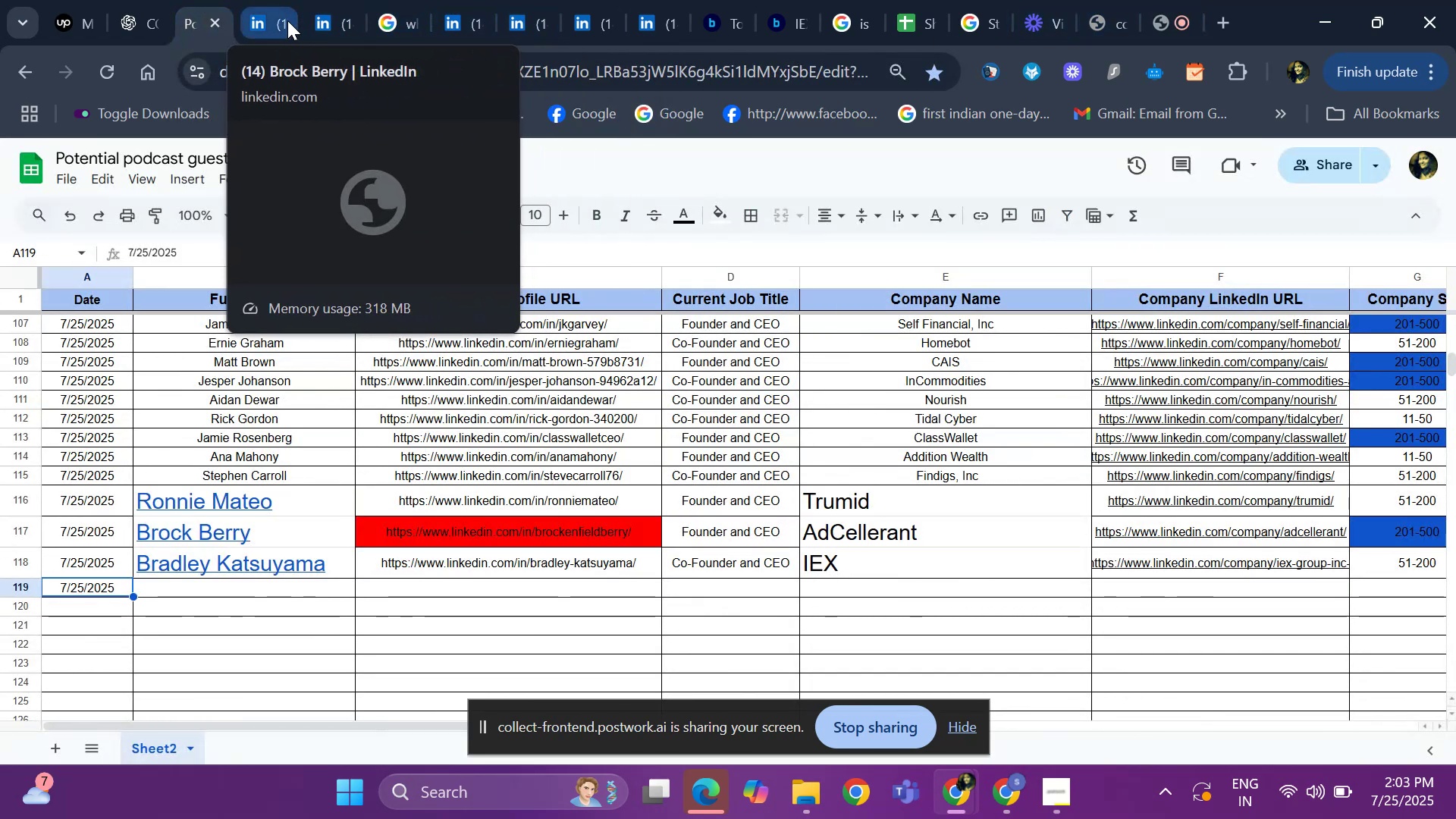 
double_click([283, 20])
 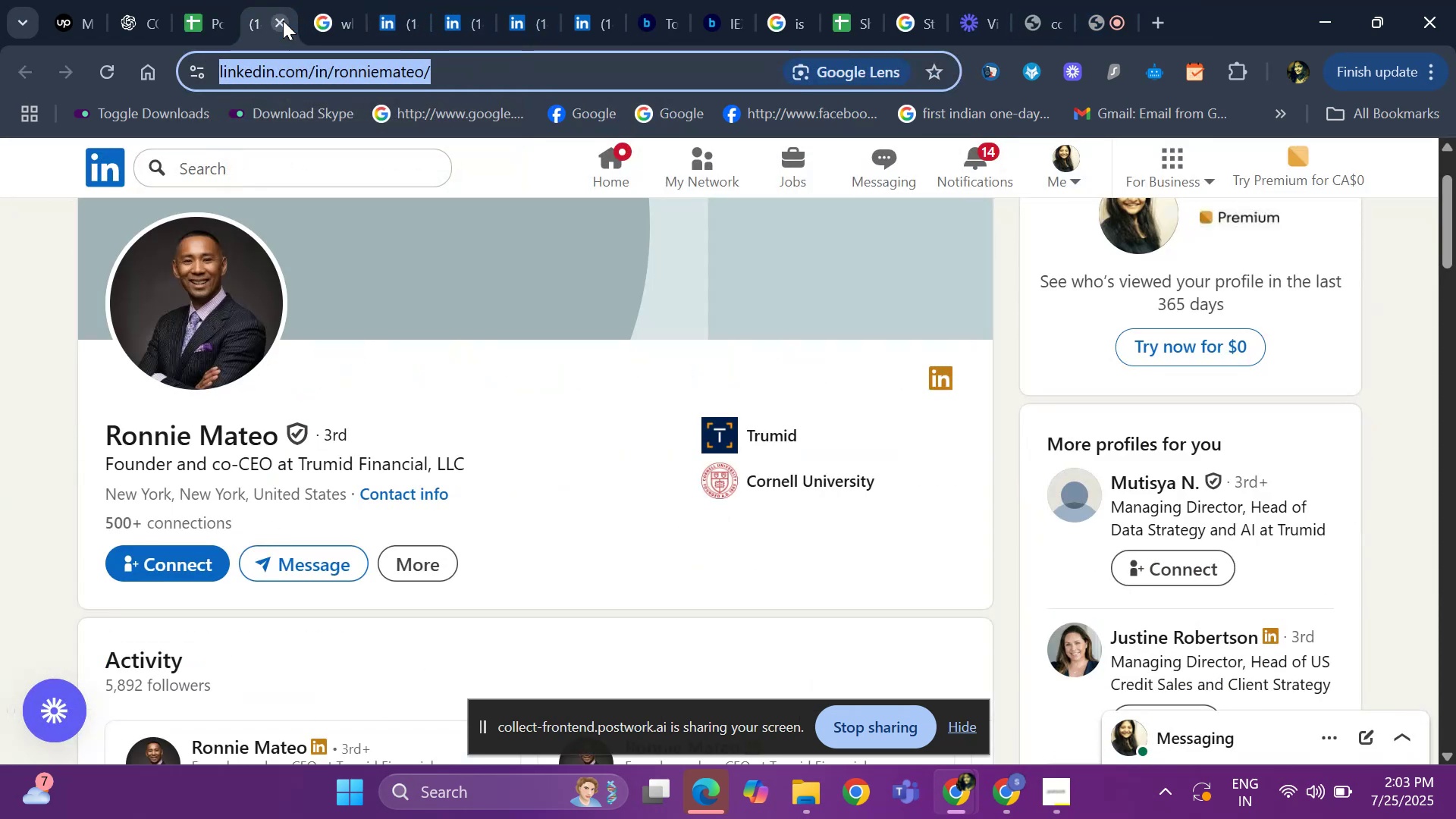 
left_click([283, 20])
 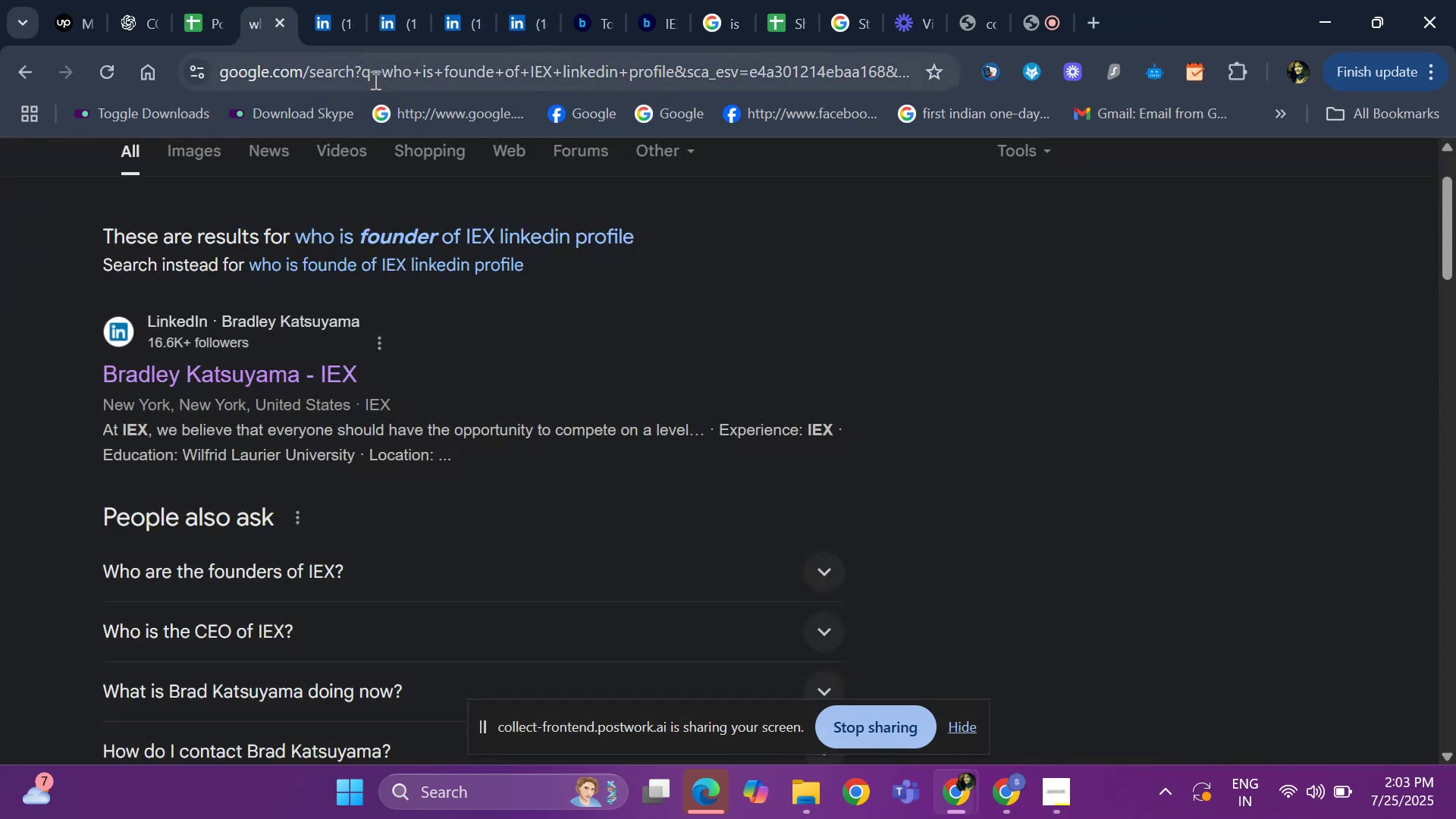 
mouse_move([347, 36])
 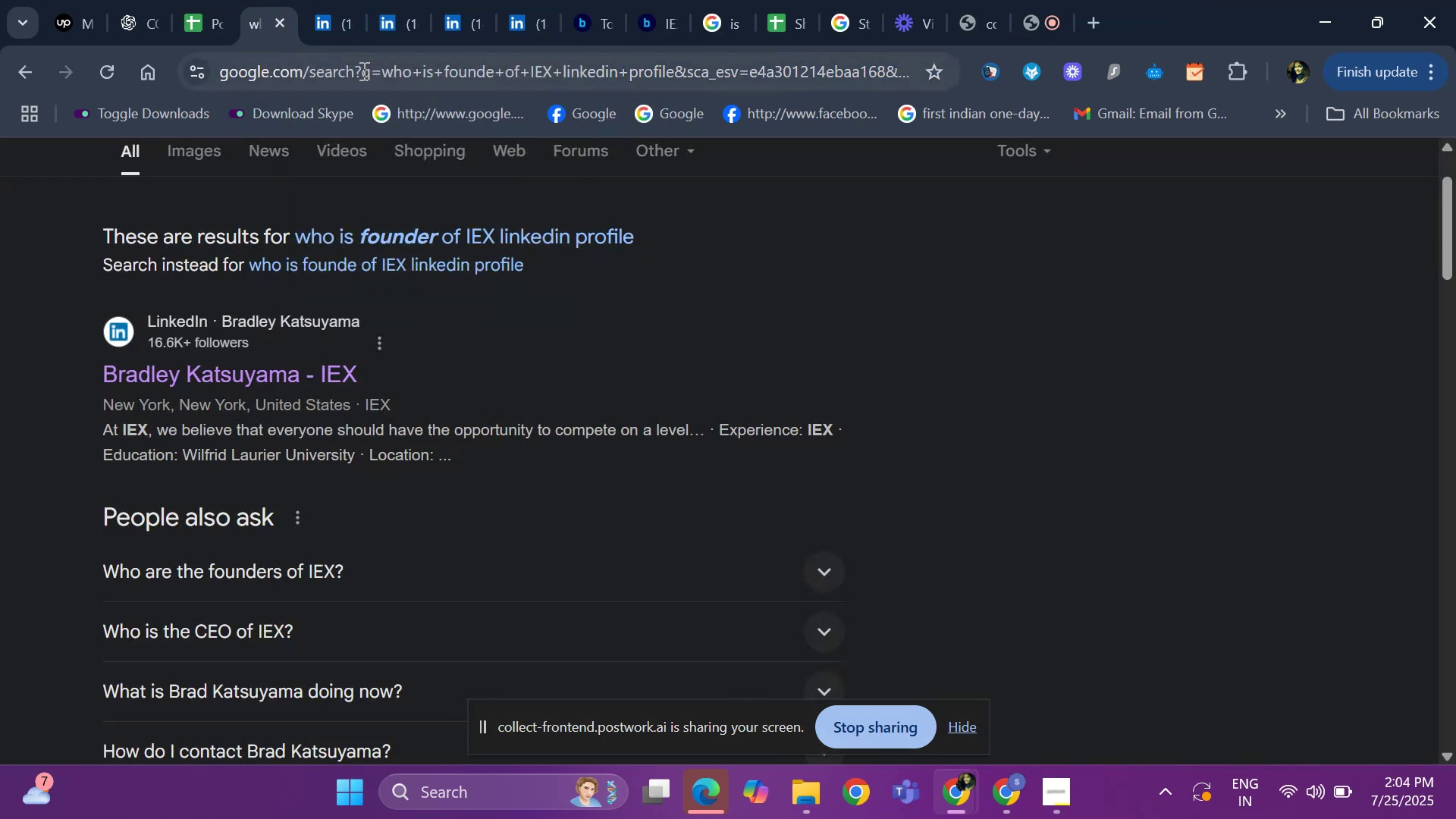 
scroll: coordinate [487, 177], scroll_direction: up, amount: 4.0
 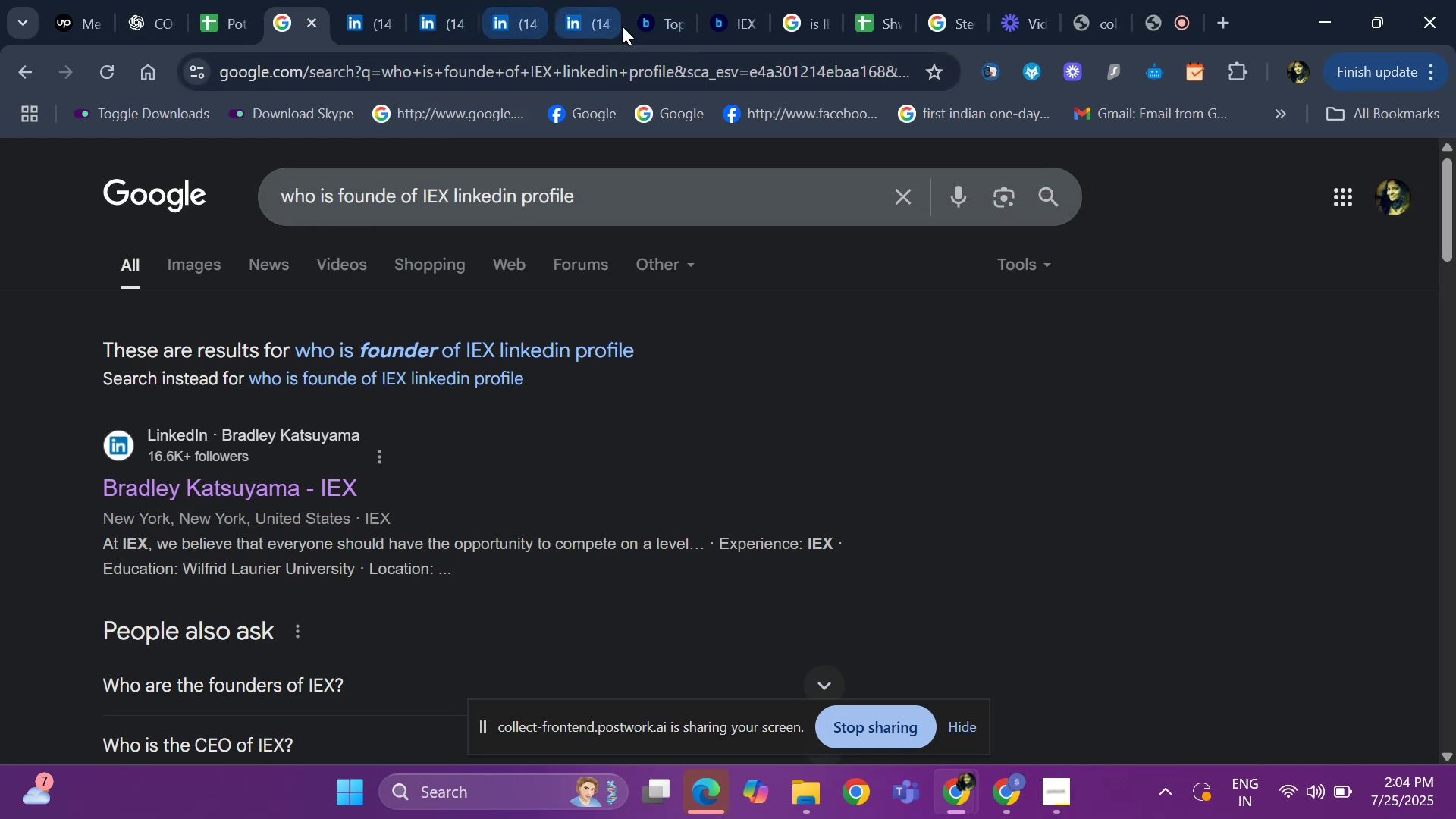 
left_click([612, 25])
 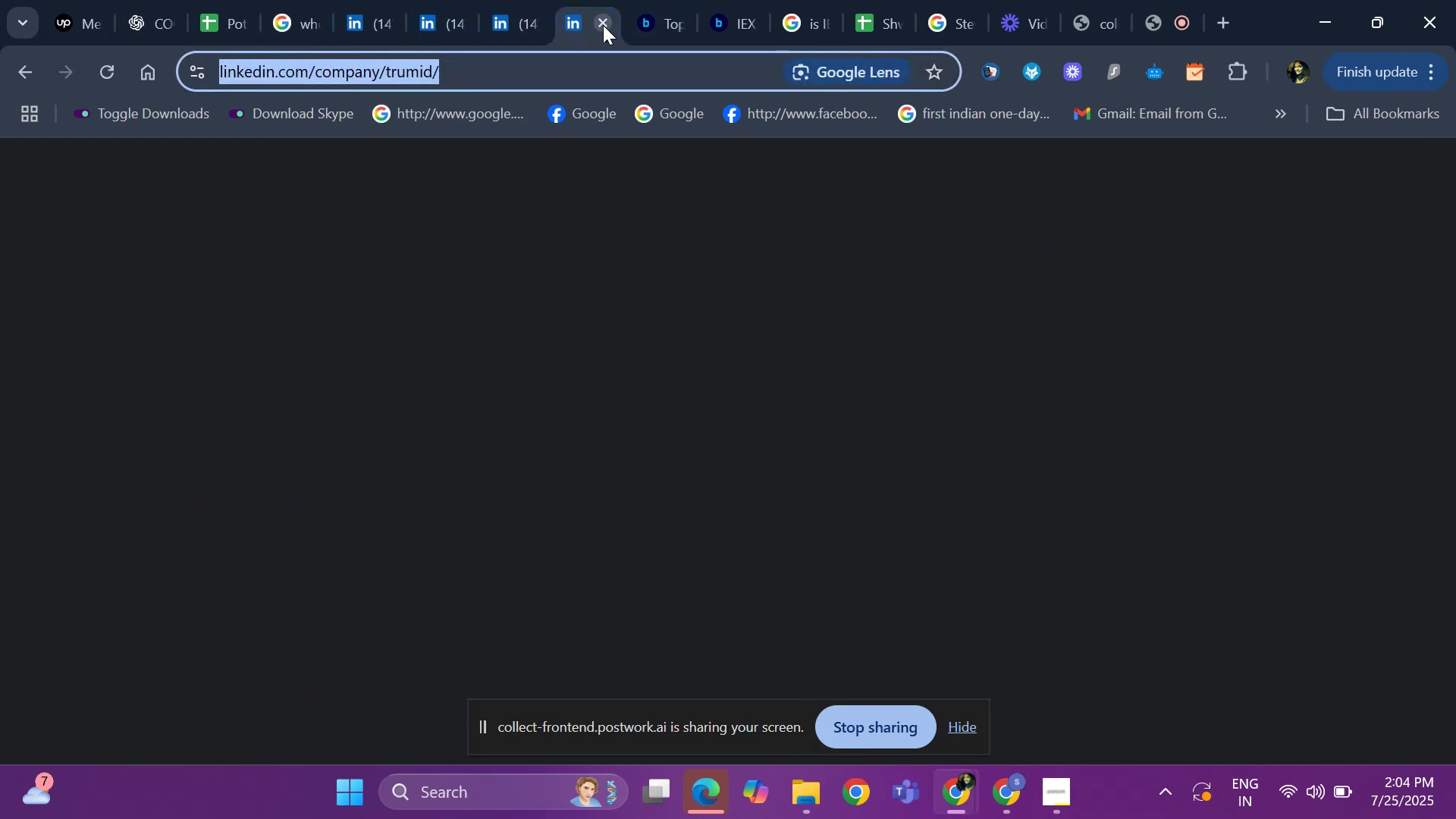 
left_click([601, 25])
 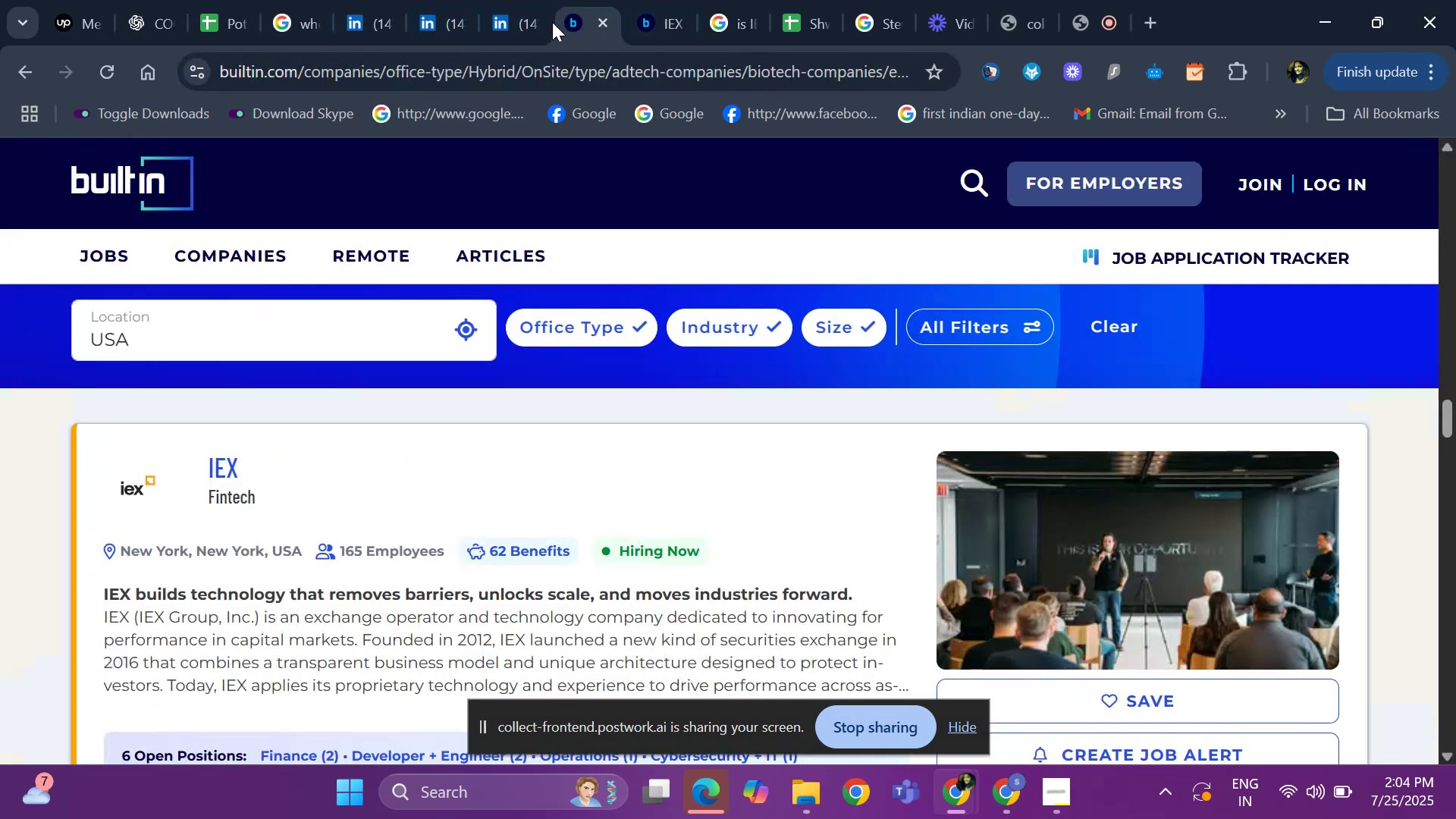 
left_click([524, 25])
 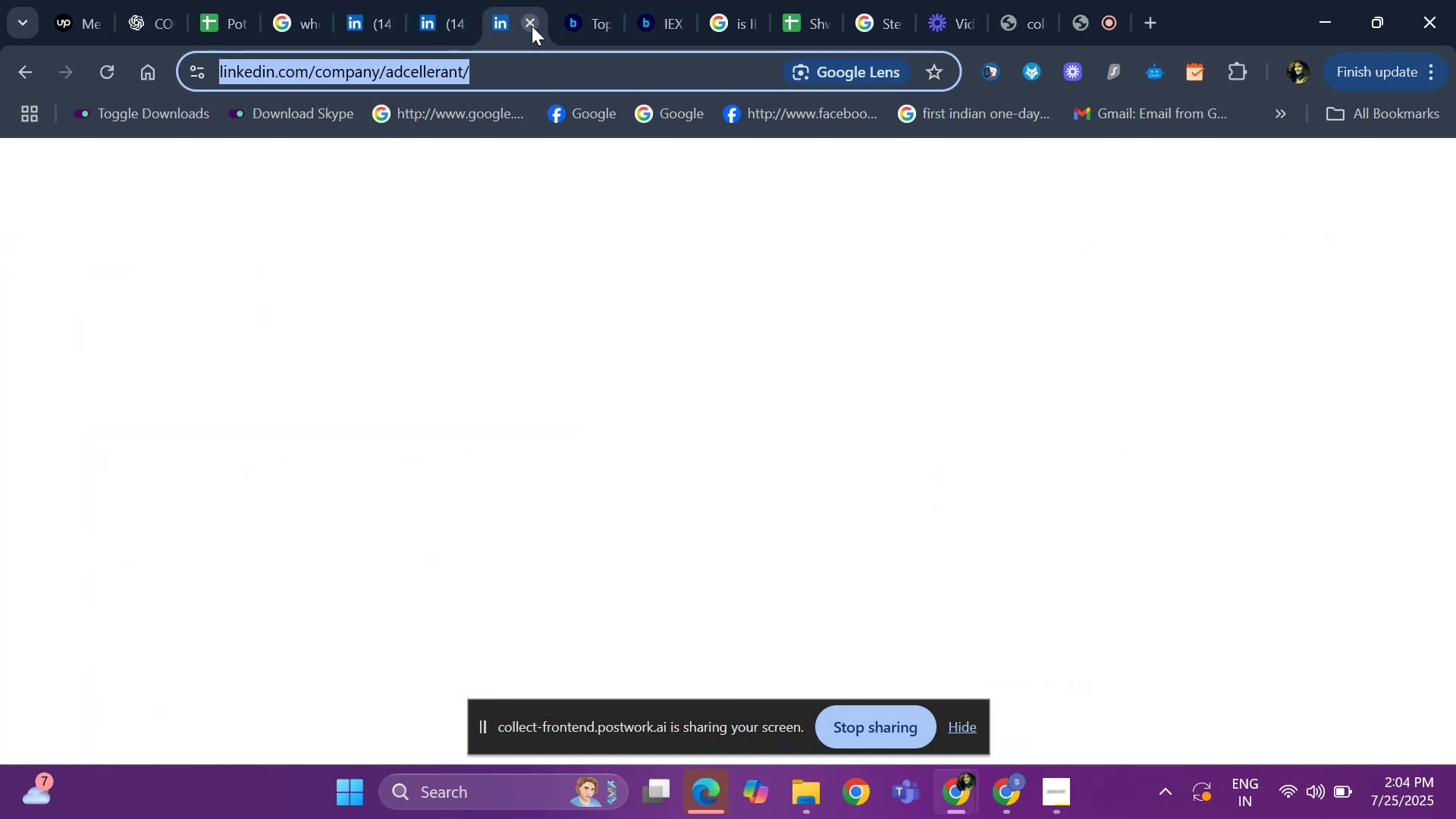 
left_click([529, 23])
 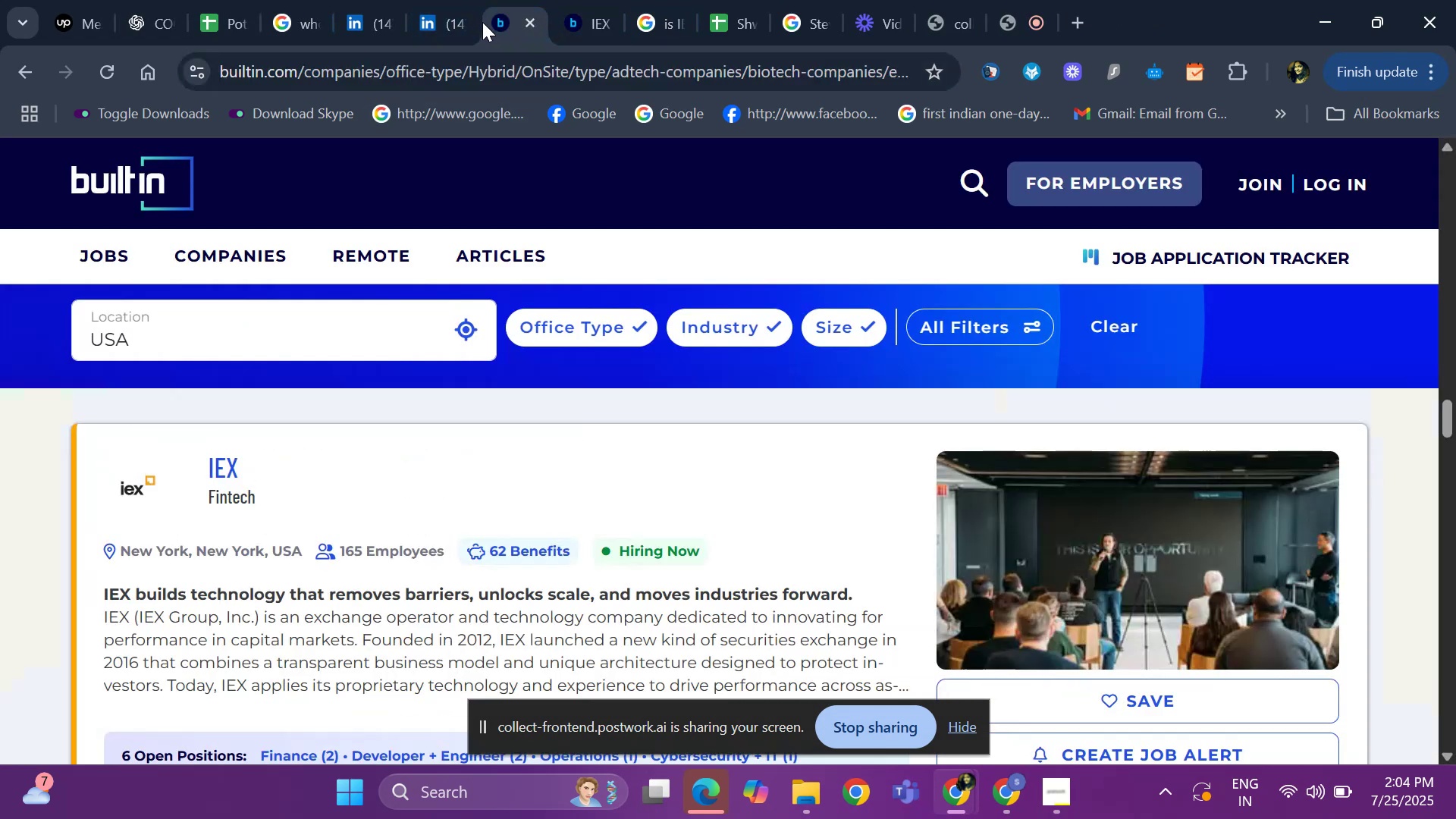 
left_click([457, 22])
 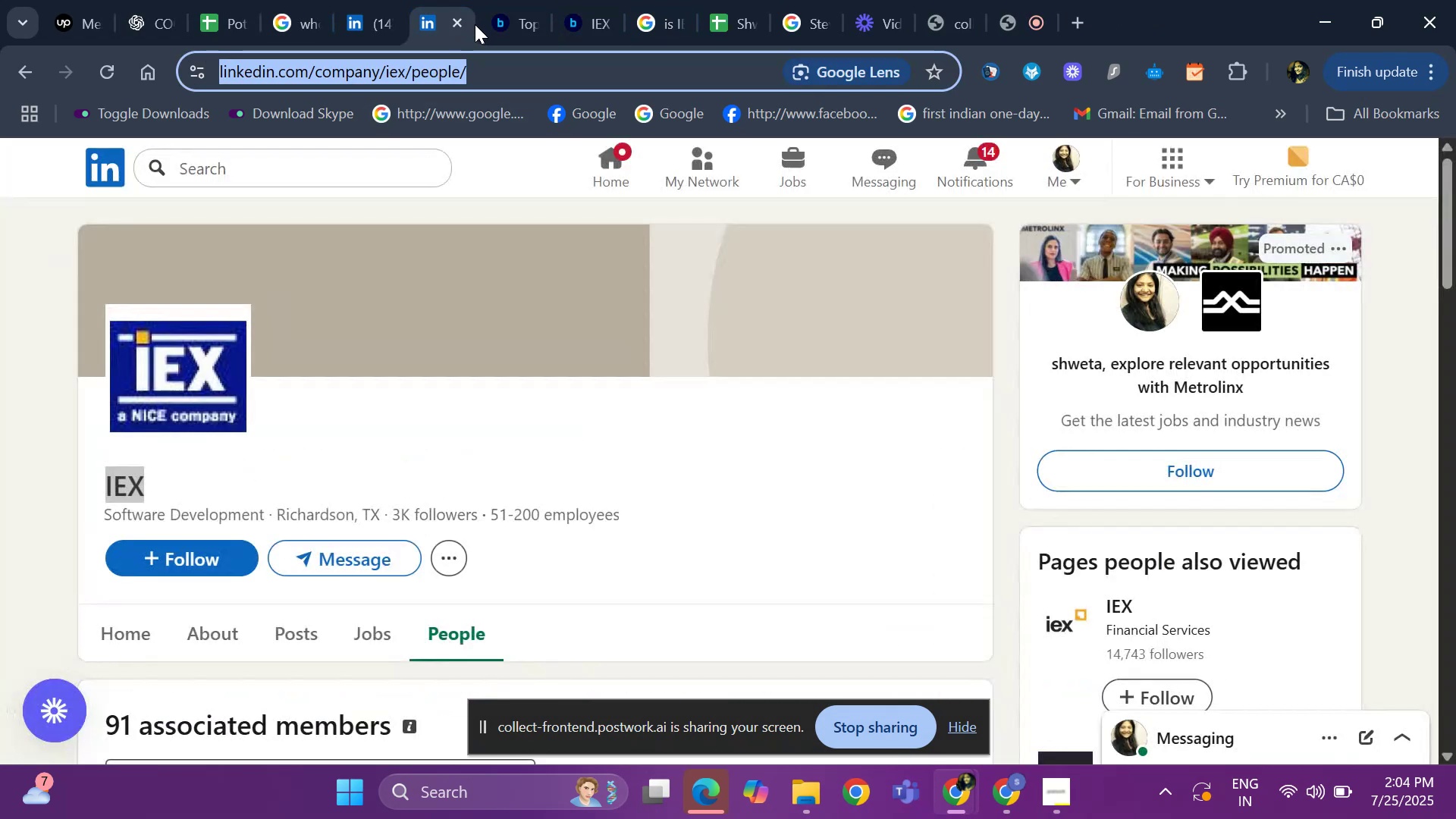 
left_click([462, 23])
 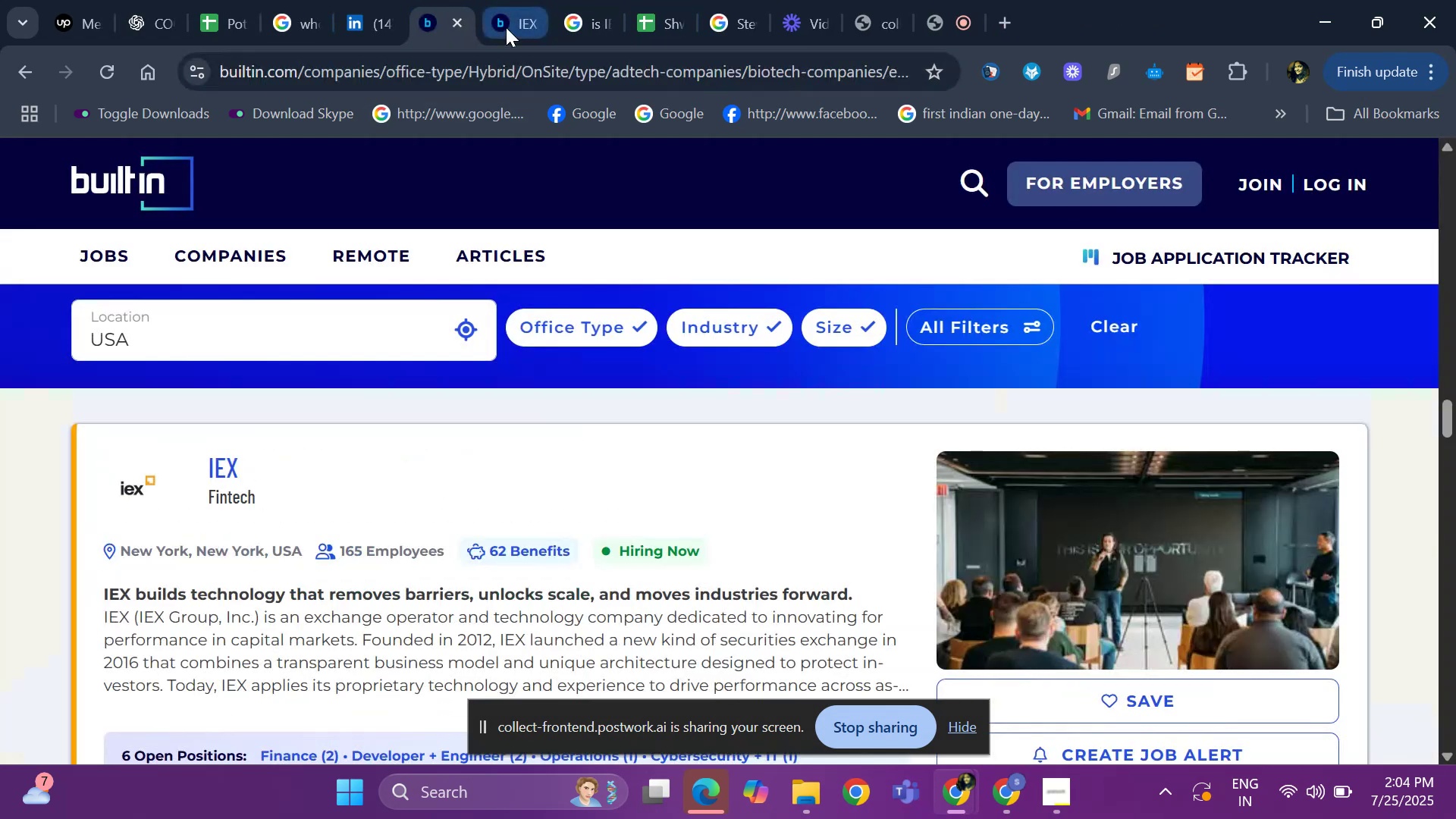 
left_click([506, 27])
 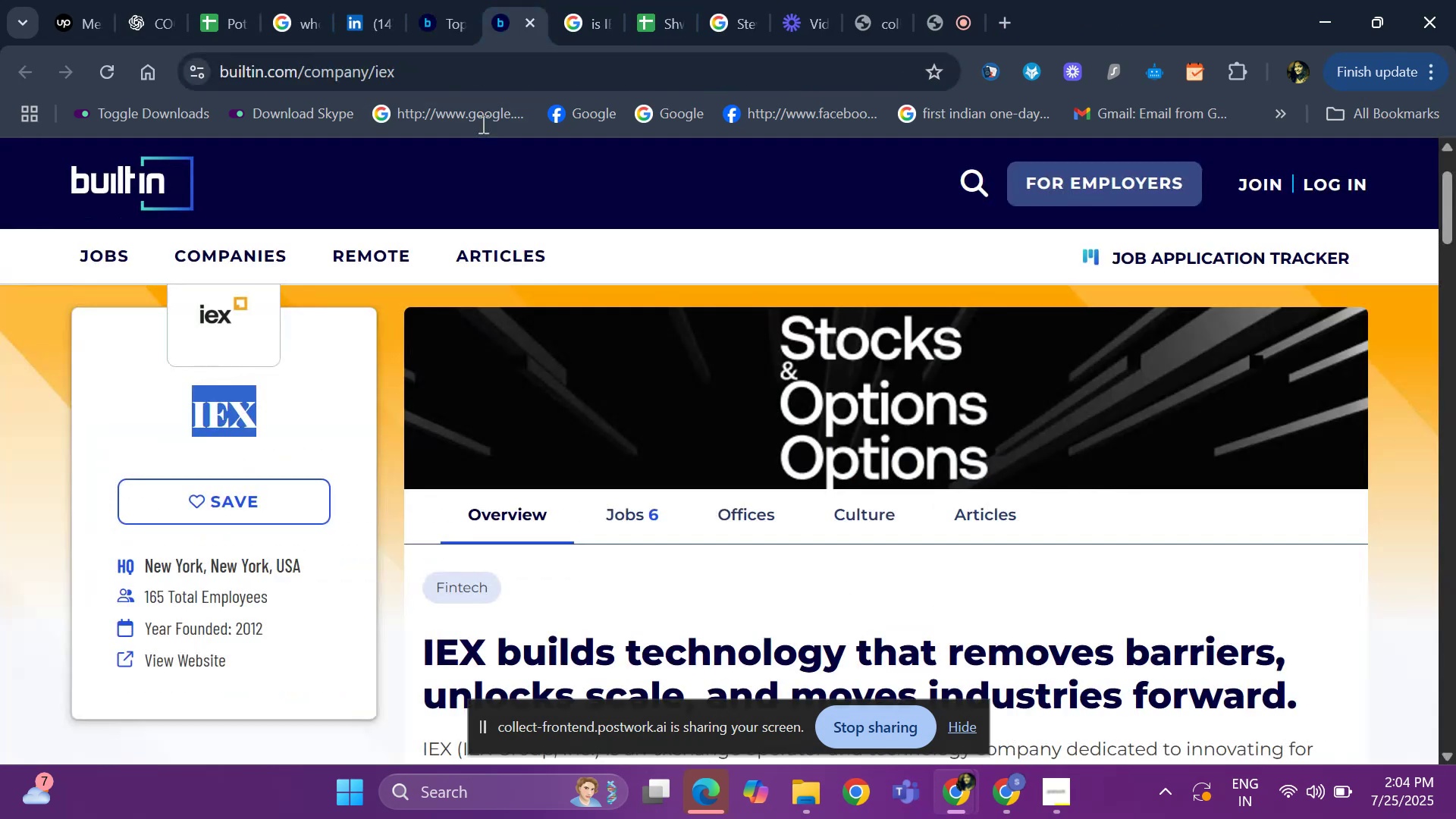 
scroll: coordinate [357, 529], scroll_direction: down, amount: 4.0
 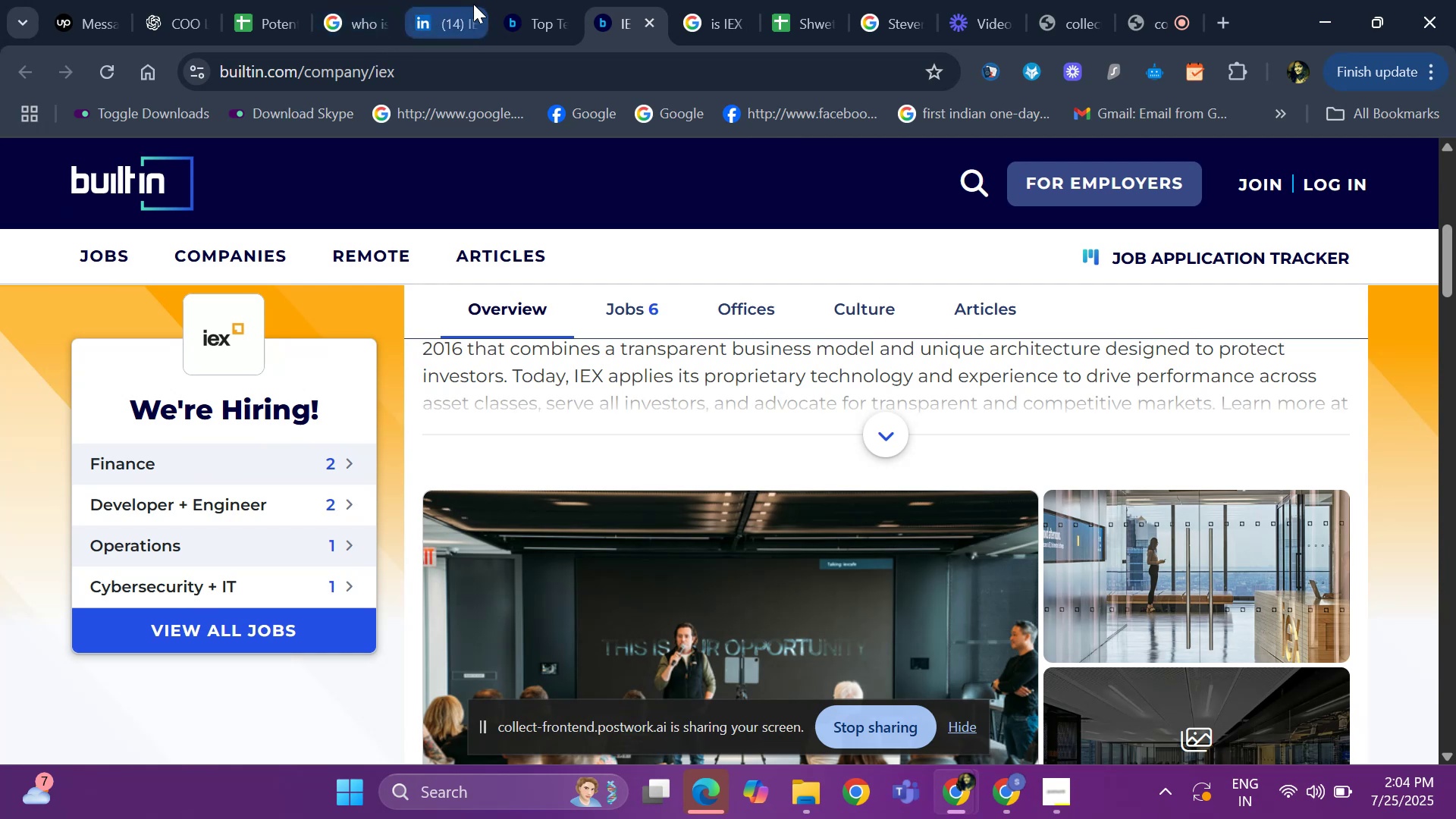 
left_click([548, 27])
 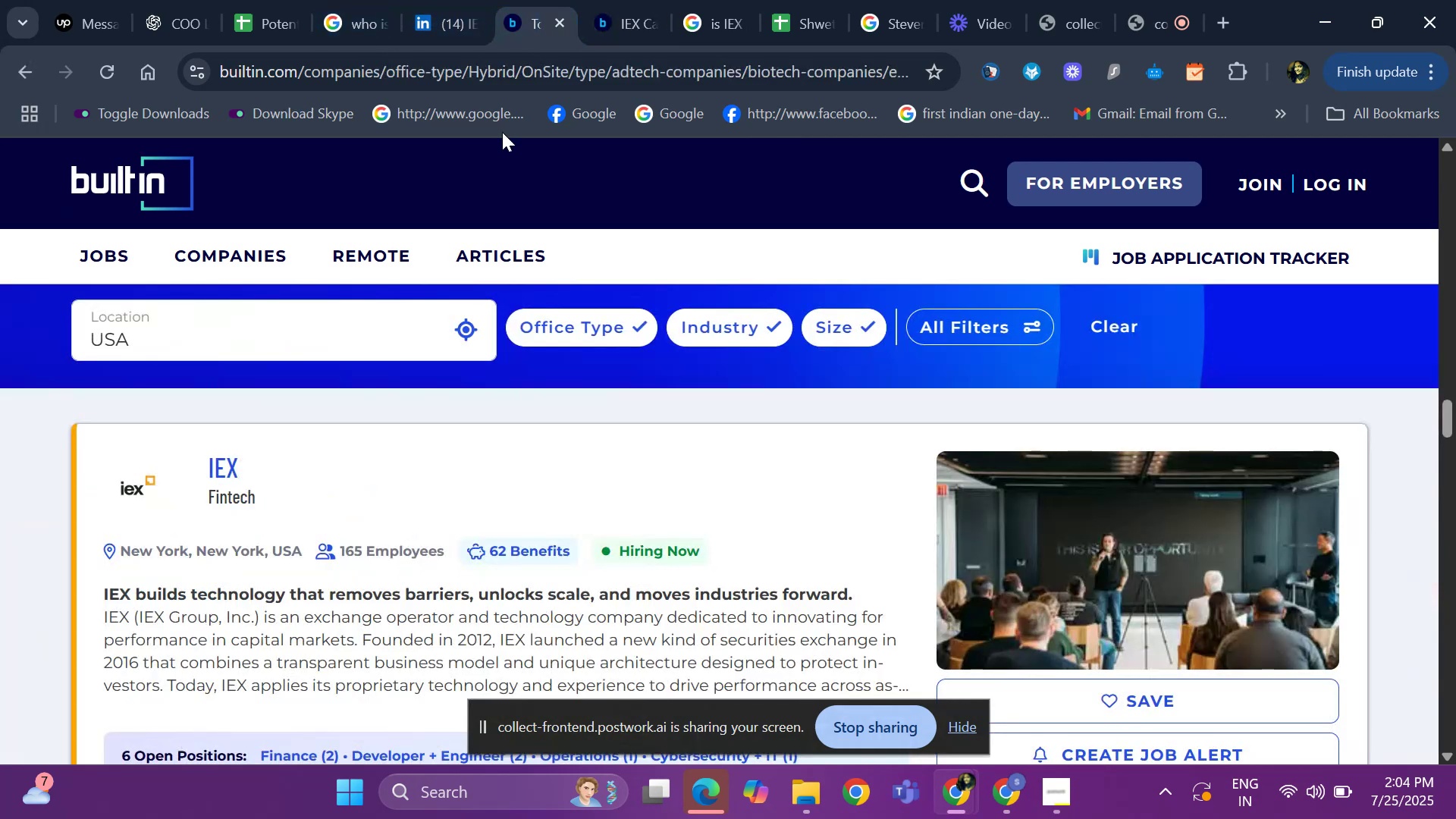 
scroll: coordinate [317, 517], scroll_direction: down, amount: 10.0
 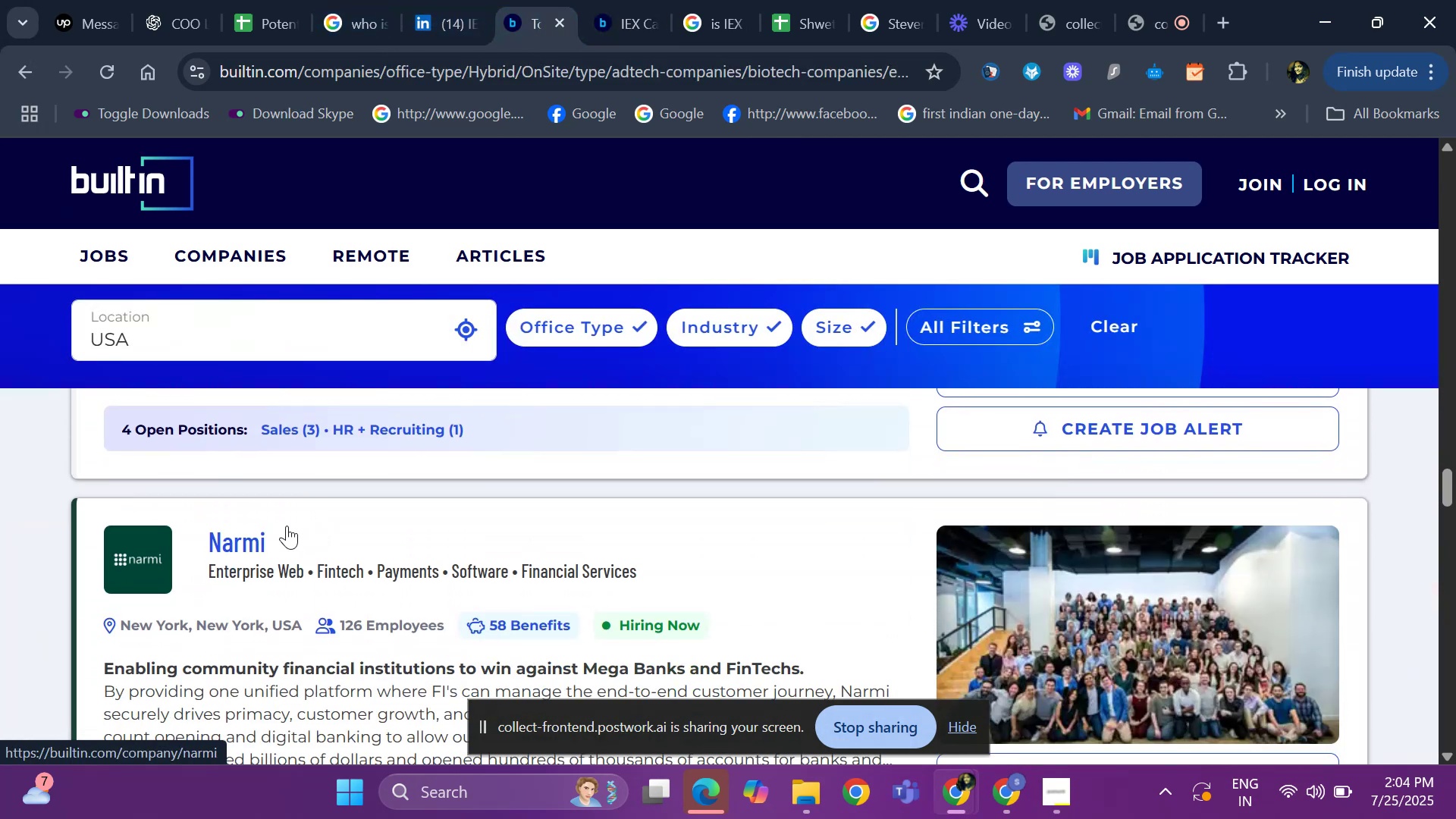 
scroll: coordinate [283, 529], scroll_direction: up, amount: 7.0
 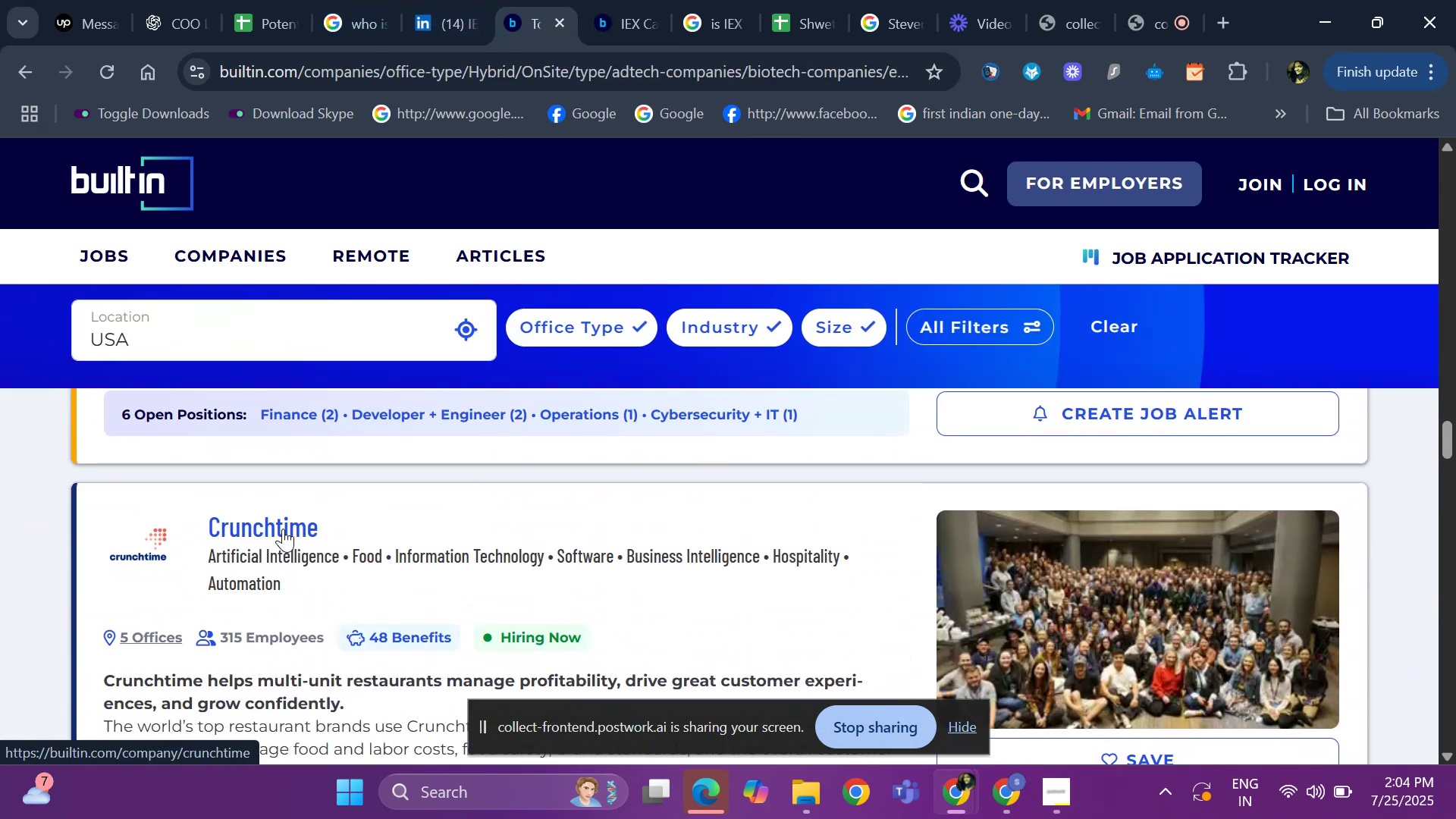 
scroll: coordinate [283, 529], scroll_direction: down, amount: 6.0
 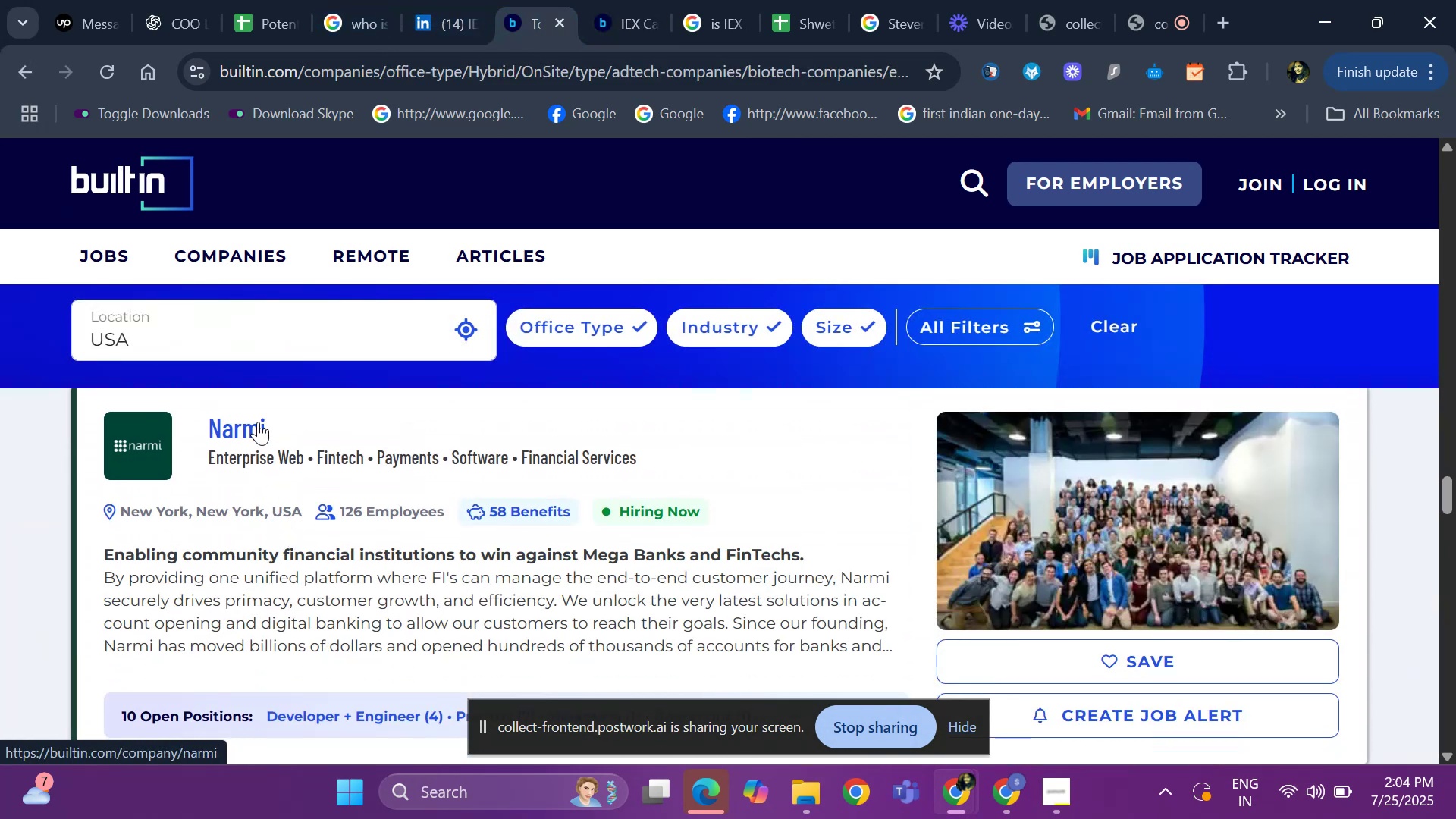 
left_click([258, 422])
 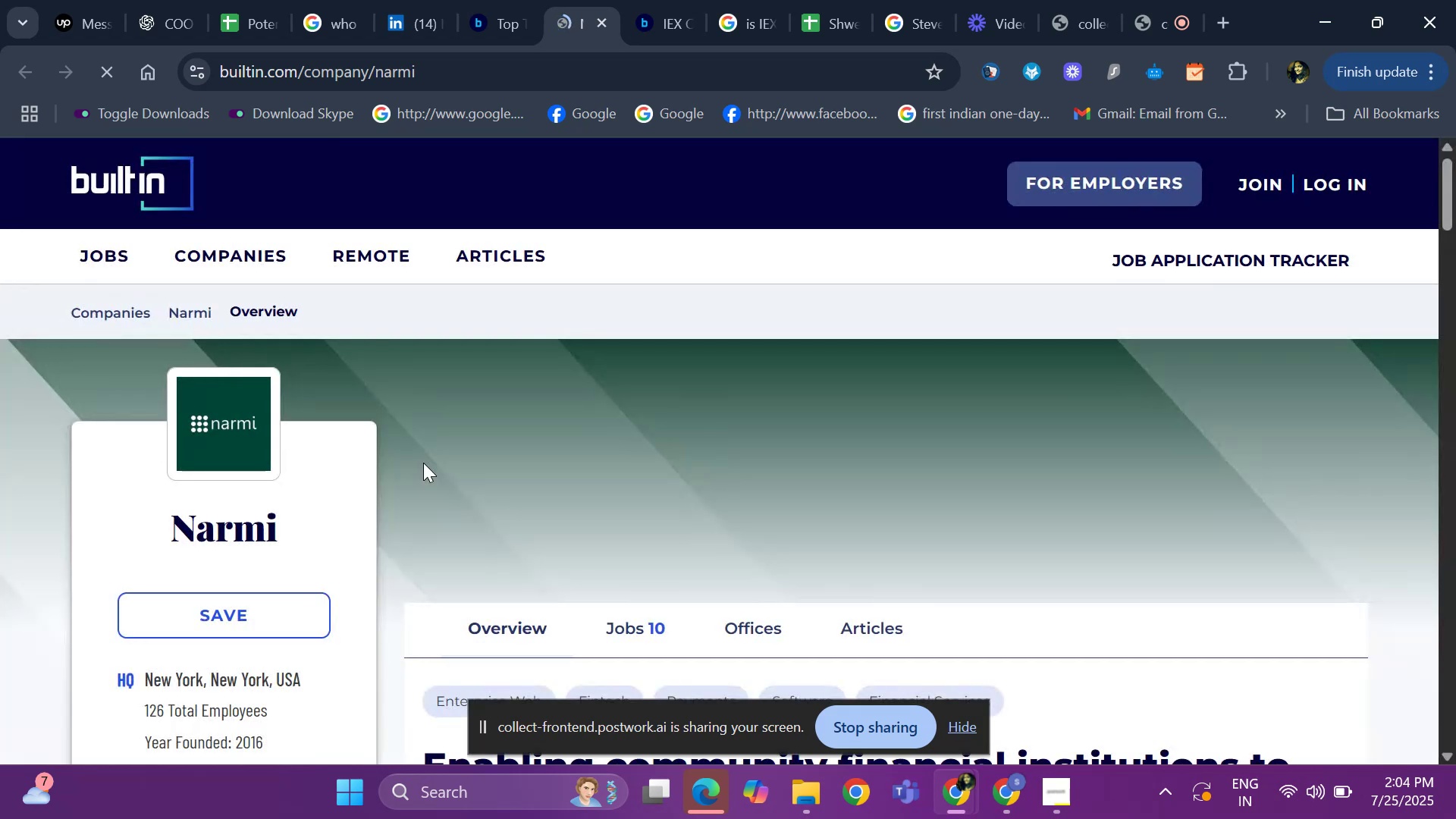 
left_click_drag(start_coordinate=[135, 513], to_coordinate=[329, 534])
 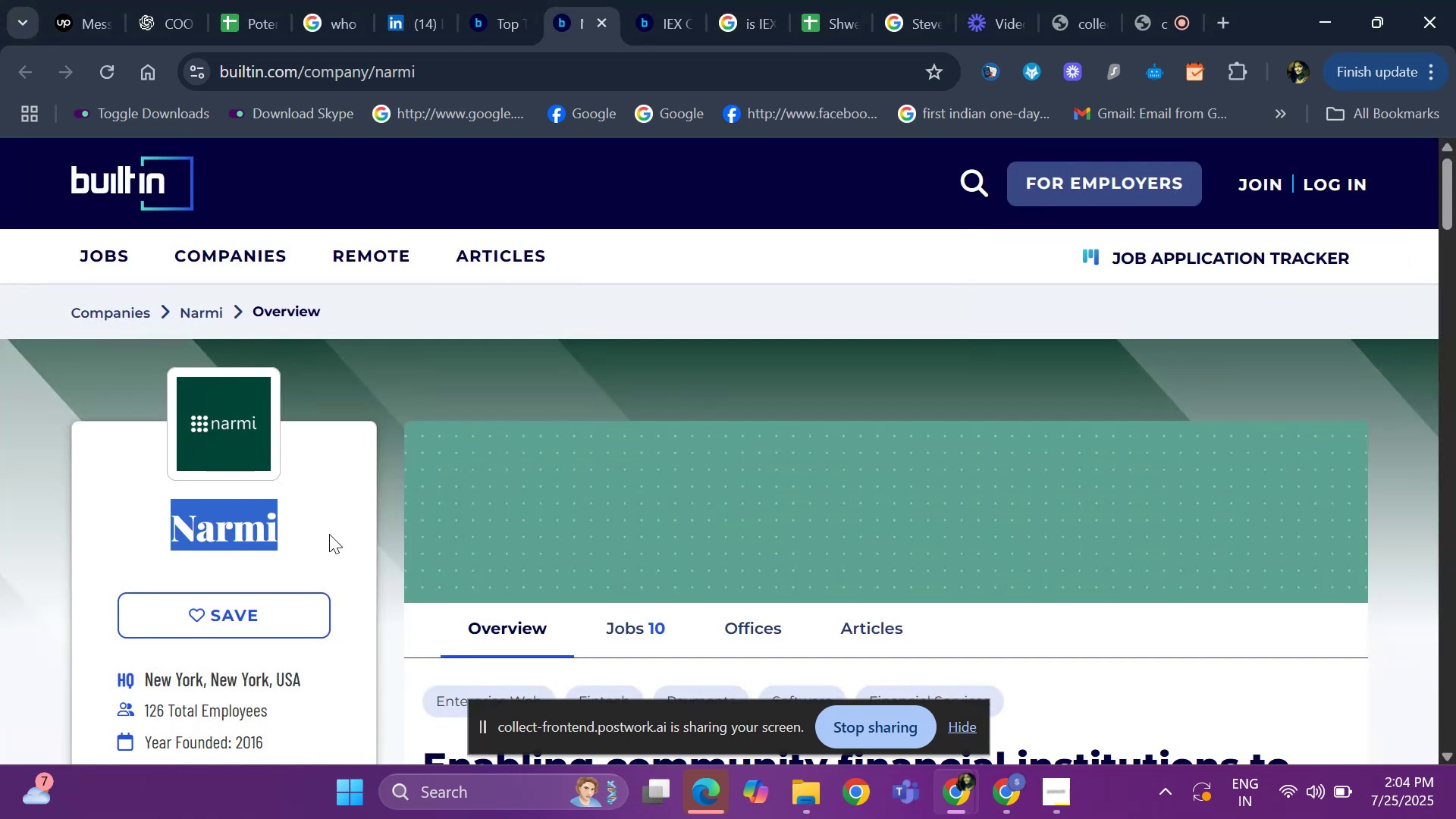 
key(Control+ControlLeft)
 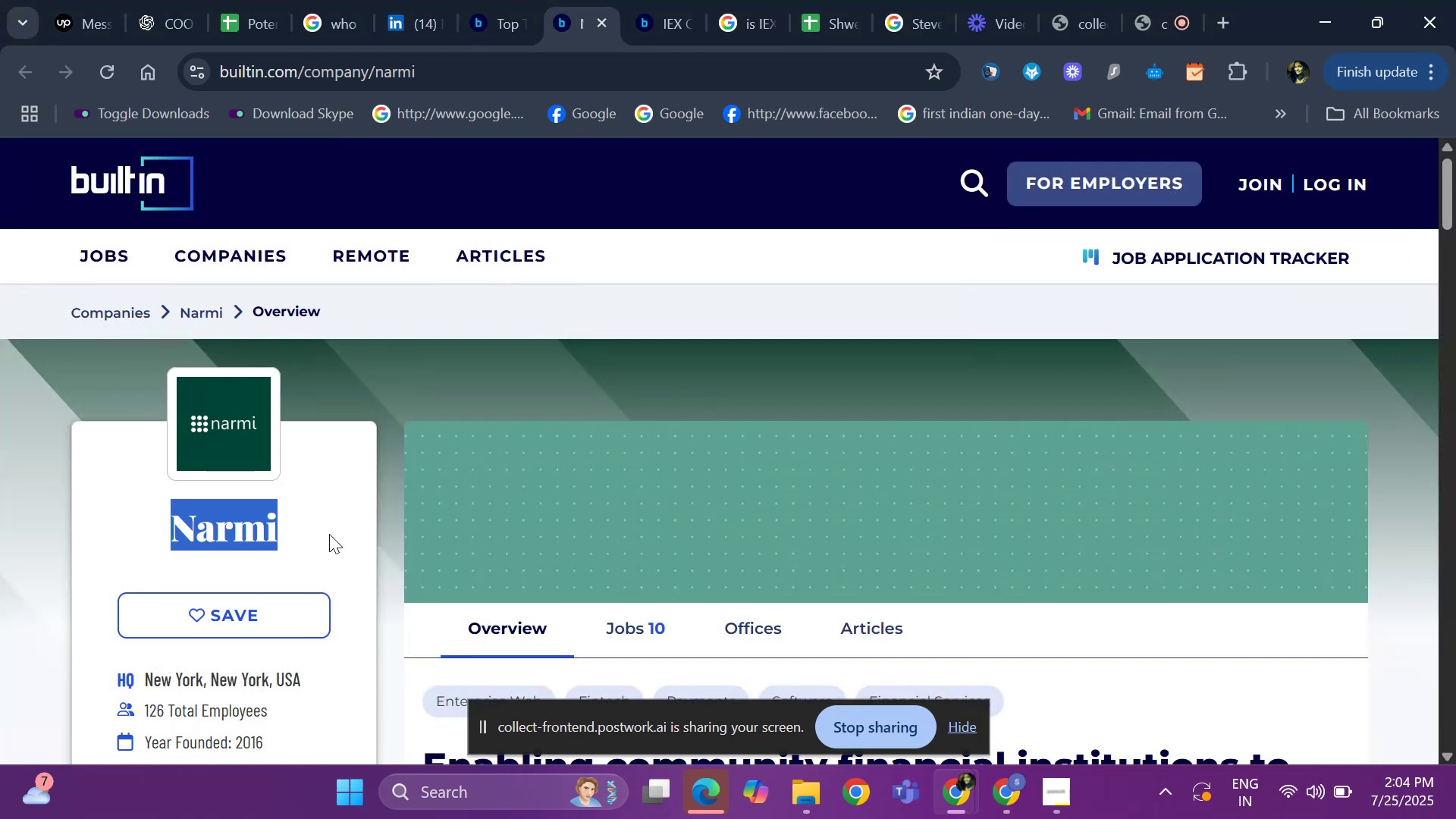 
key(Control+C)
 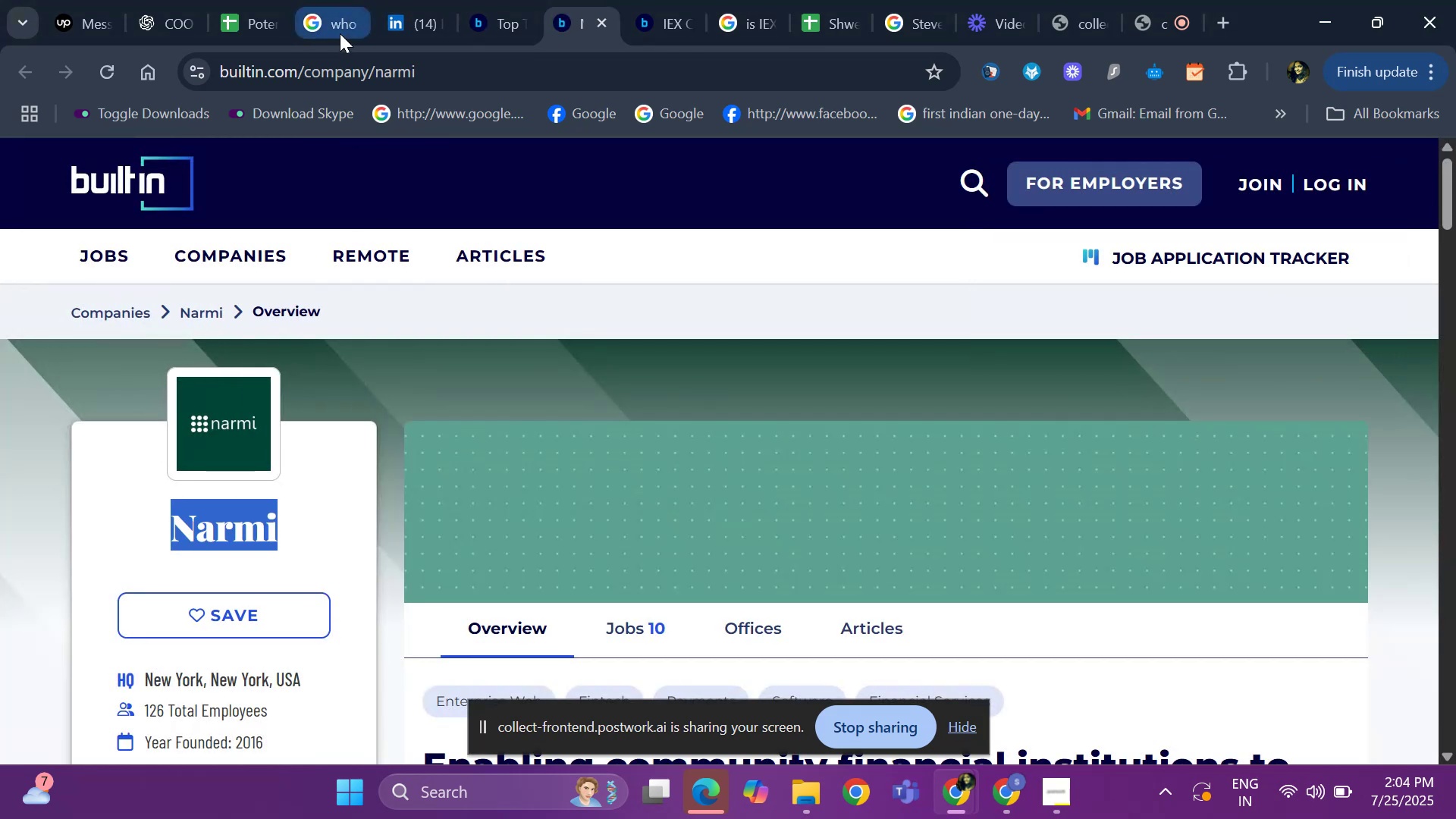 
left_click([336, 30])
 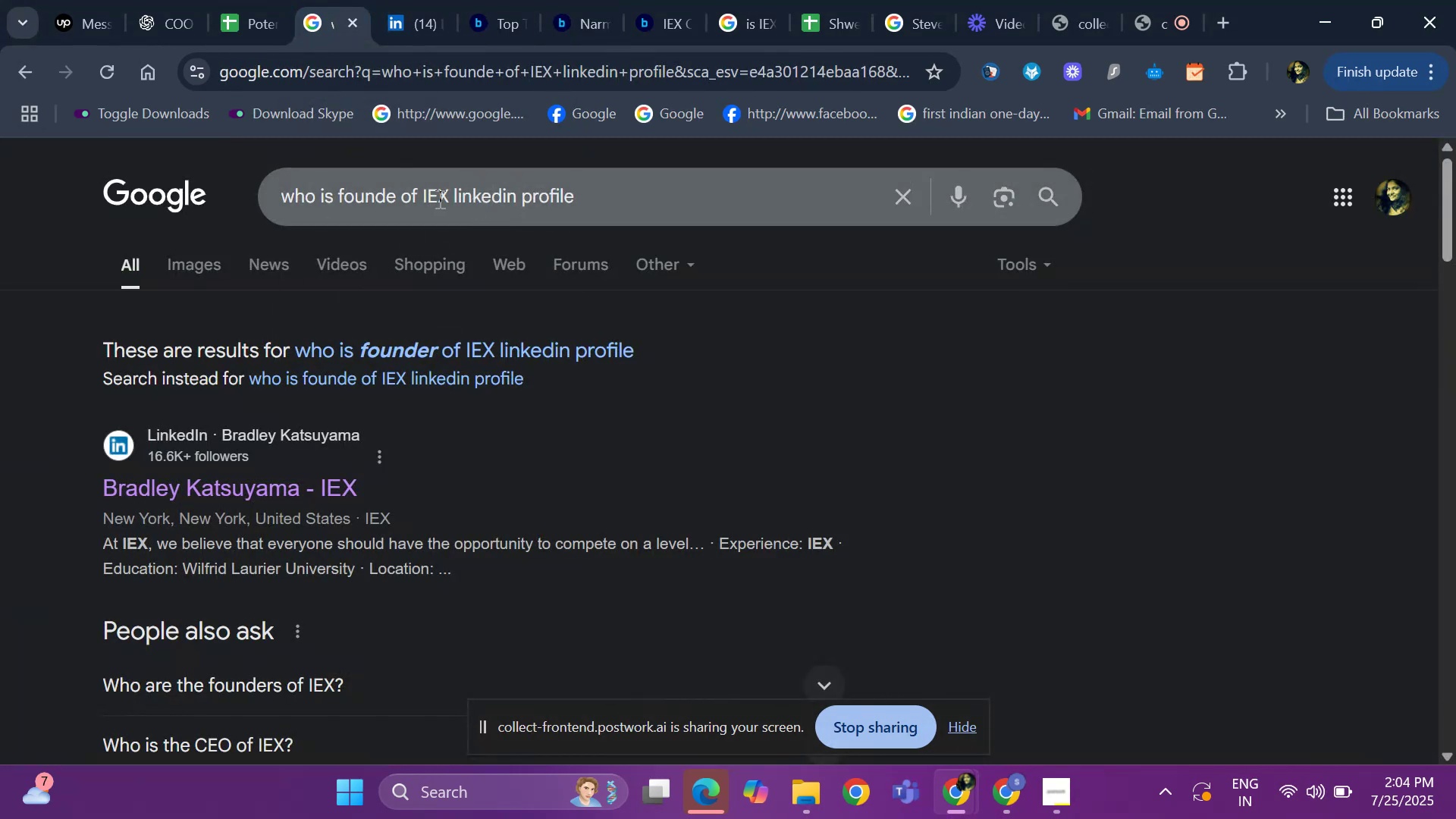 
left_click([453, 196])
 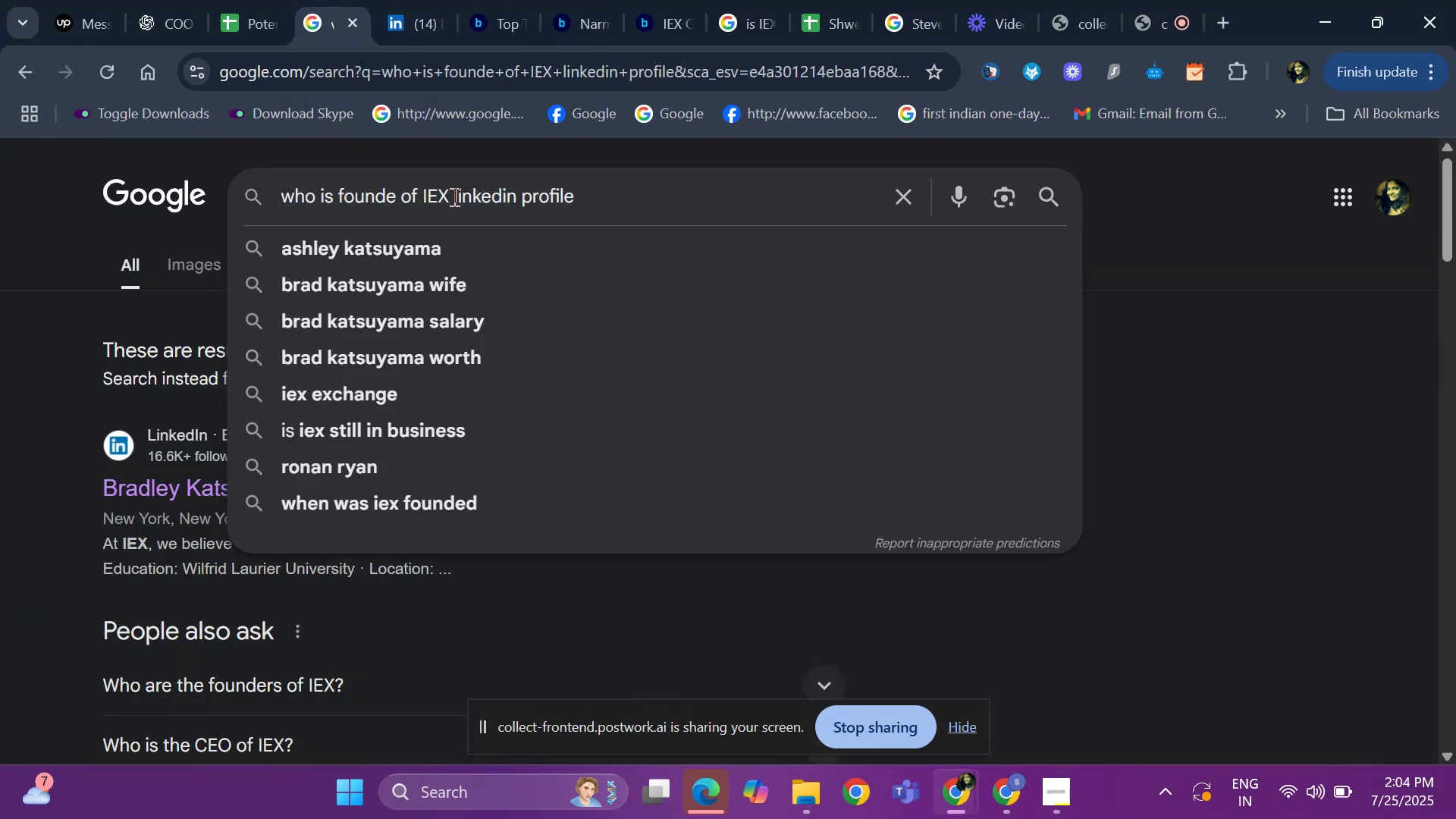 
key(ArrowLeft)
 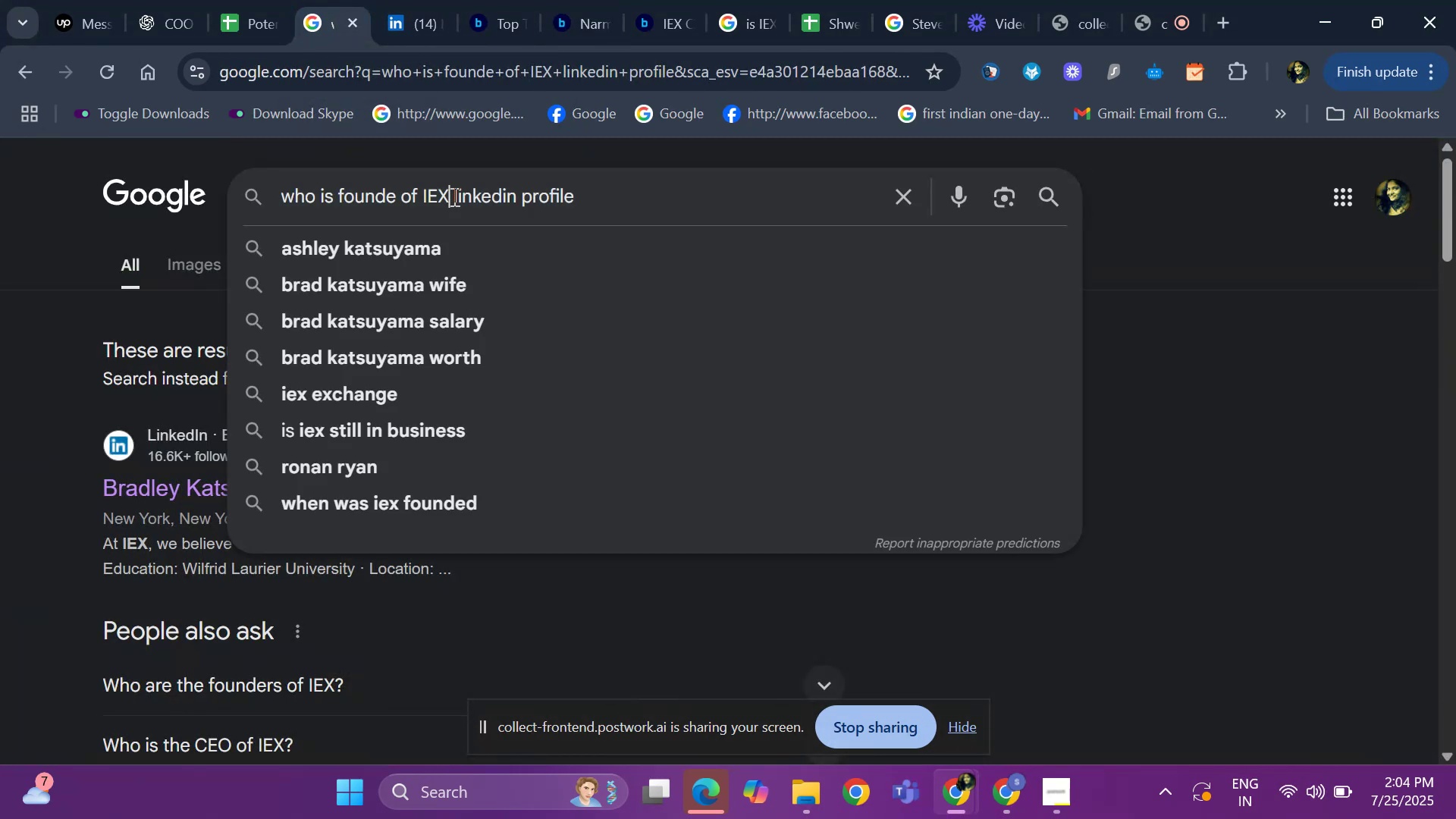 
key(Backspace)
 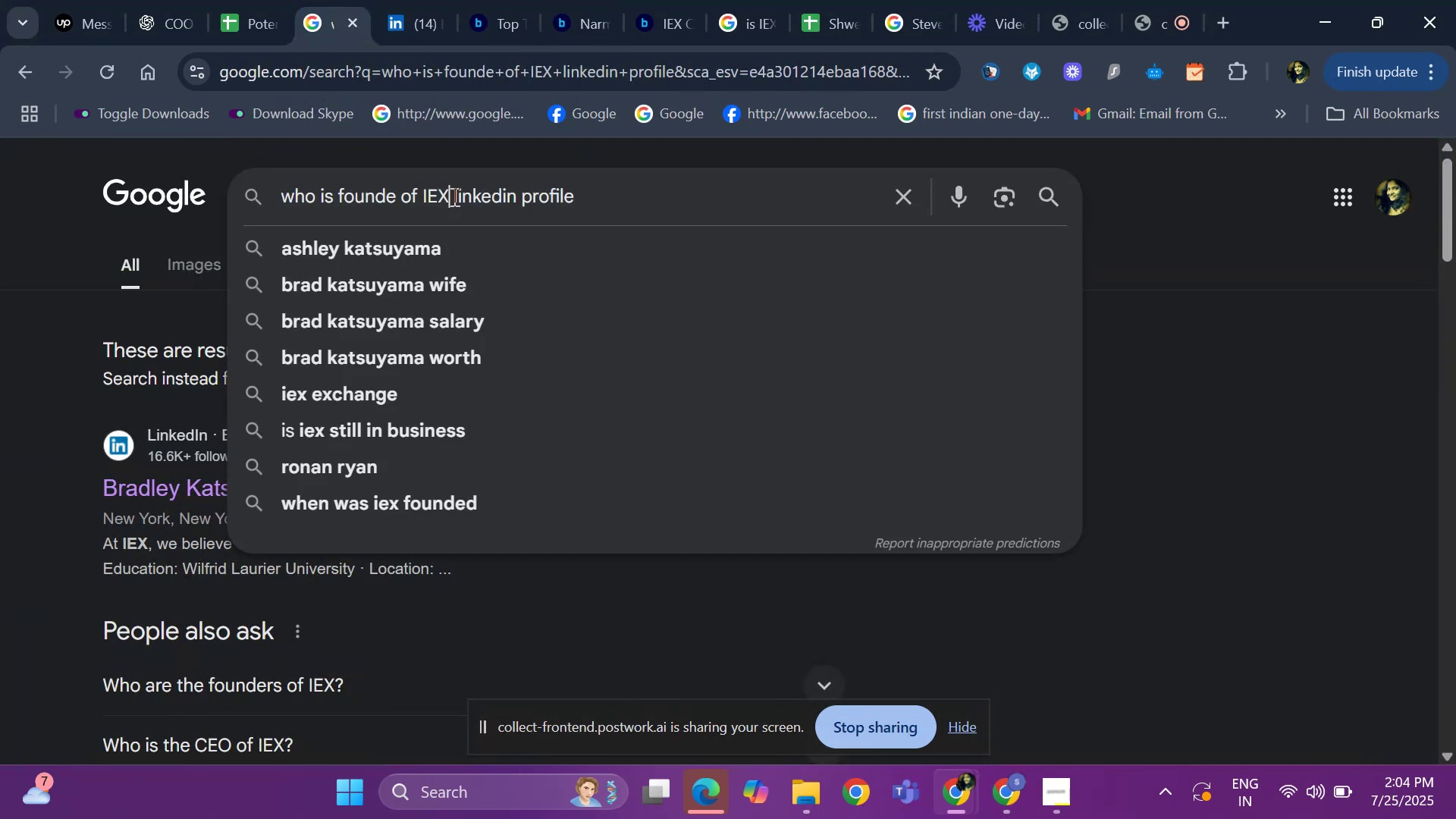 
key(Backspace)
 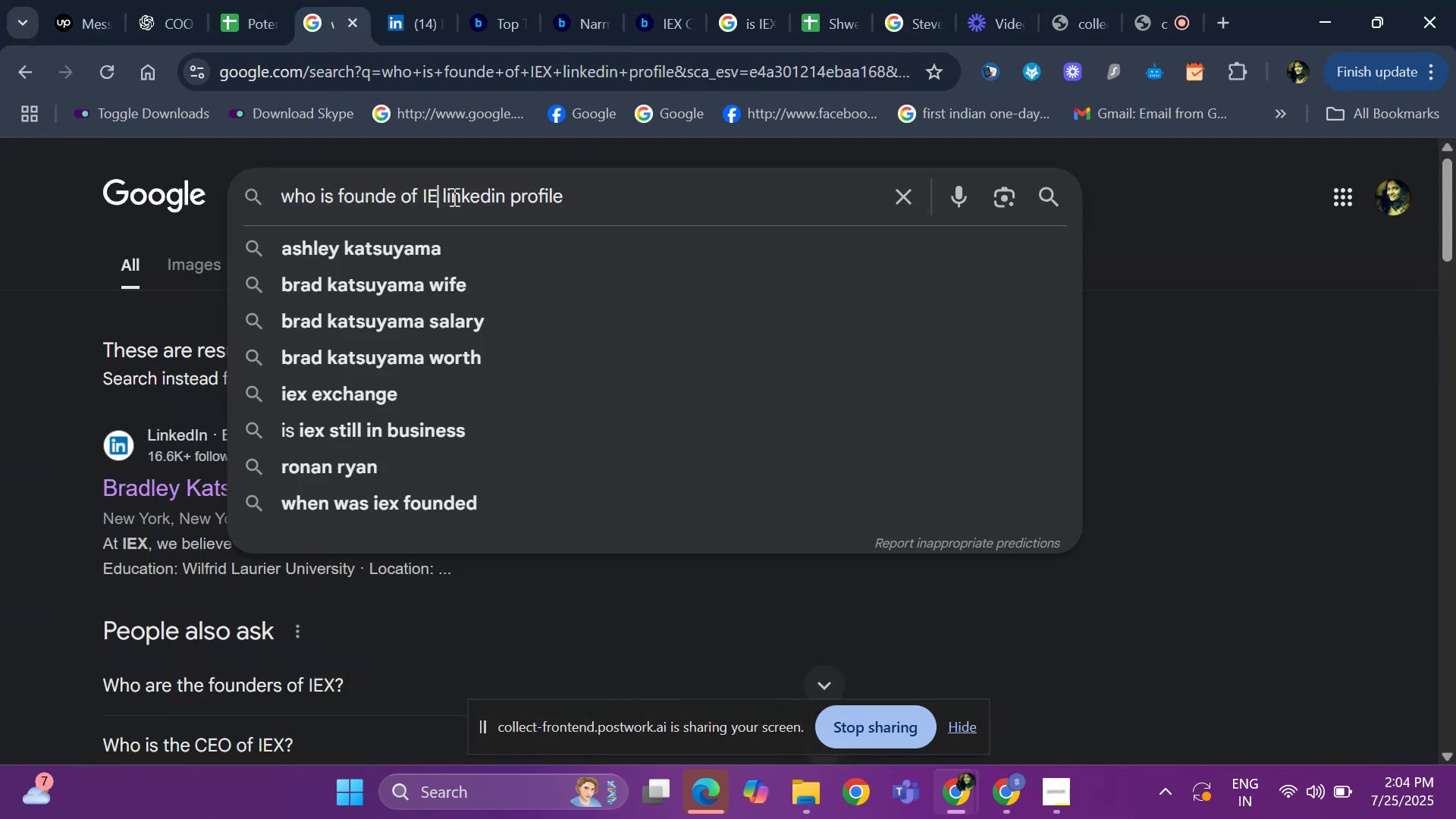 
key(Backspace)
 